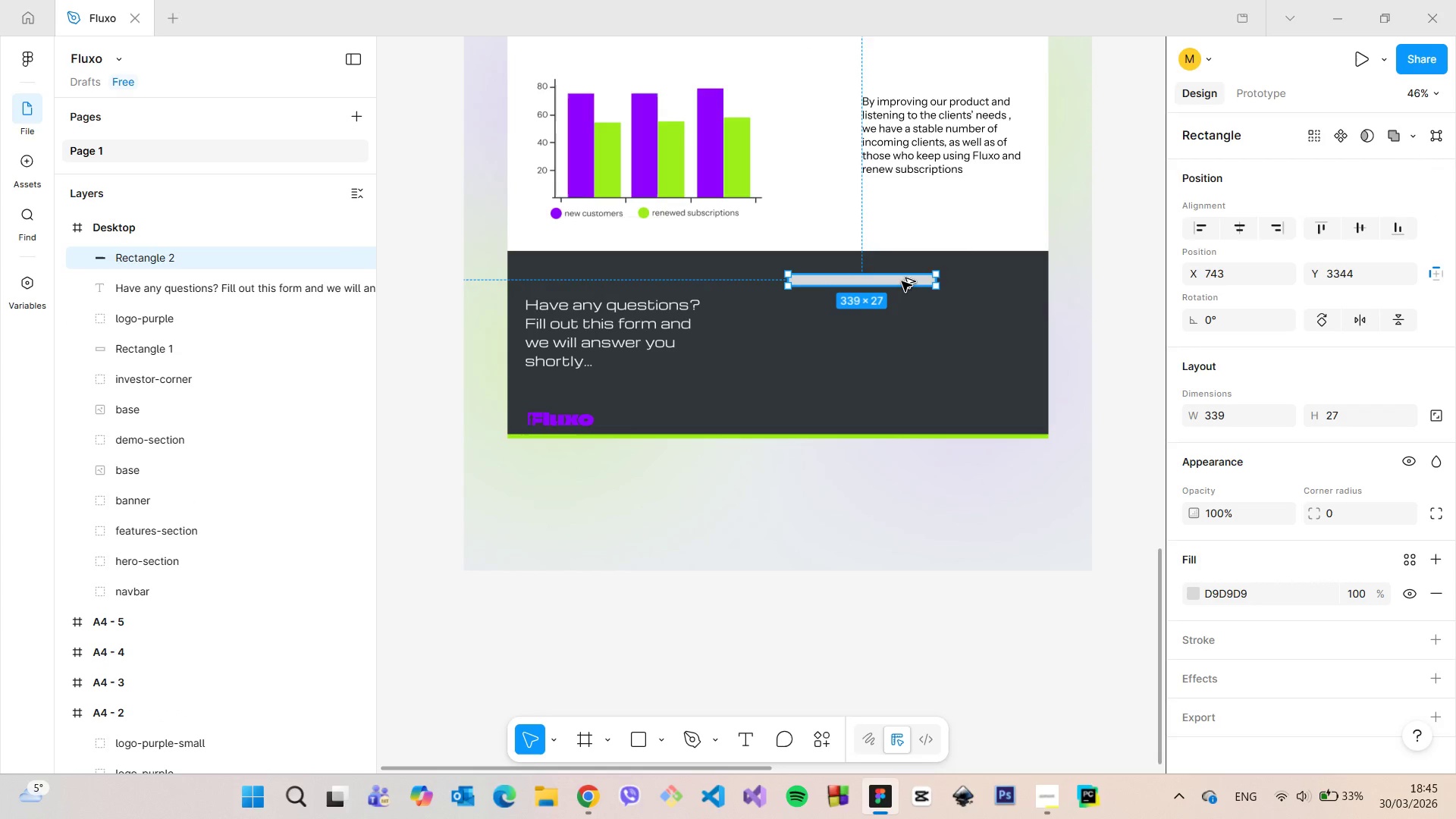 
hold_key(key=AltLeft, duration=1.3)
left_click_drag(start_coordinate=[902, 281], to_coordinate=[902, 305])
 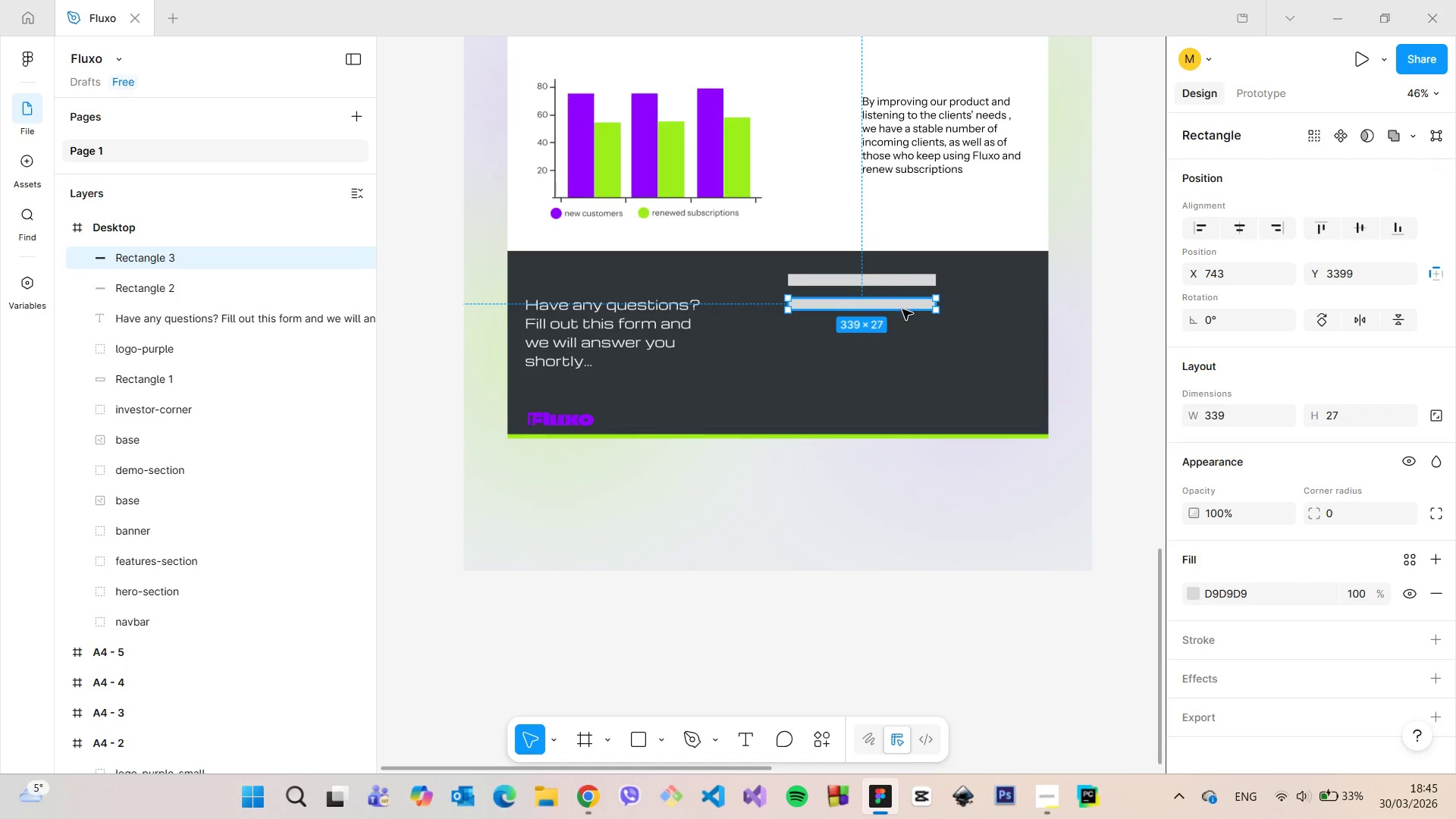 
left_click_drag(start_coordinate=[902, 305], to_coordinate=[902, 328])
 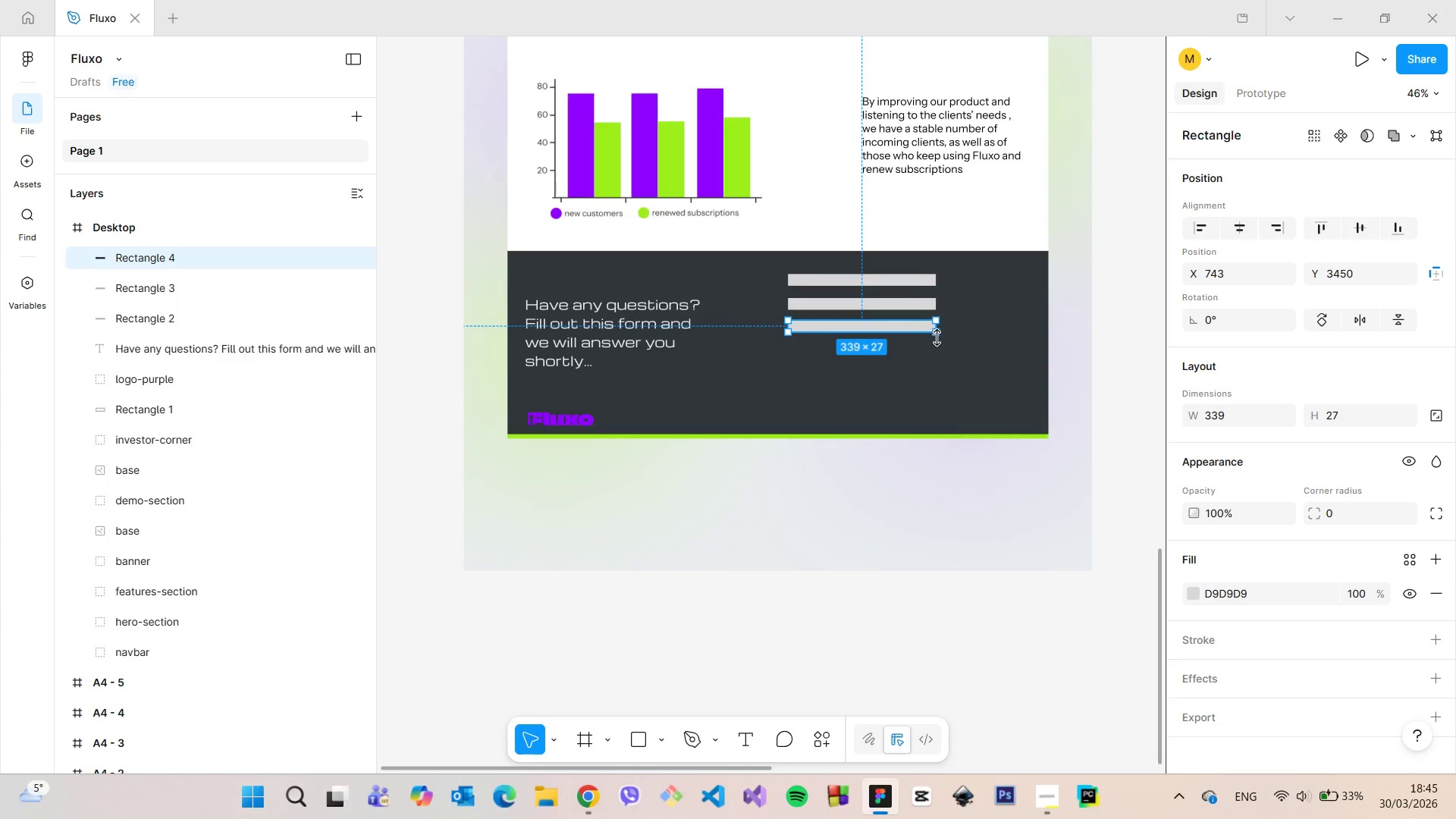 
hold_key(key=AltLeft, duration=1.16)
 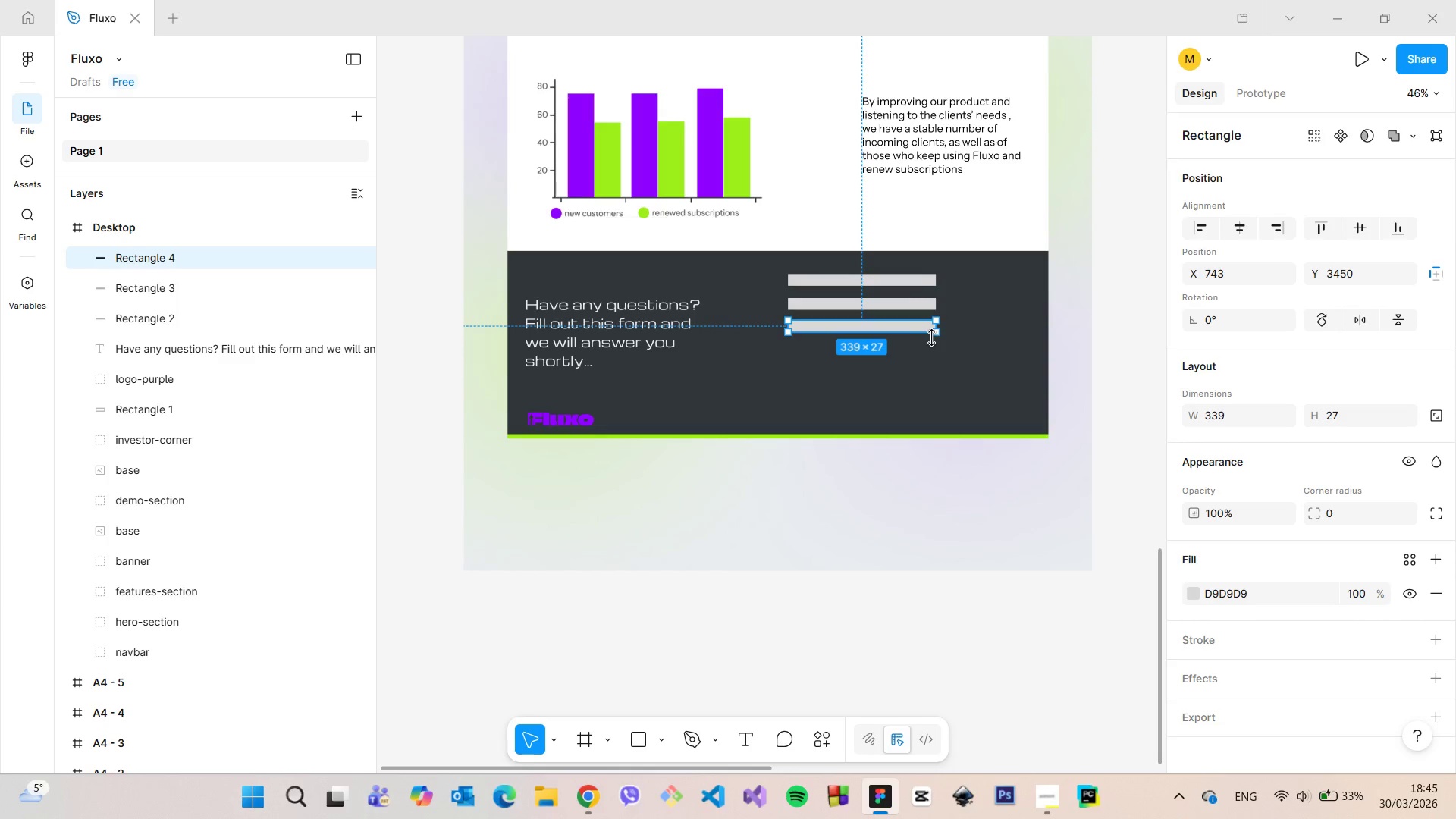 
left_click_drag(start_coordinate=[937, 336], to_coordinate=[999, 389])
 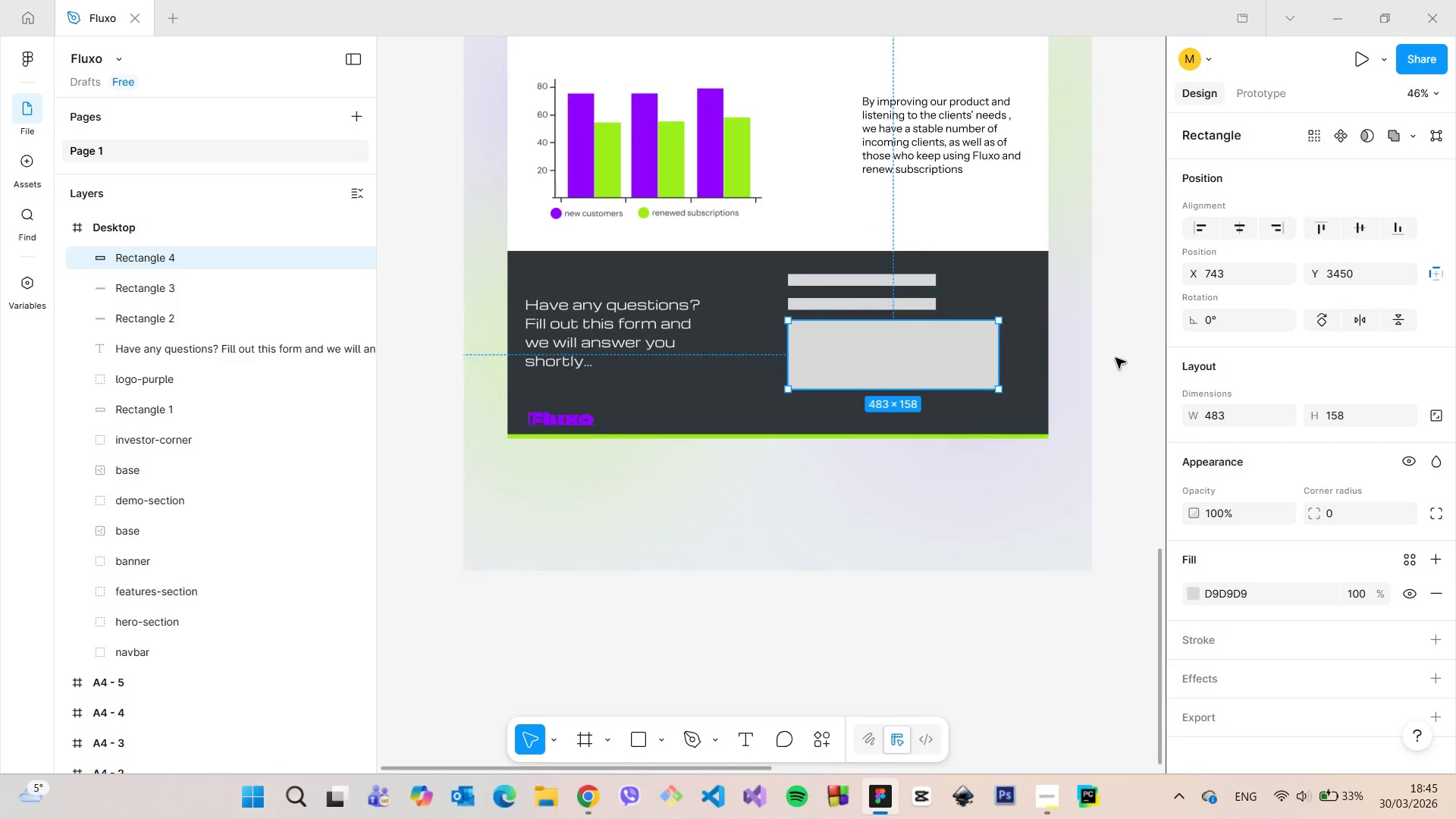 
left_click([1116, 358])
 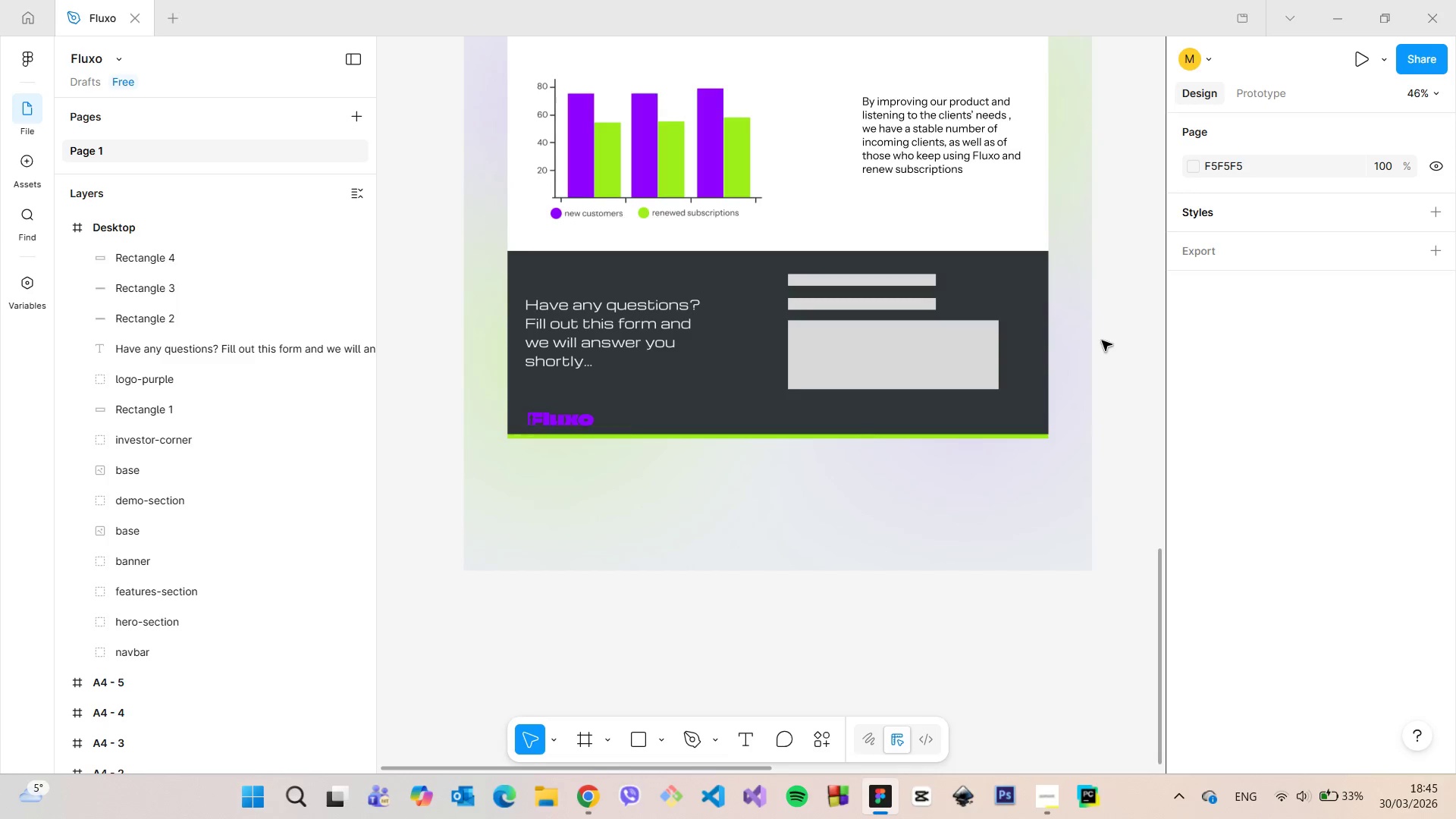 
wait(5.08)
 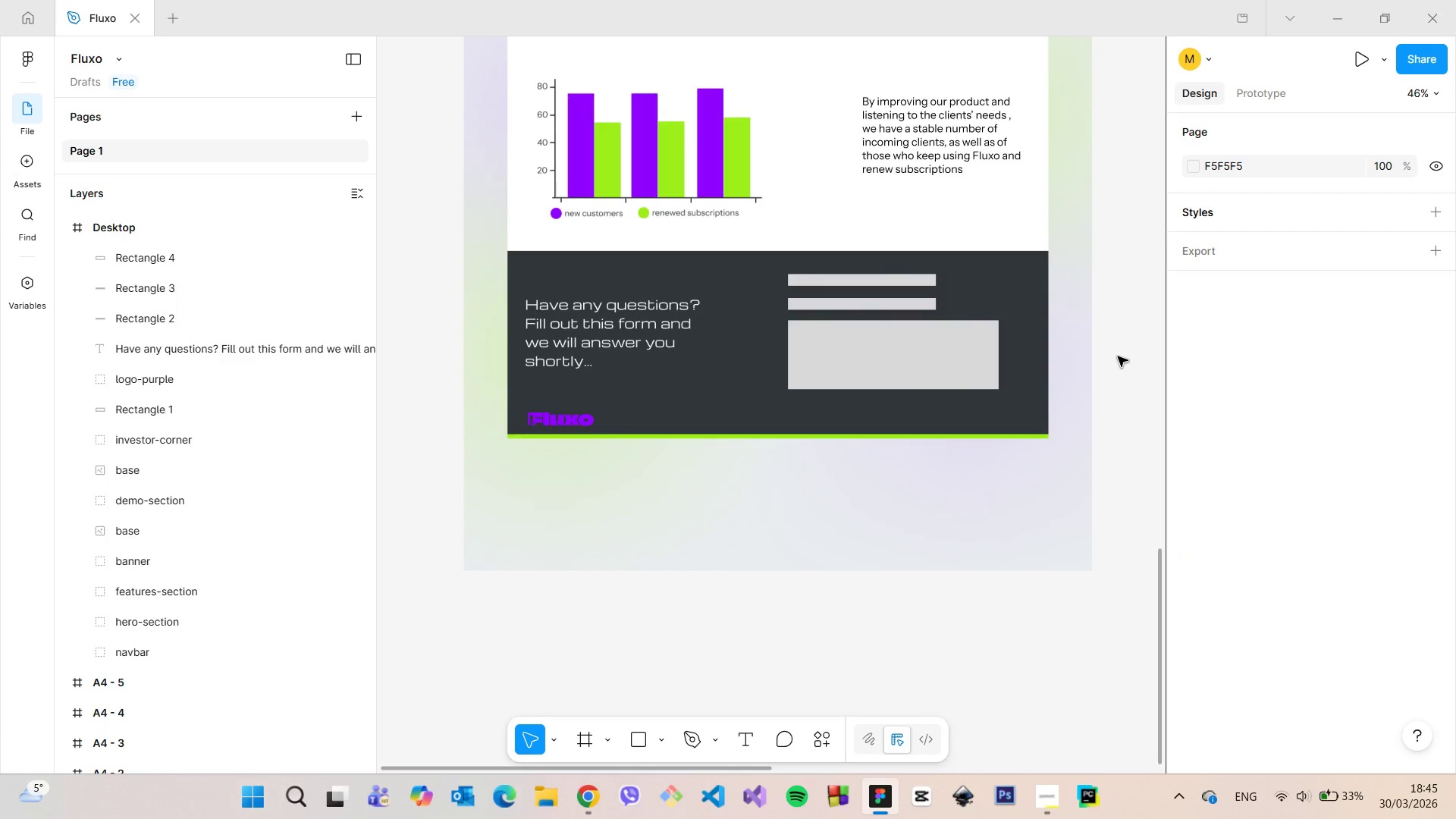 
left_click([701, 397])
 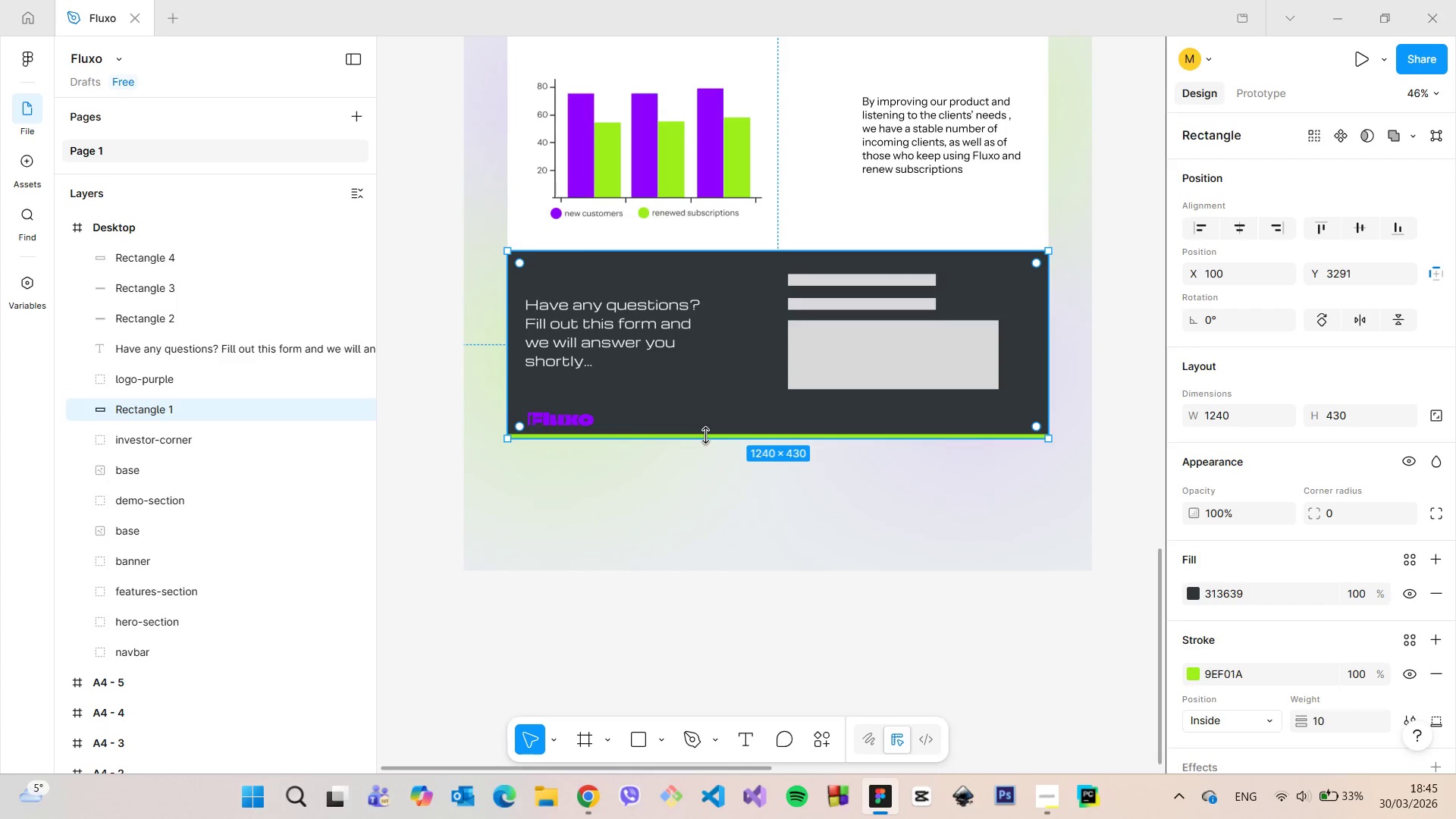 
left_click_drag(start_coordinate=[705, 435], to_coordinate=[697, 514])
 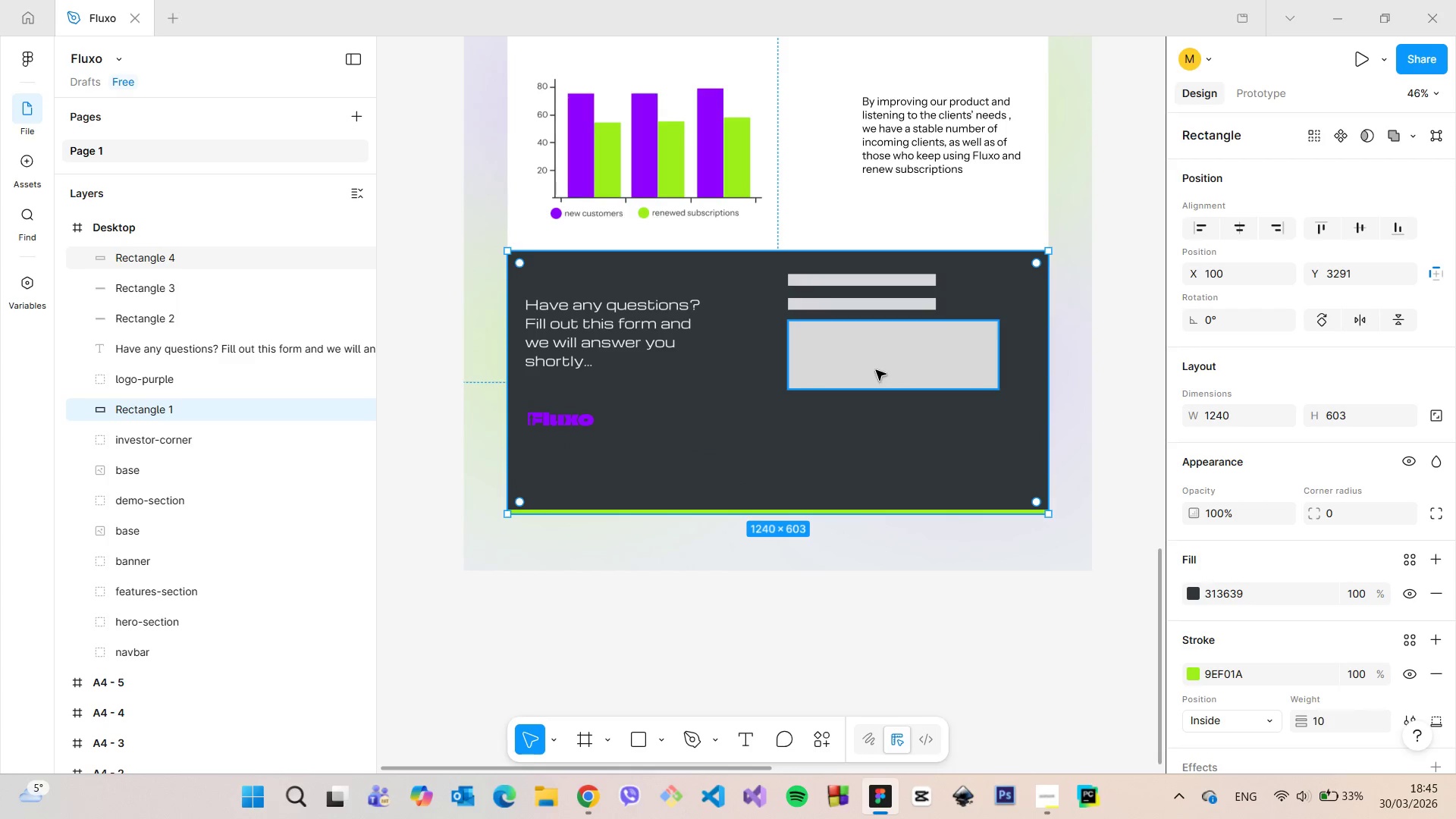 
left_click([876, 367])
 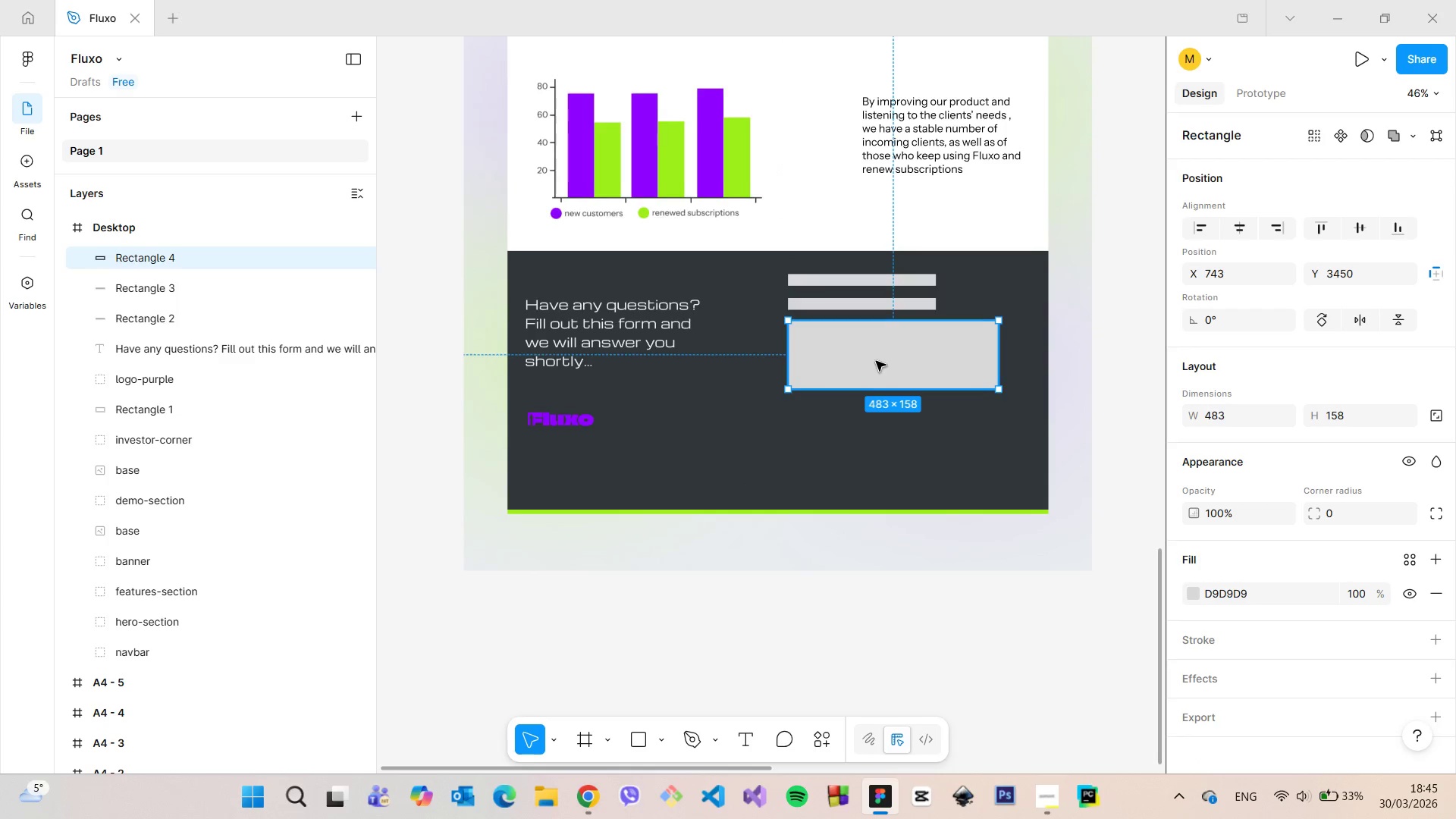 
scroll: coordinate [876, 361], scroll_direction: down, amount: 6.0
 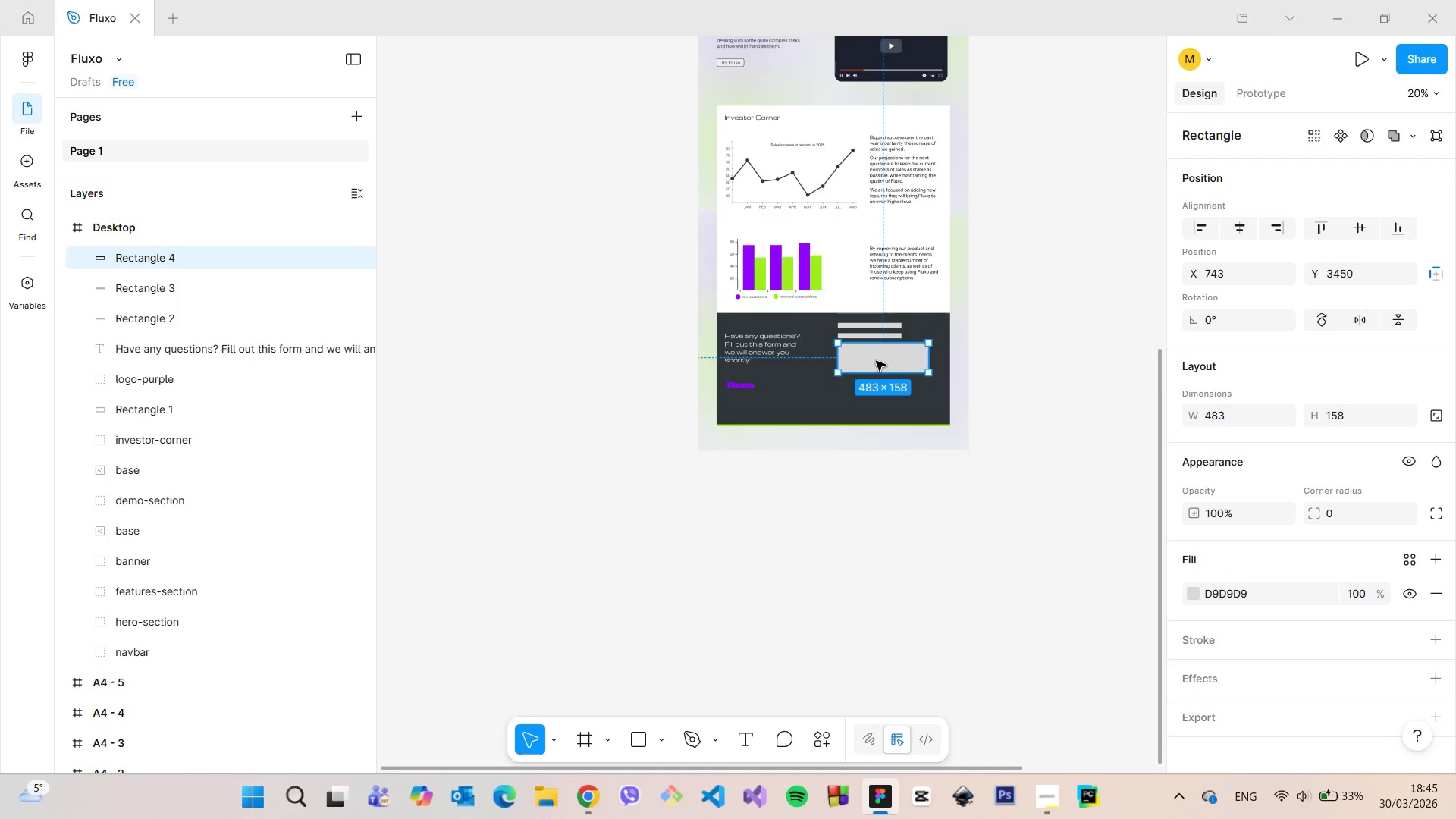 
scroll: coordinate [874, 367], scroll_direction: up, amount: 8.0
 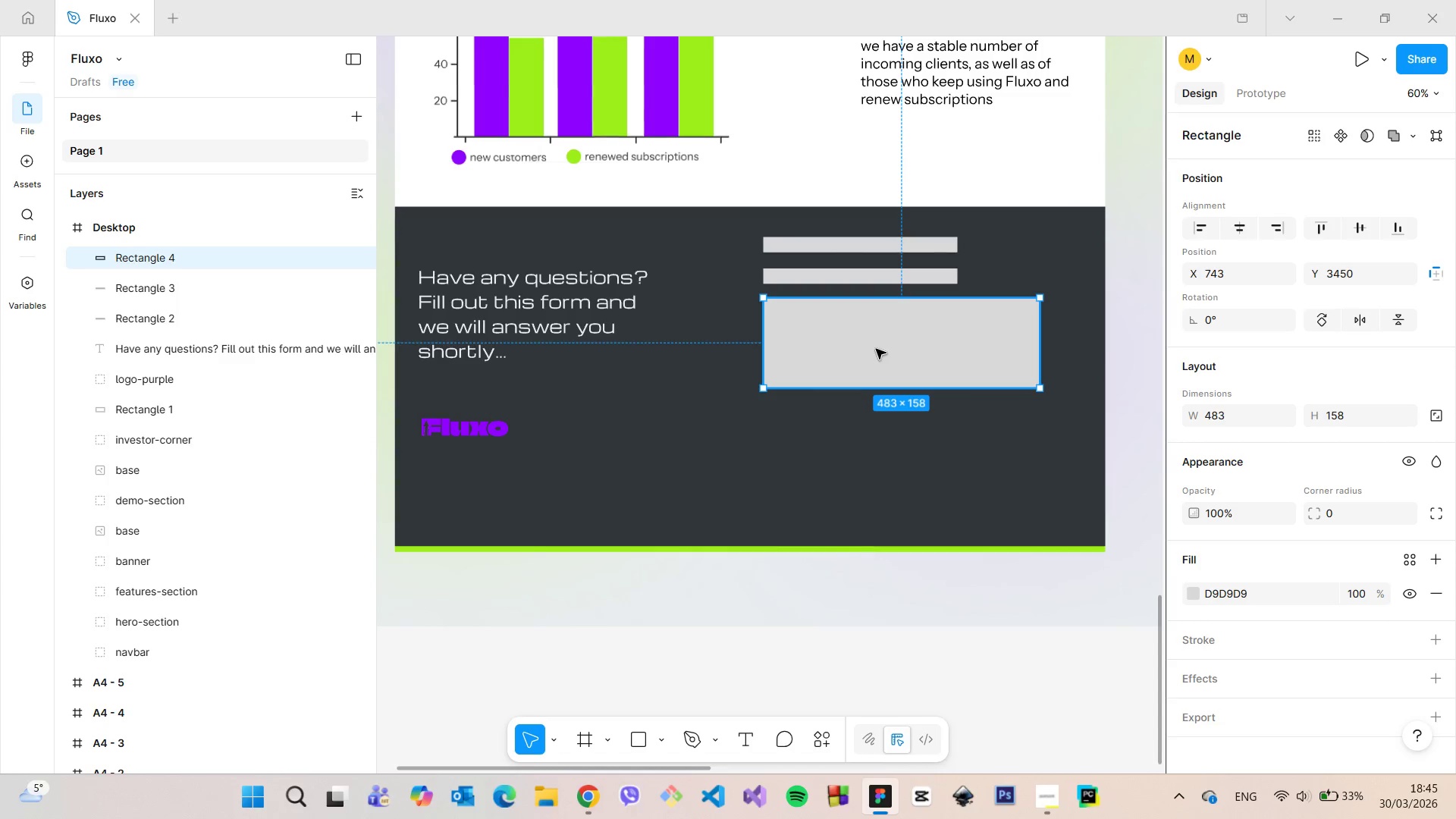 
left_click_drag(start_coordinate=[876, 349], to_coordinate=[873, 383])
 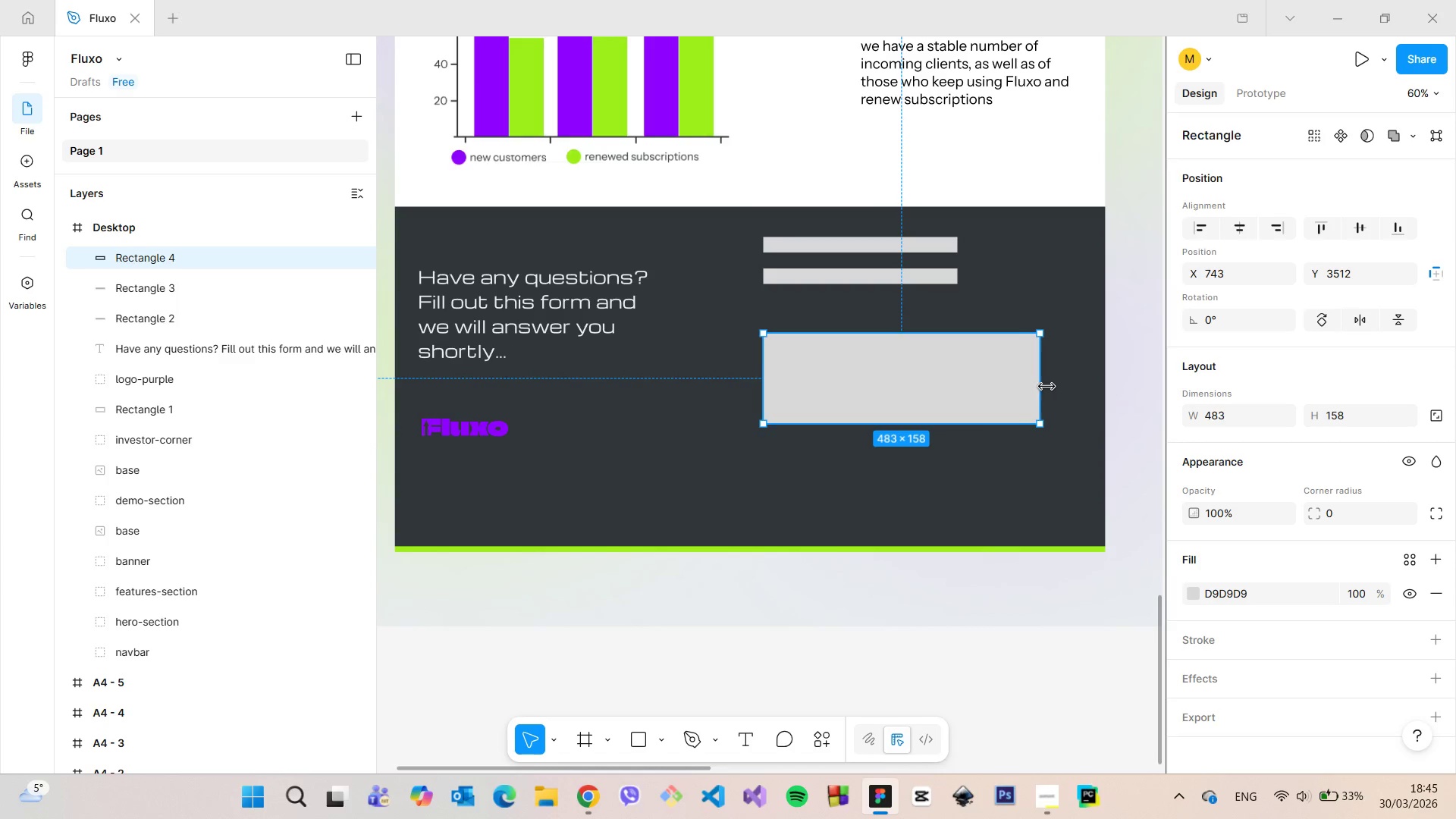 
hold_key(key=AltLeft, duration=0.42)
 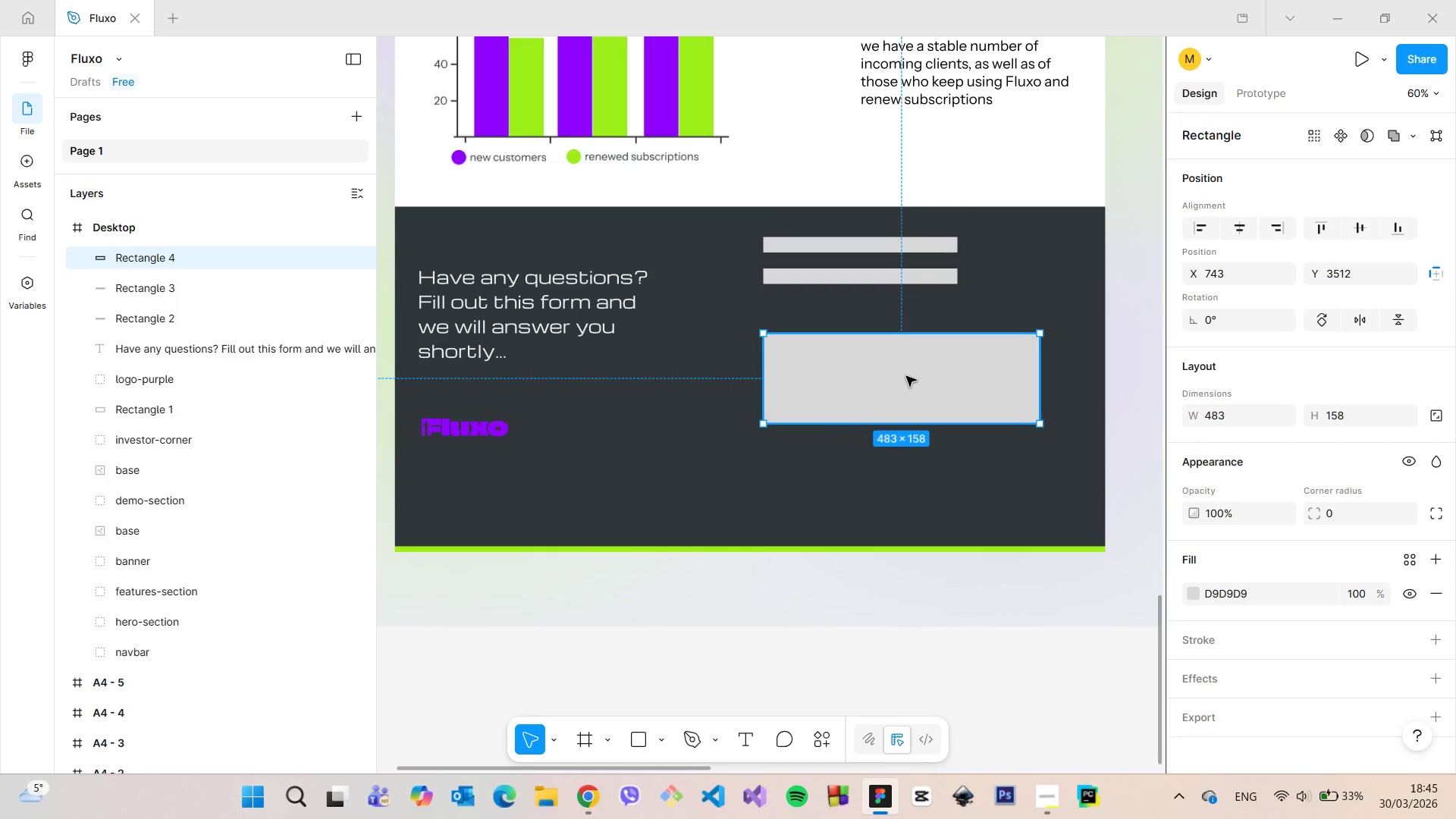 
left_click_drag(start_coordinate=[906, 371], to_coordinate=[908, 400])
 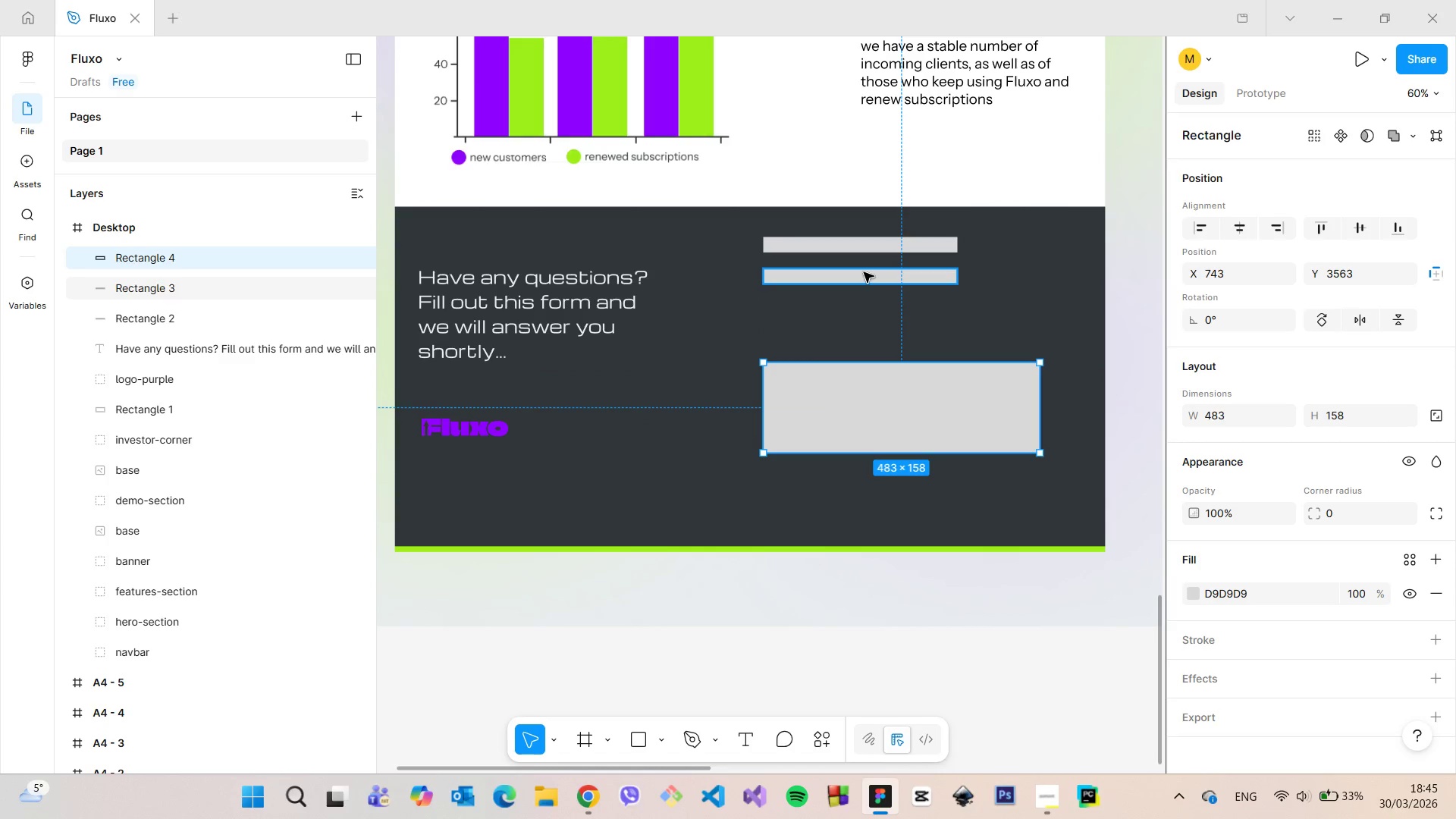 
left_click([864, 272])
 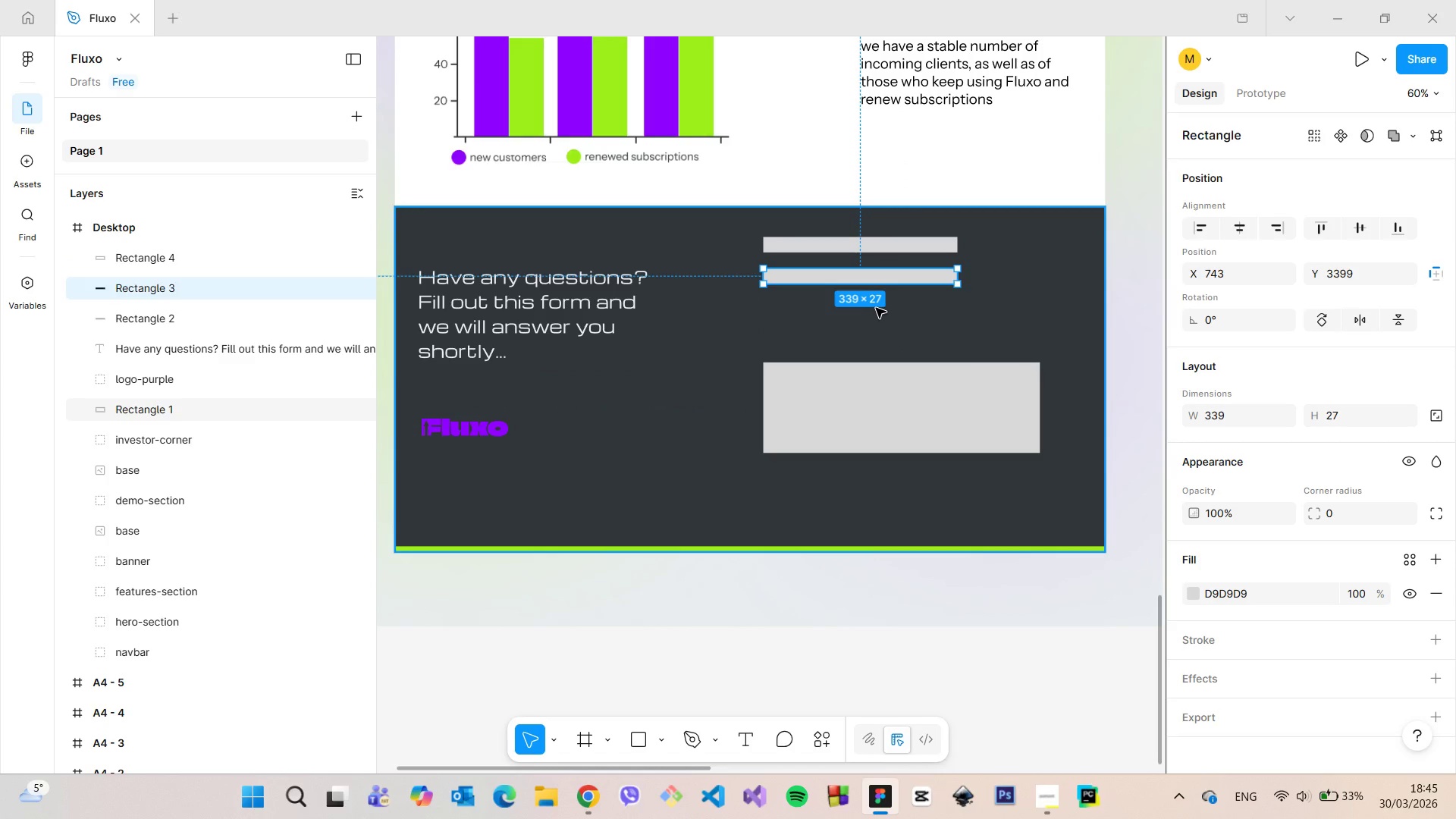 
wait(5.09)
 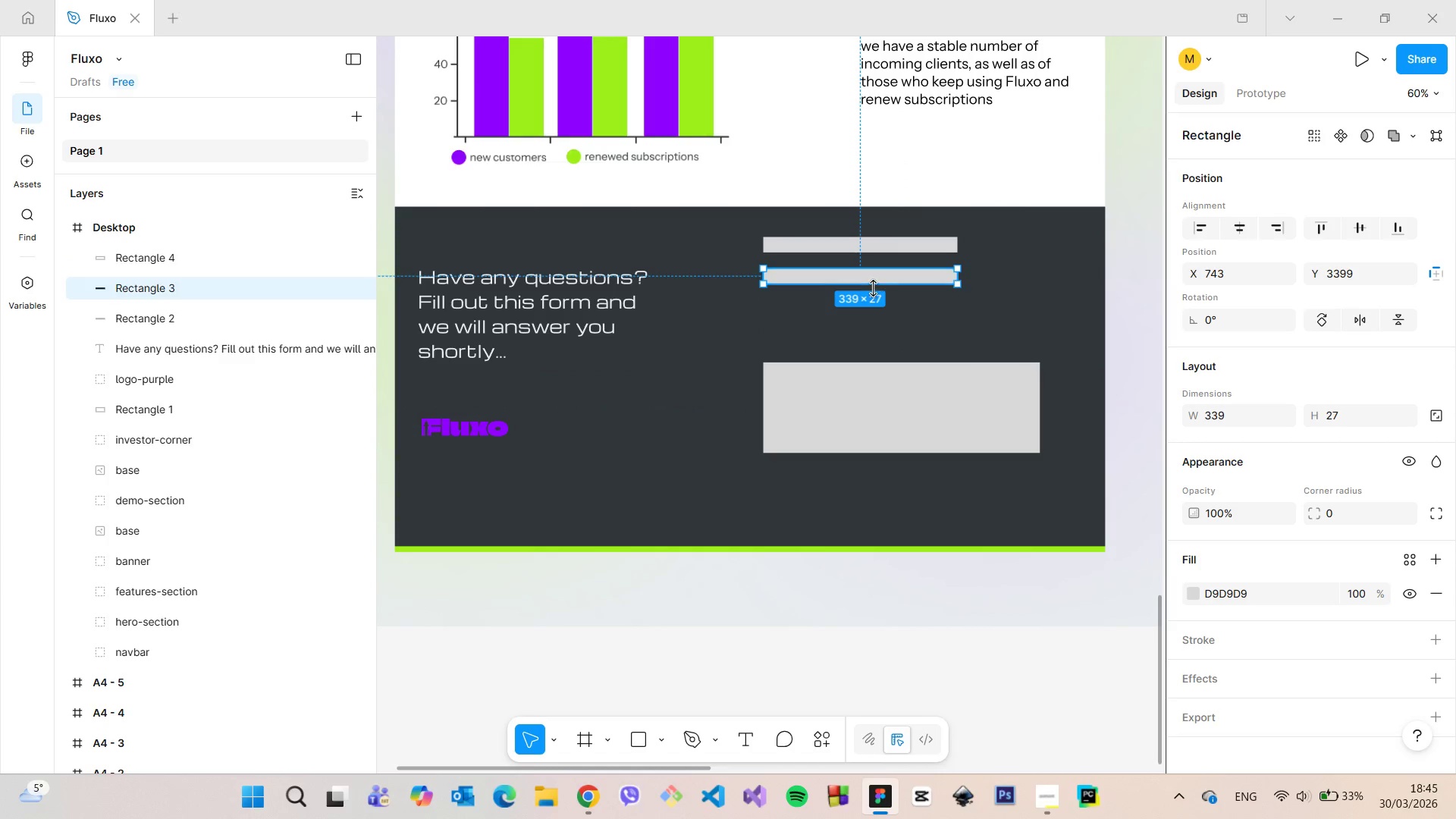 
left_click_drag(start_coordinate=[865, 283], to_coordinate=[867, 334])
 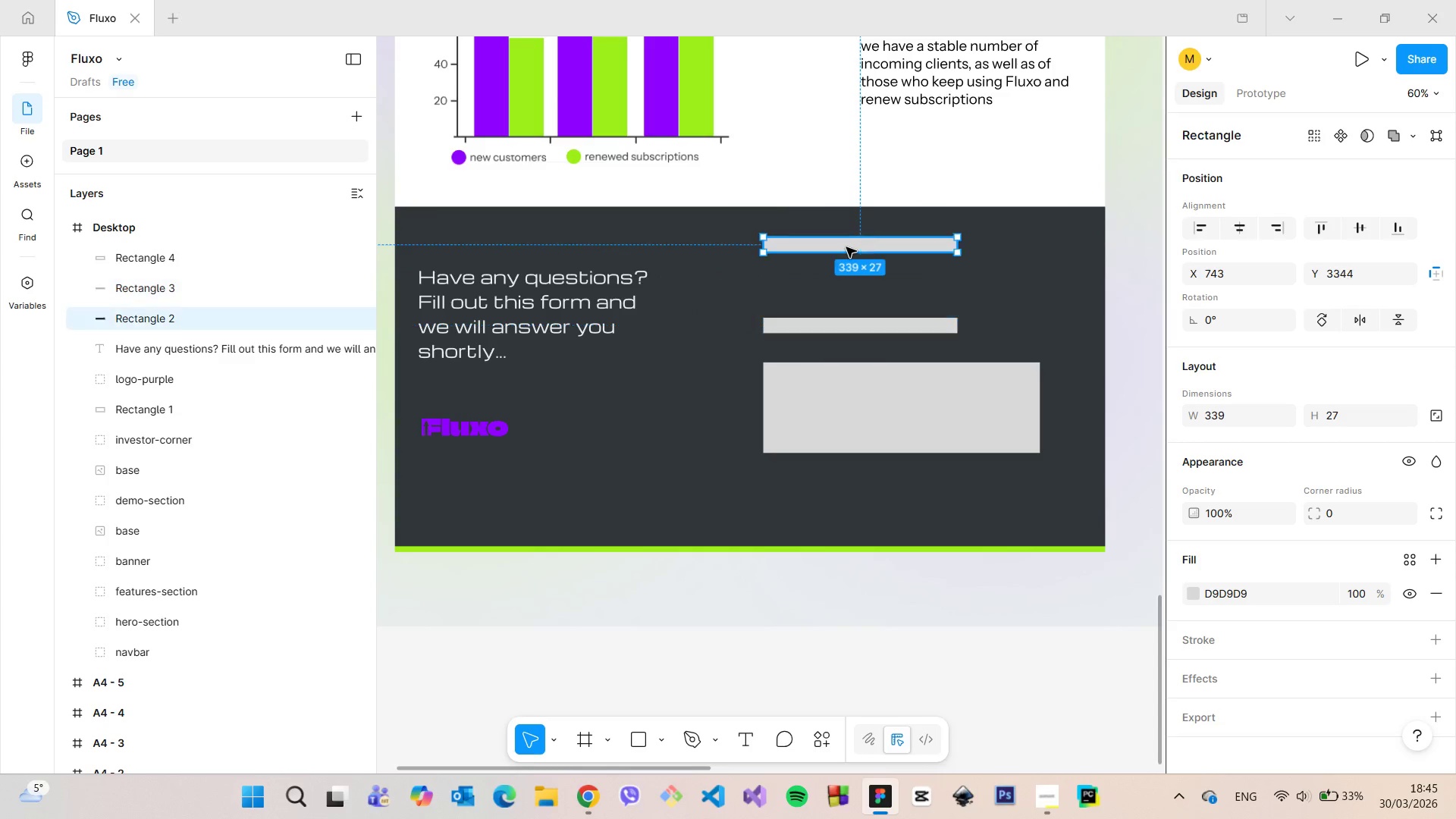 
left_click([846, 247])
 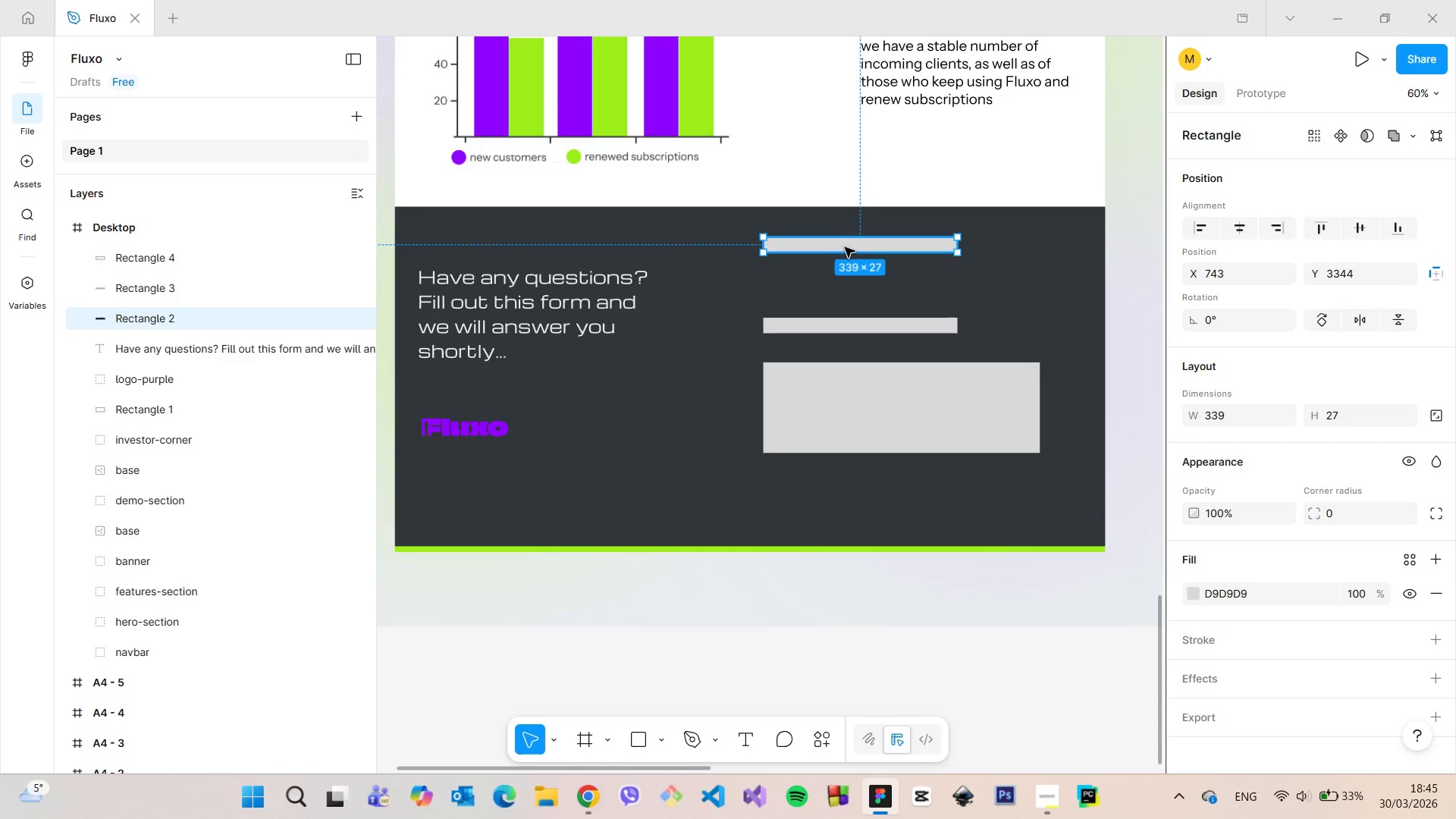 
left_click_drag(start_coordinate=[845, 247], to_coordinate=[848, 302])
 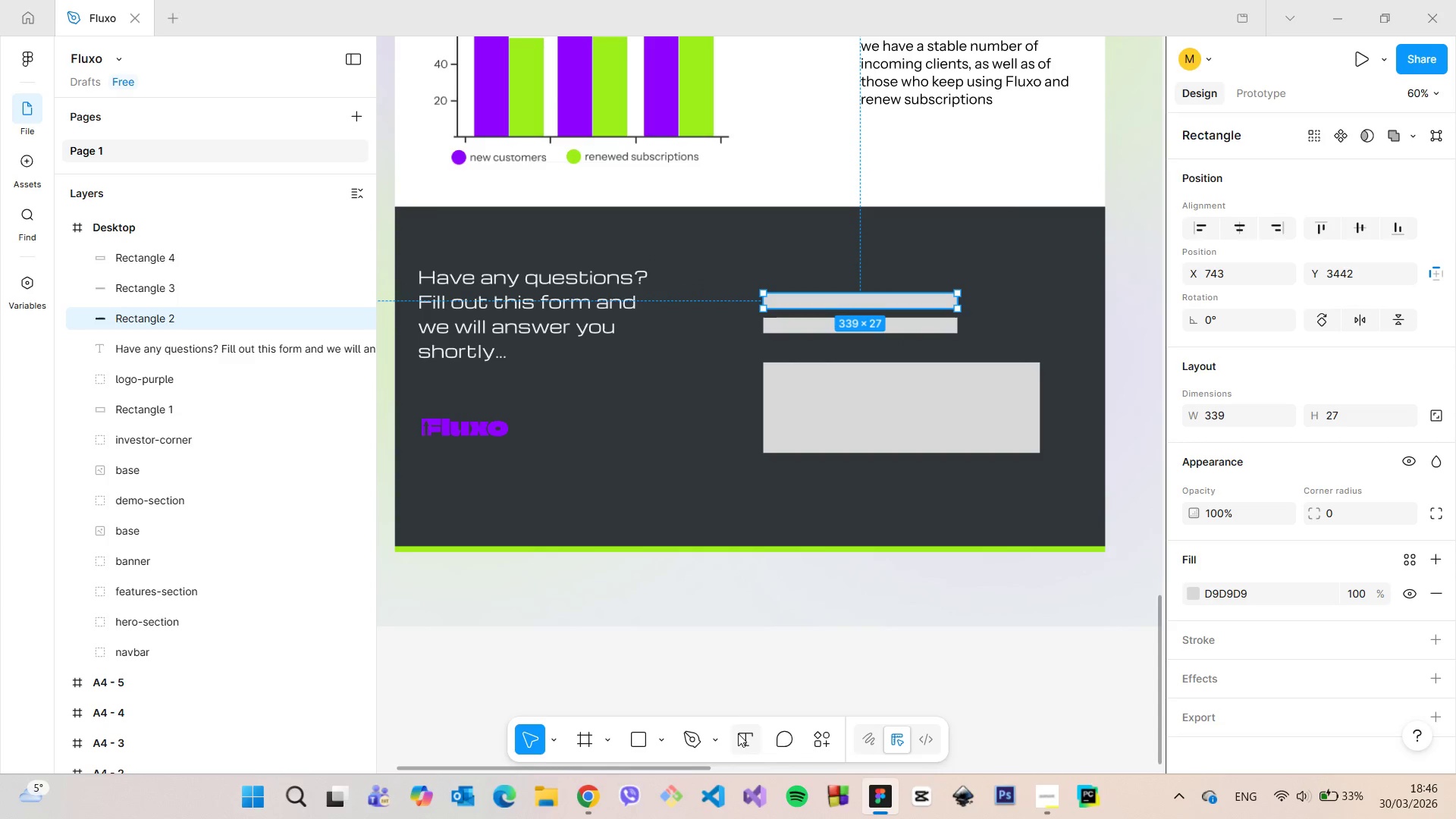 
left_click([738, 733])
 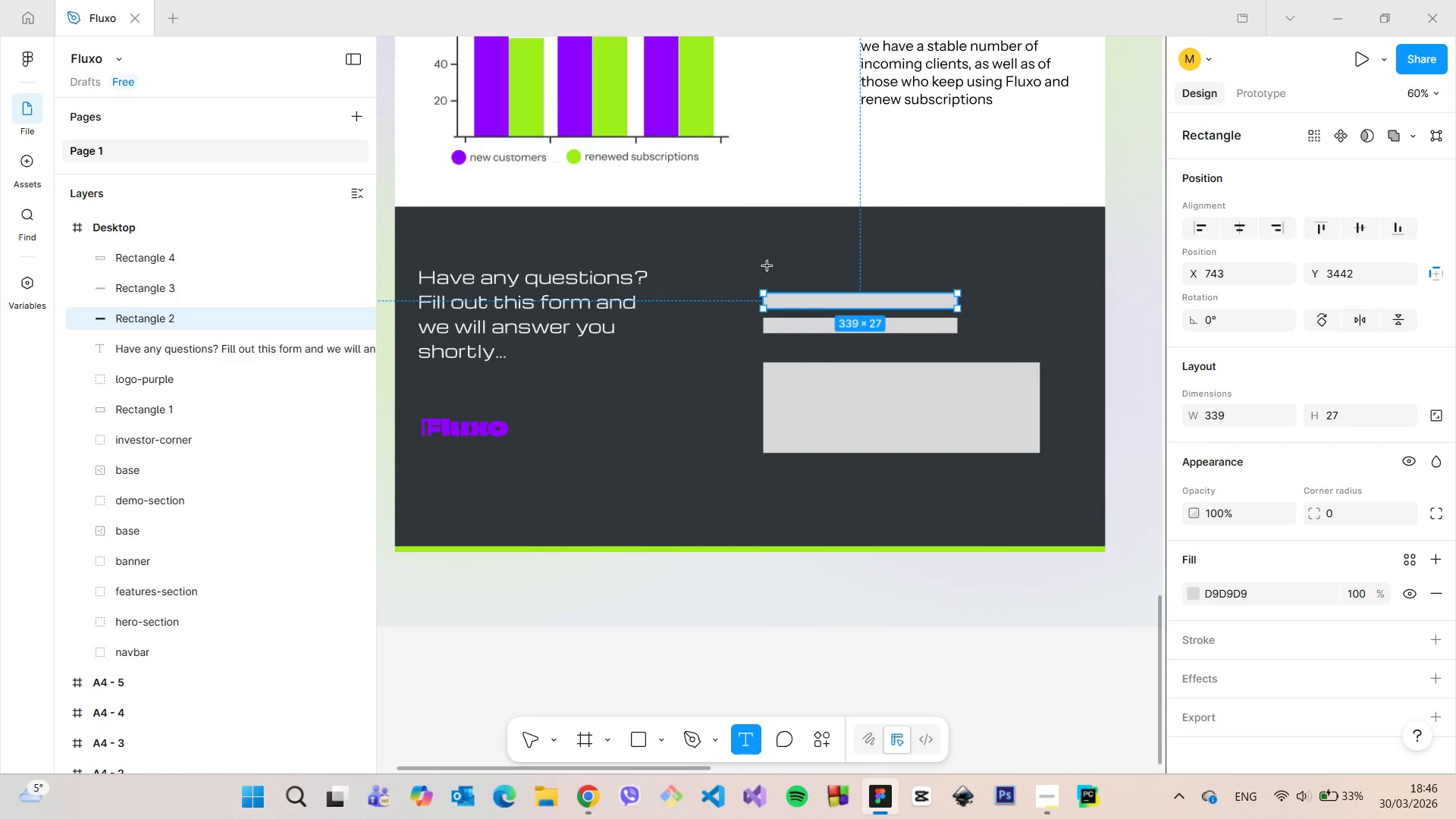 
left_click([774, 275])
 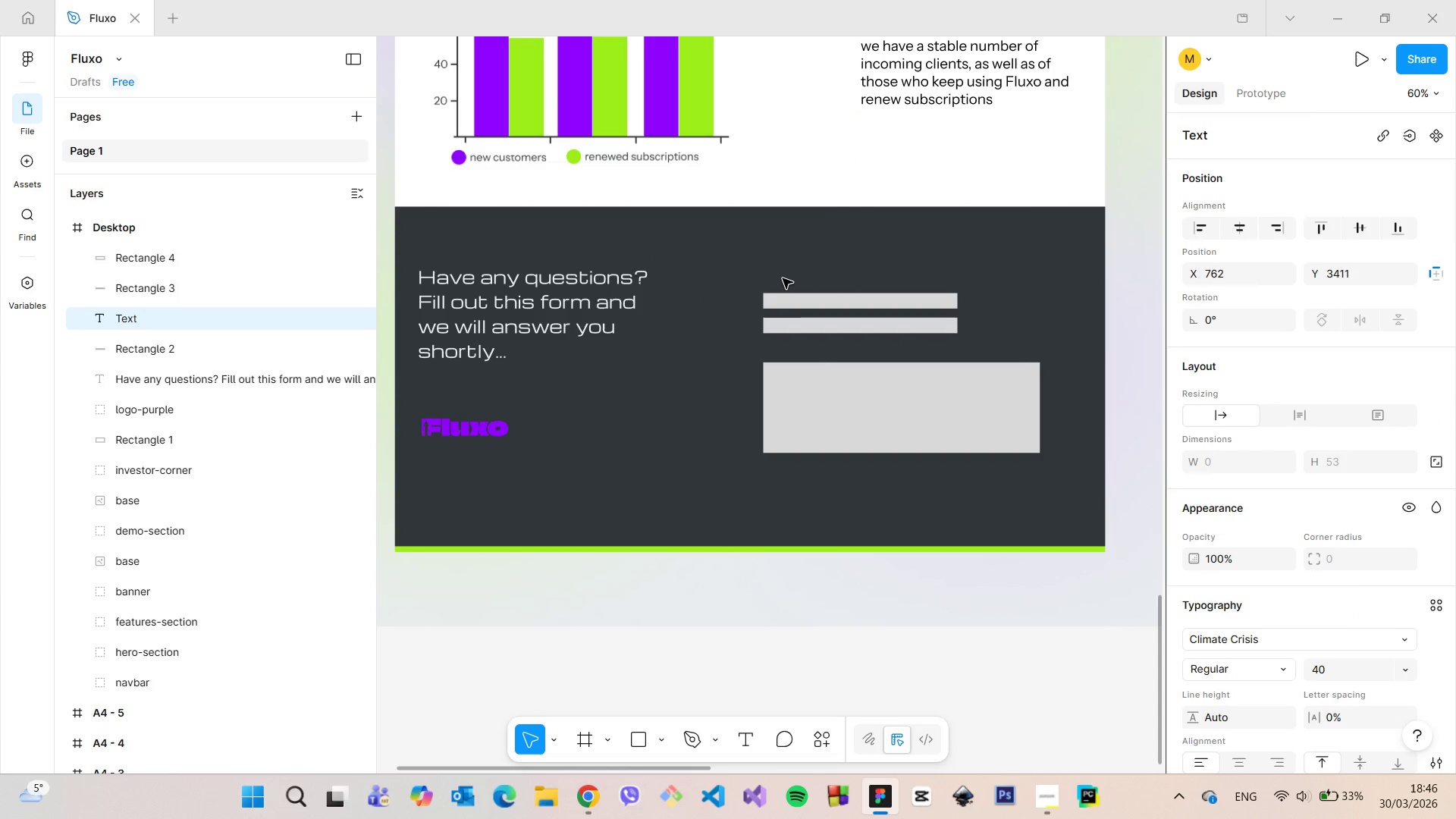 
type(Name)
 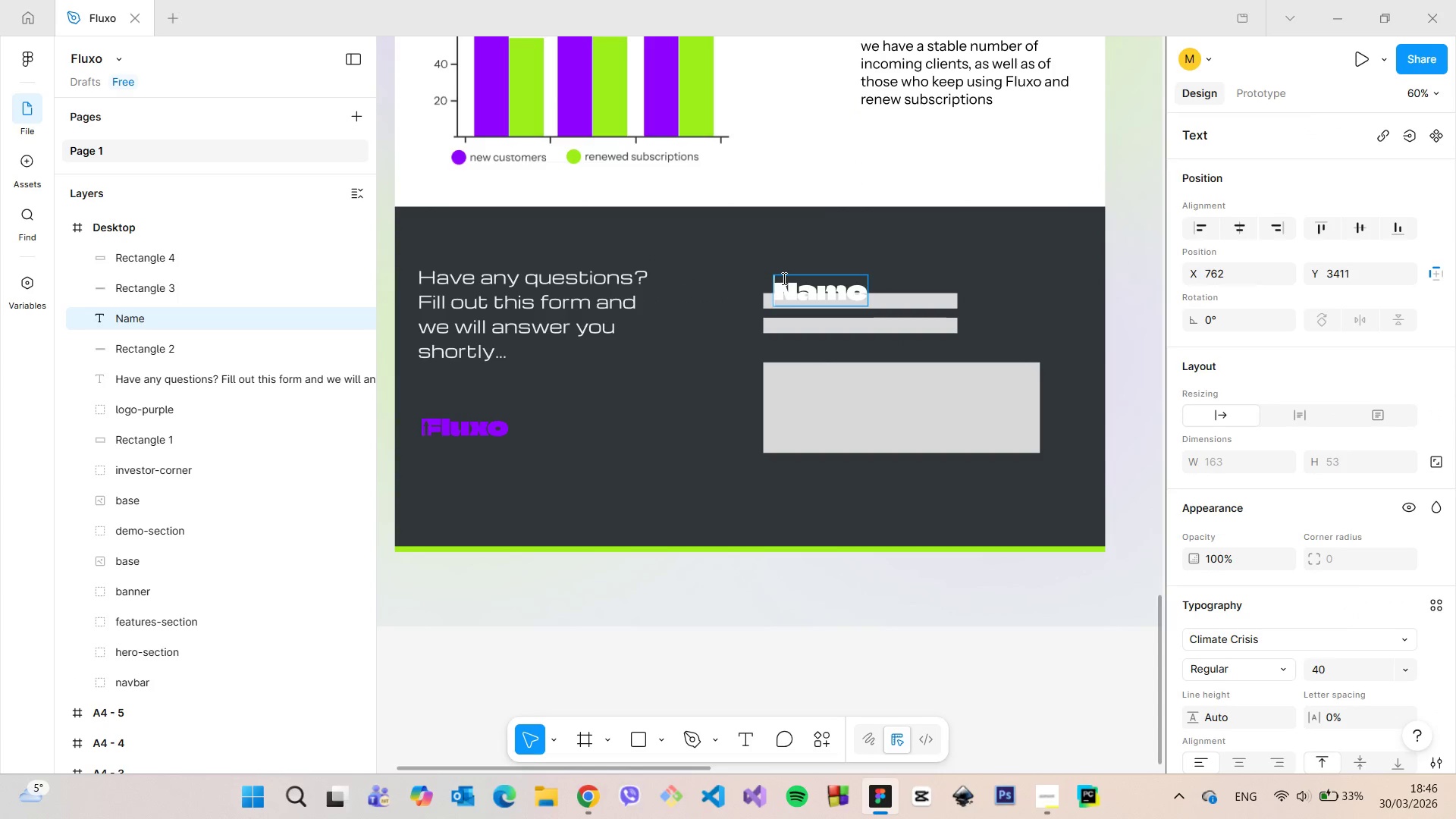 
double_click([783, 278])
 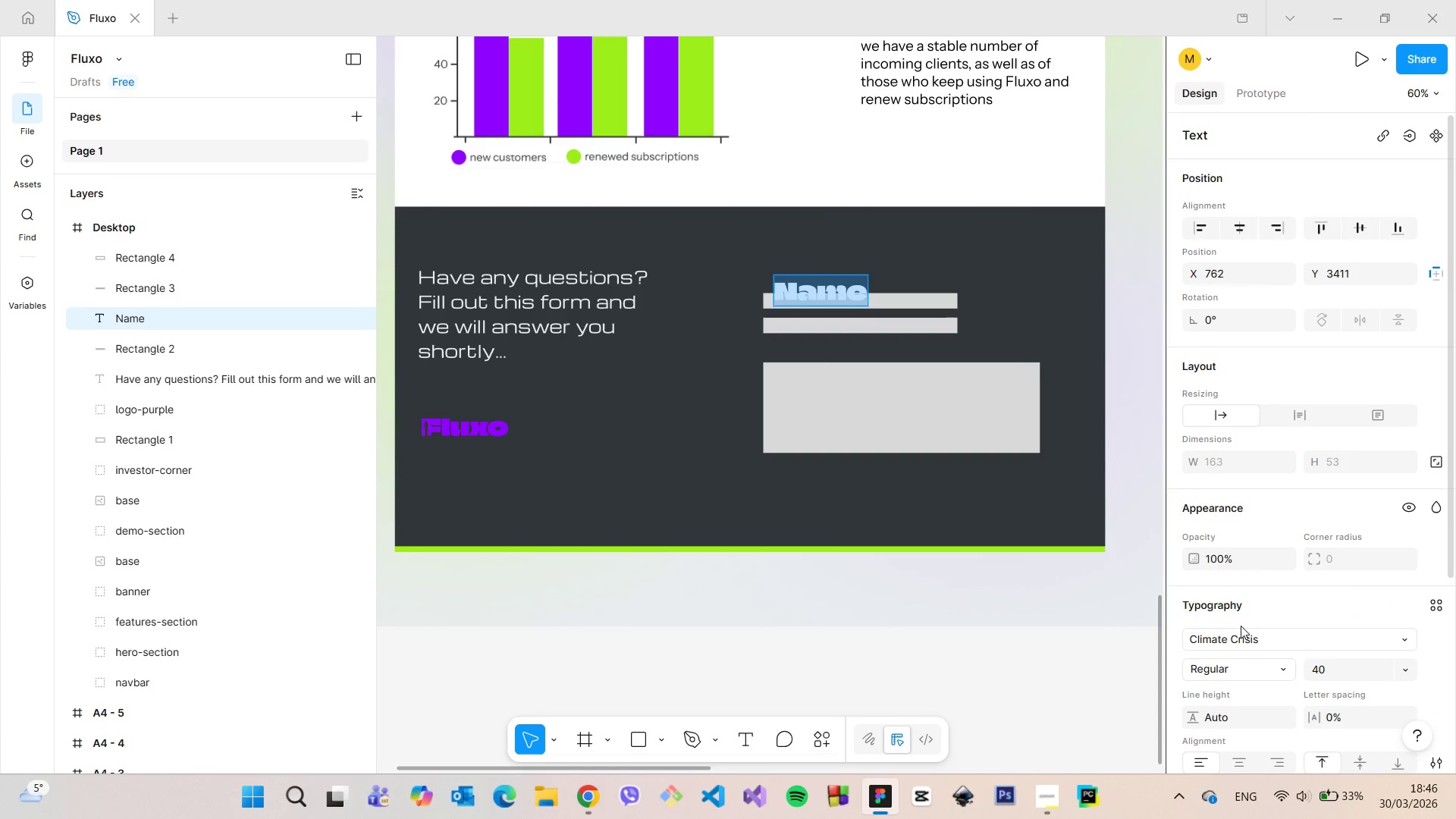 
left_click([1240, 642])
 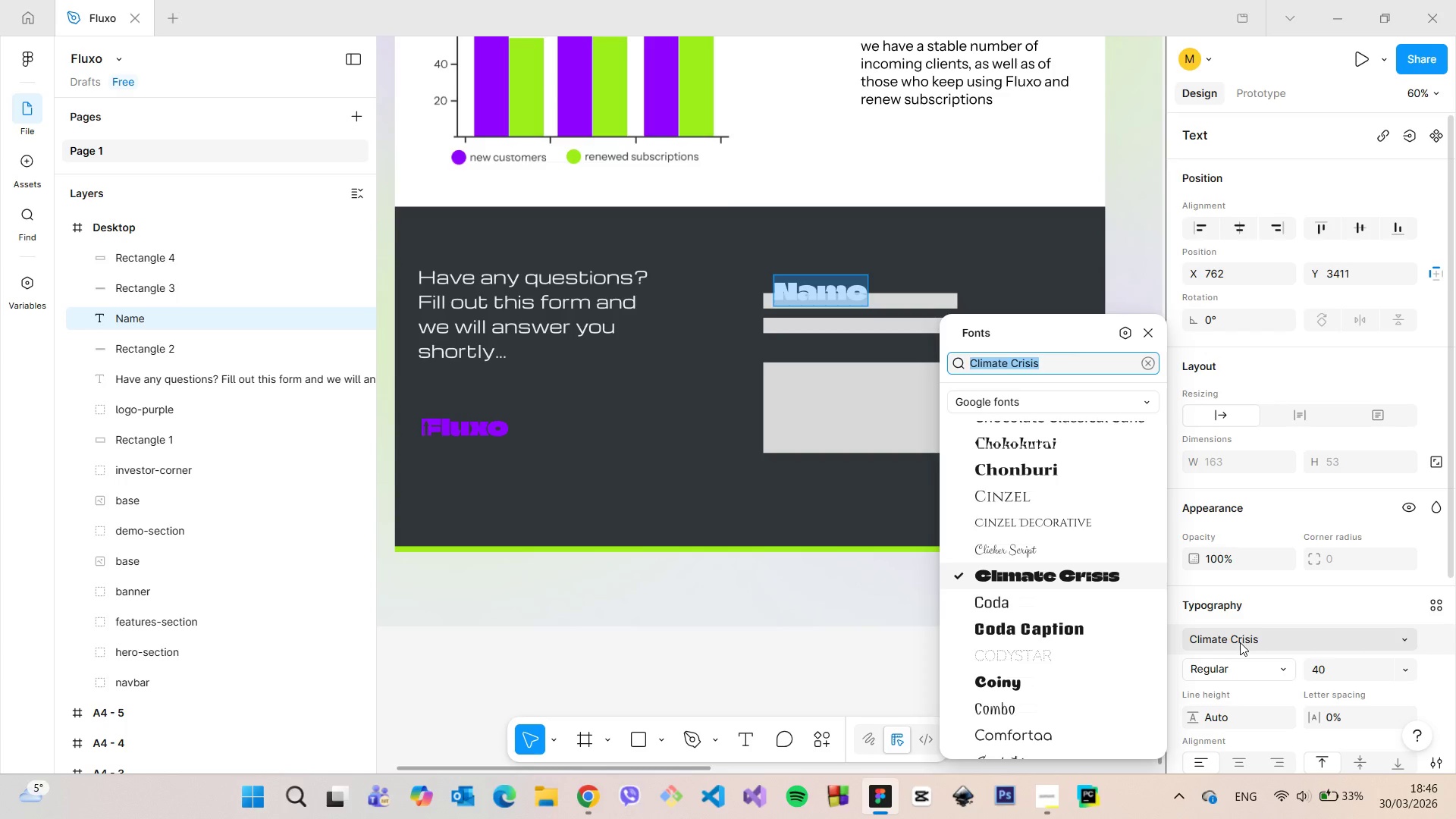 
type(Ins)
 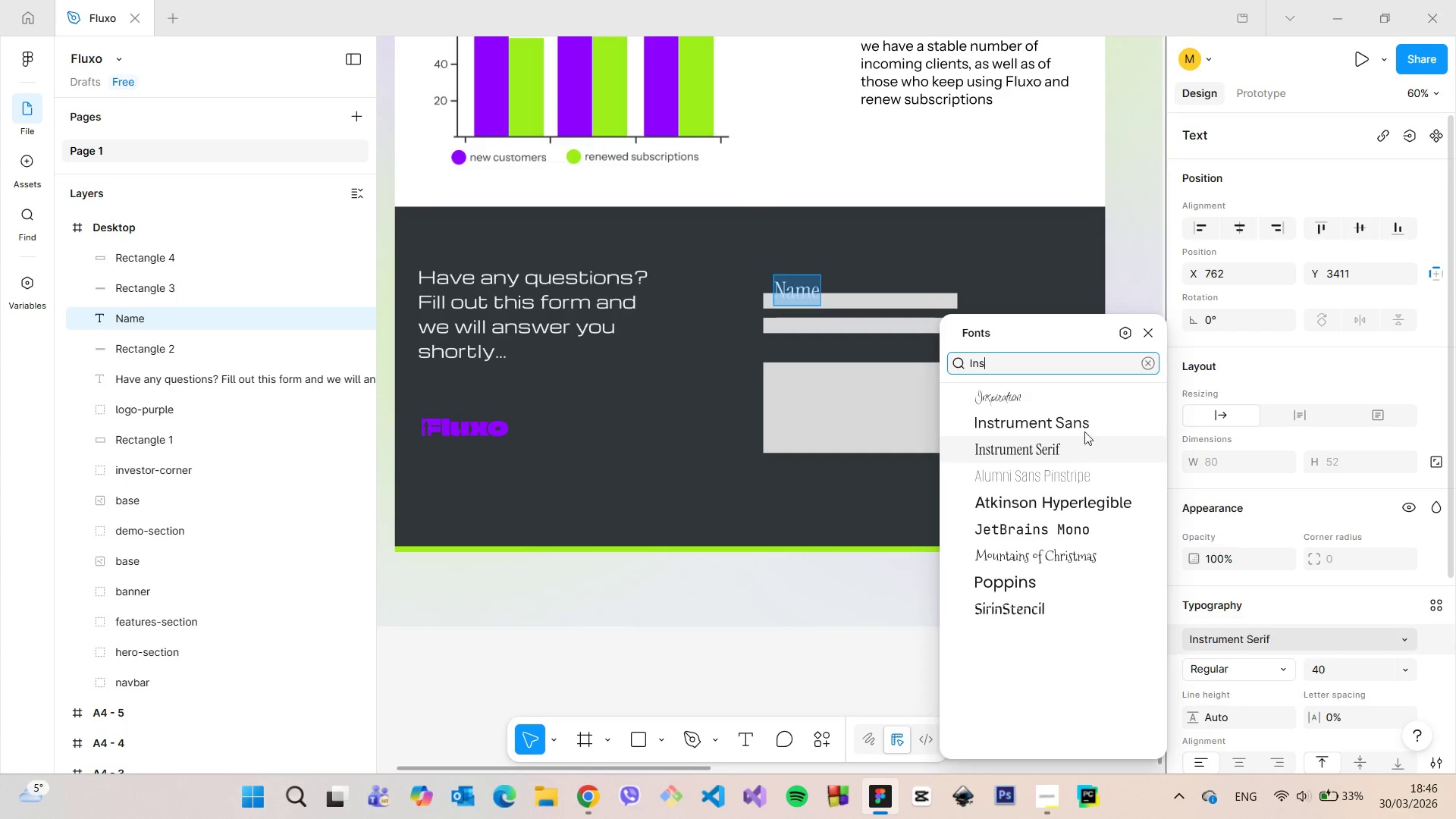 
left_click([1081, 425])
 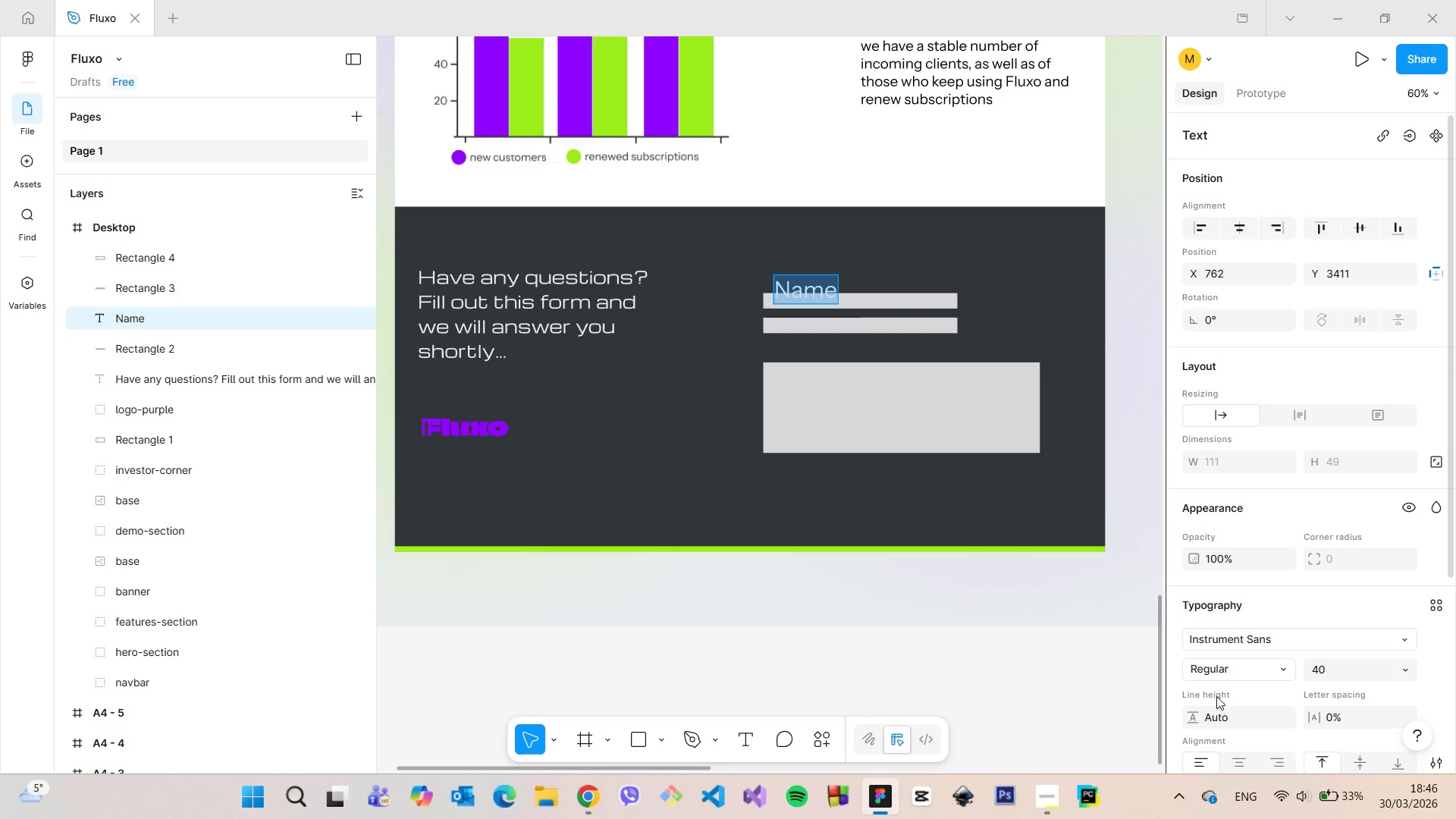 
scroll: coordinate [1205, 708], scroll_direction: down, amount: 3.0
 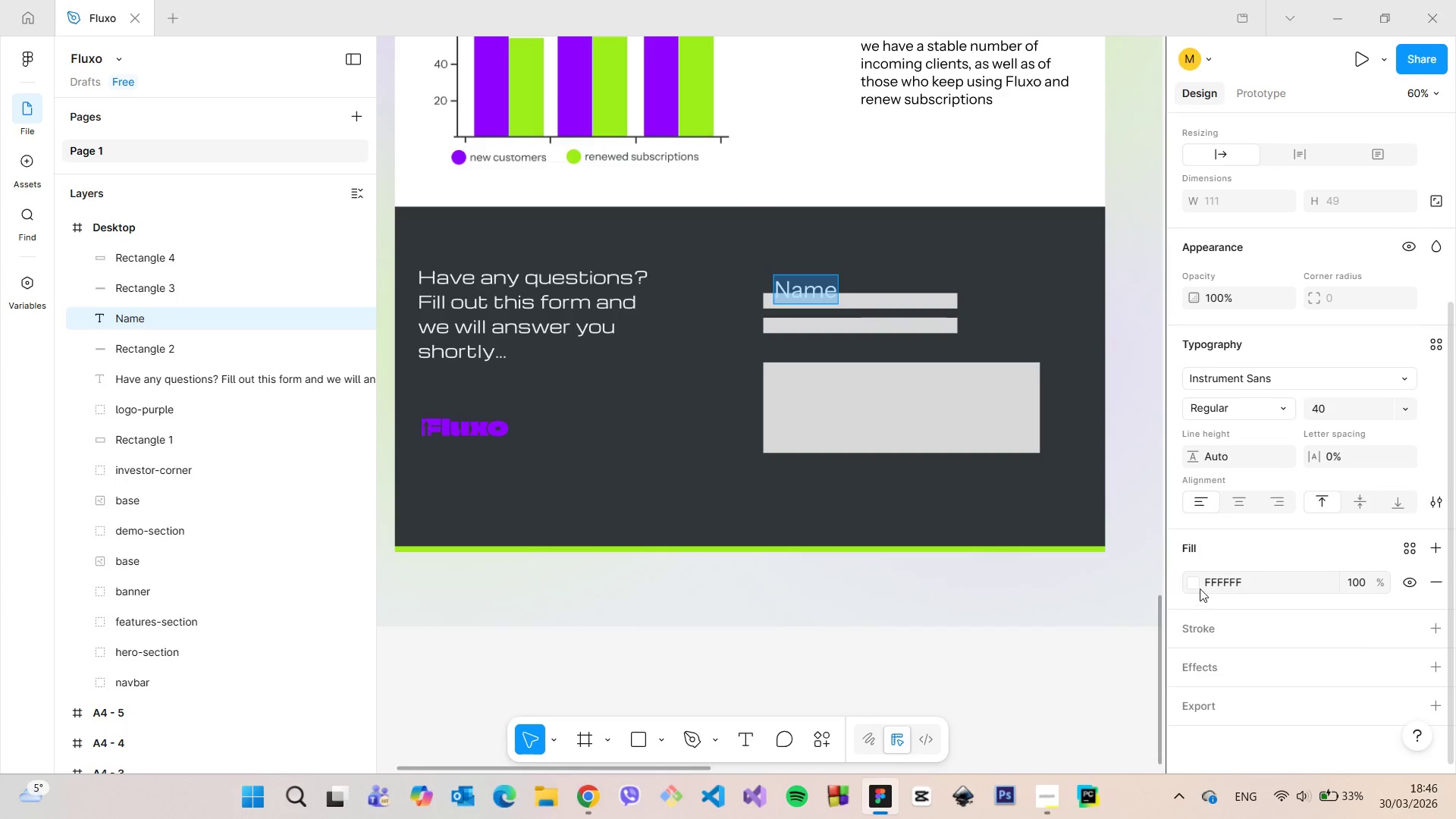 
left_click([1197, 584])
 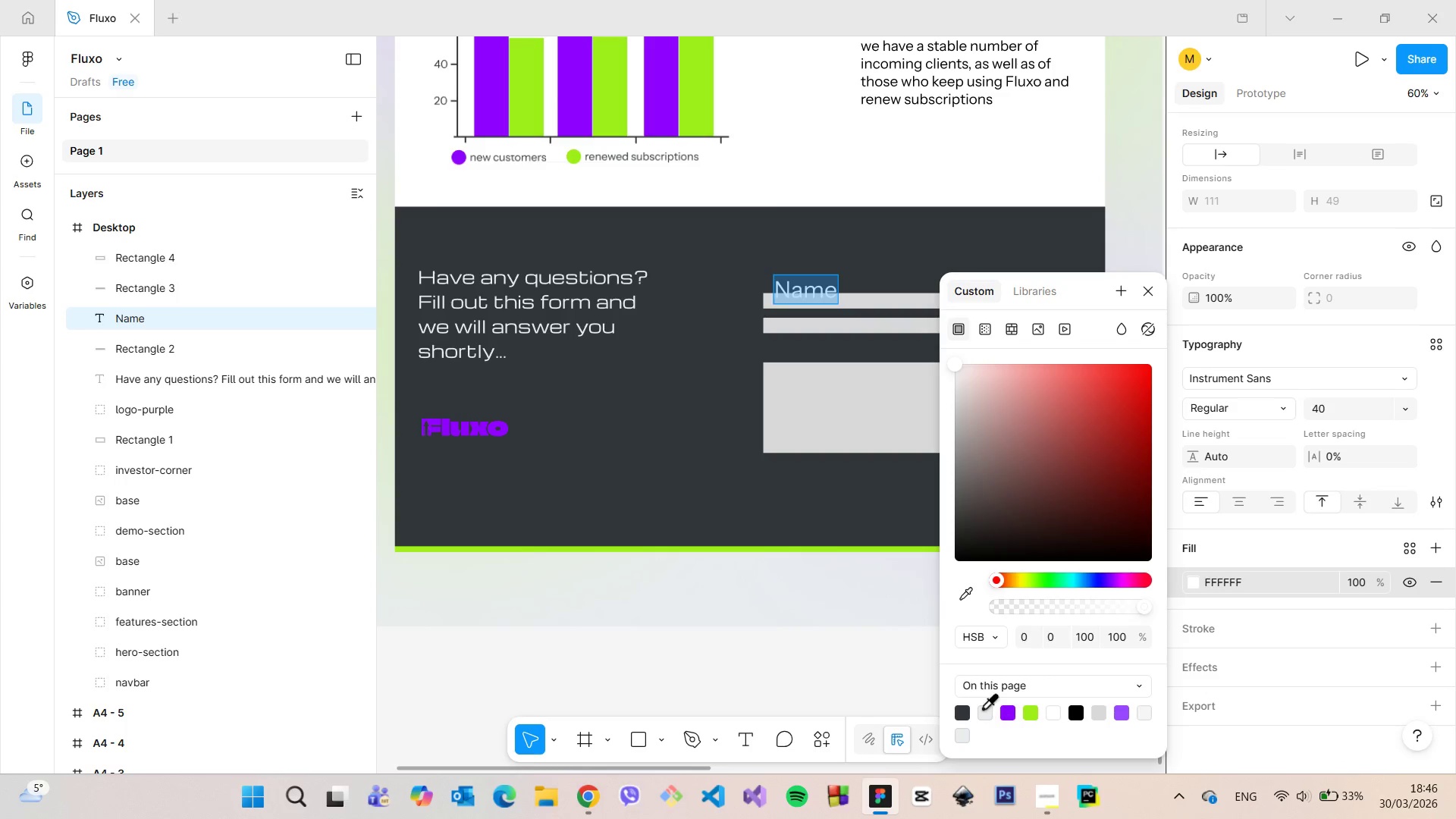 
left_click([982, 708])
 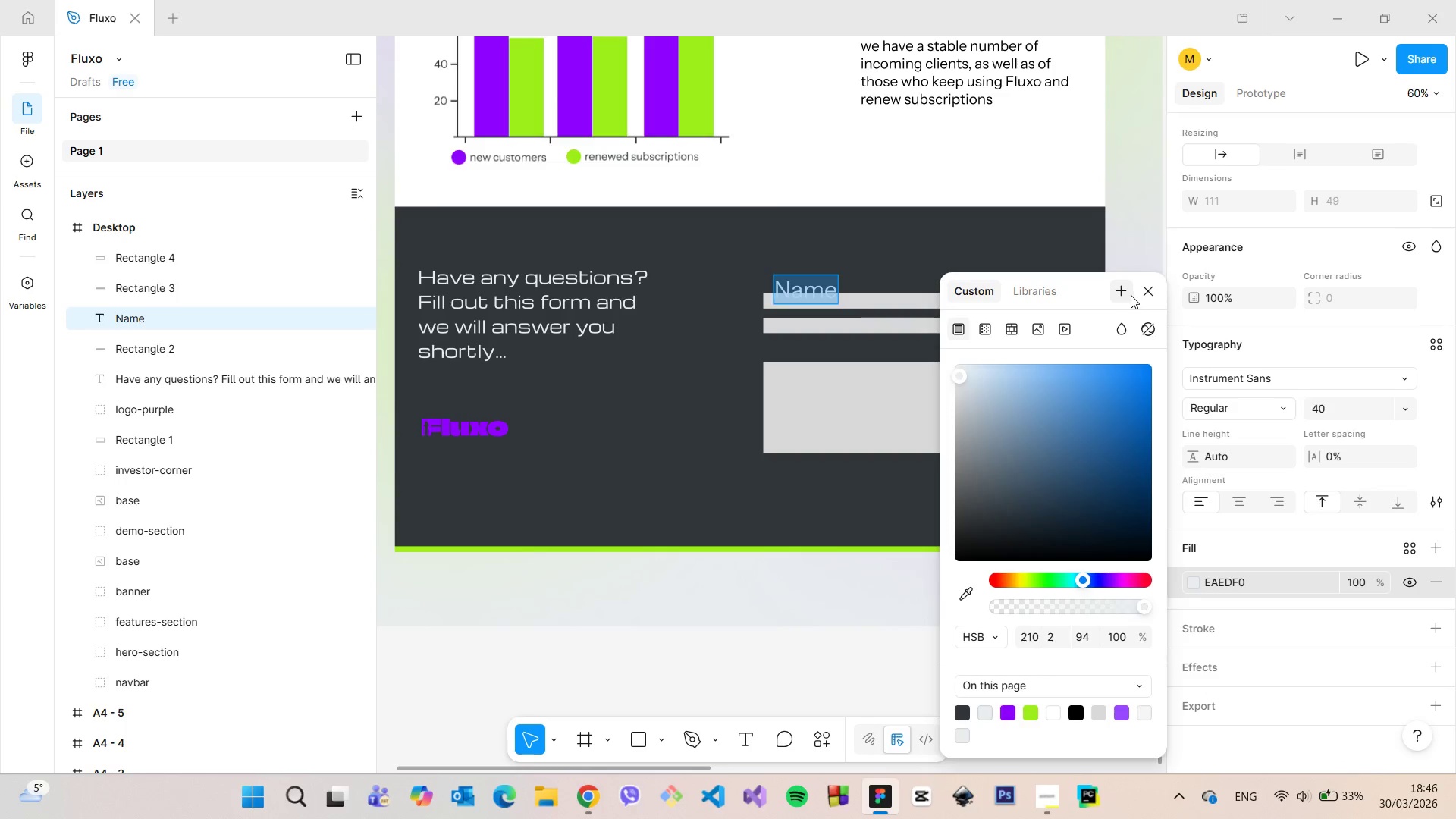 
left_click([1134, 292])
 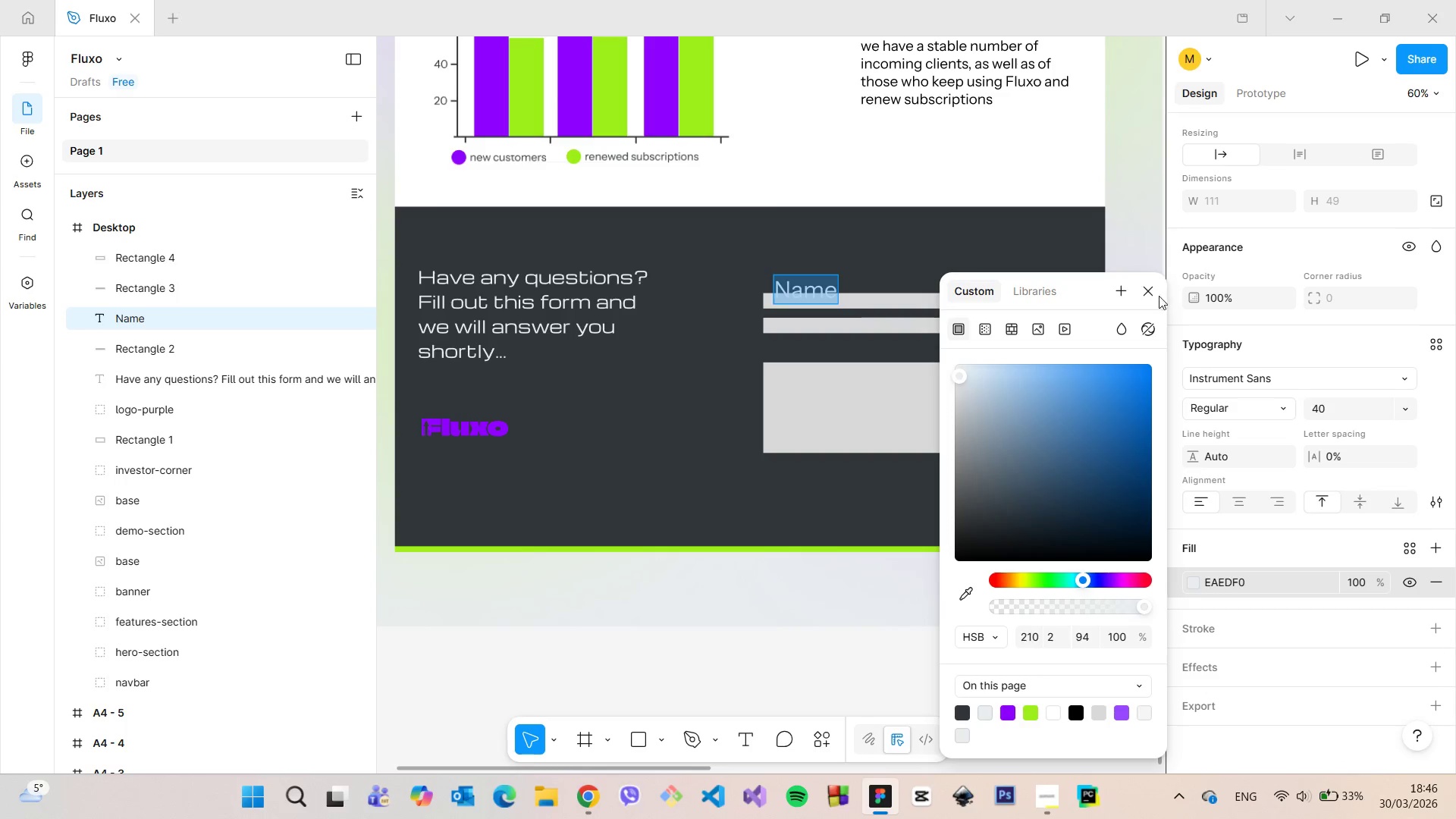 
left_click([1156, 294])
 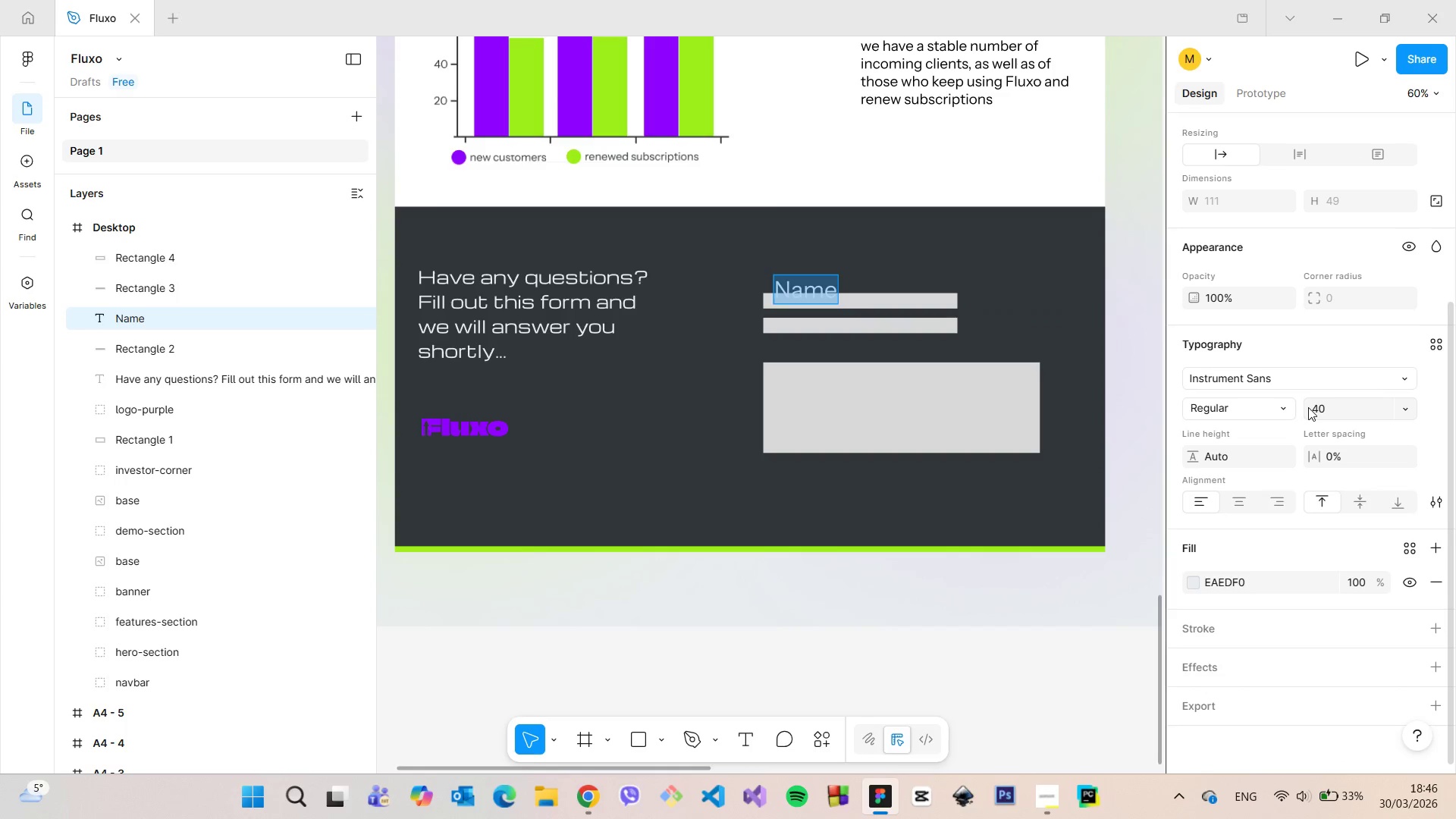 
left_click([1308, 407])
 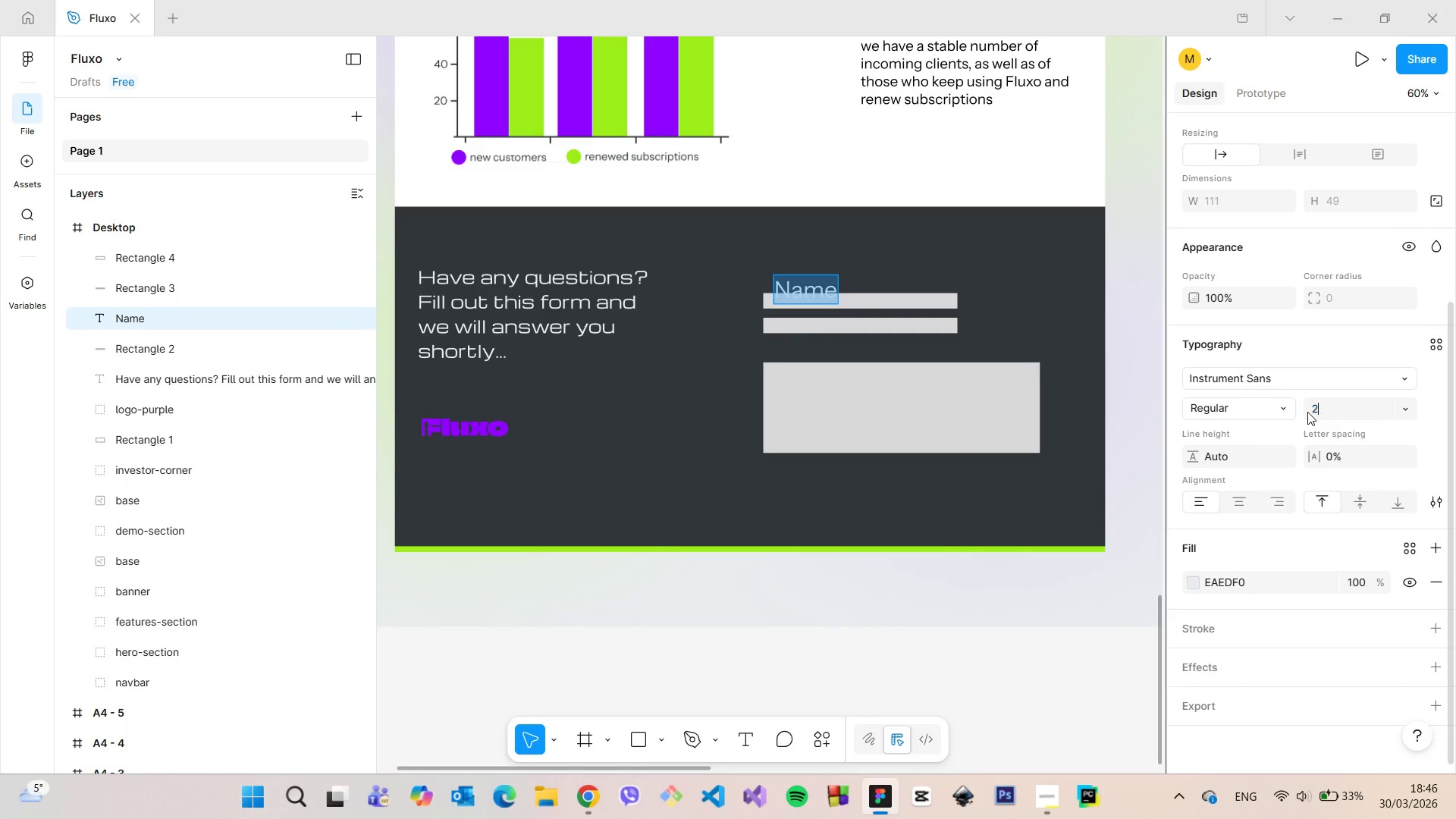 
type(20)
 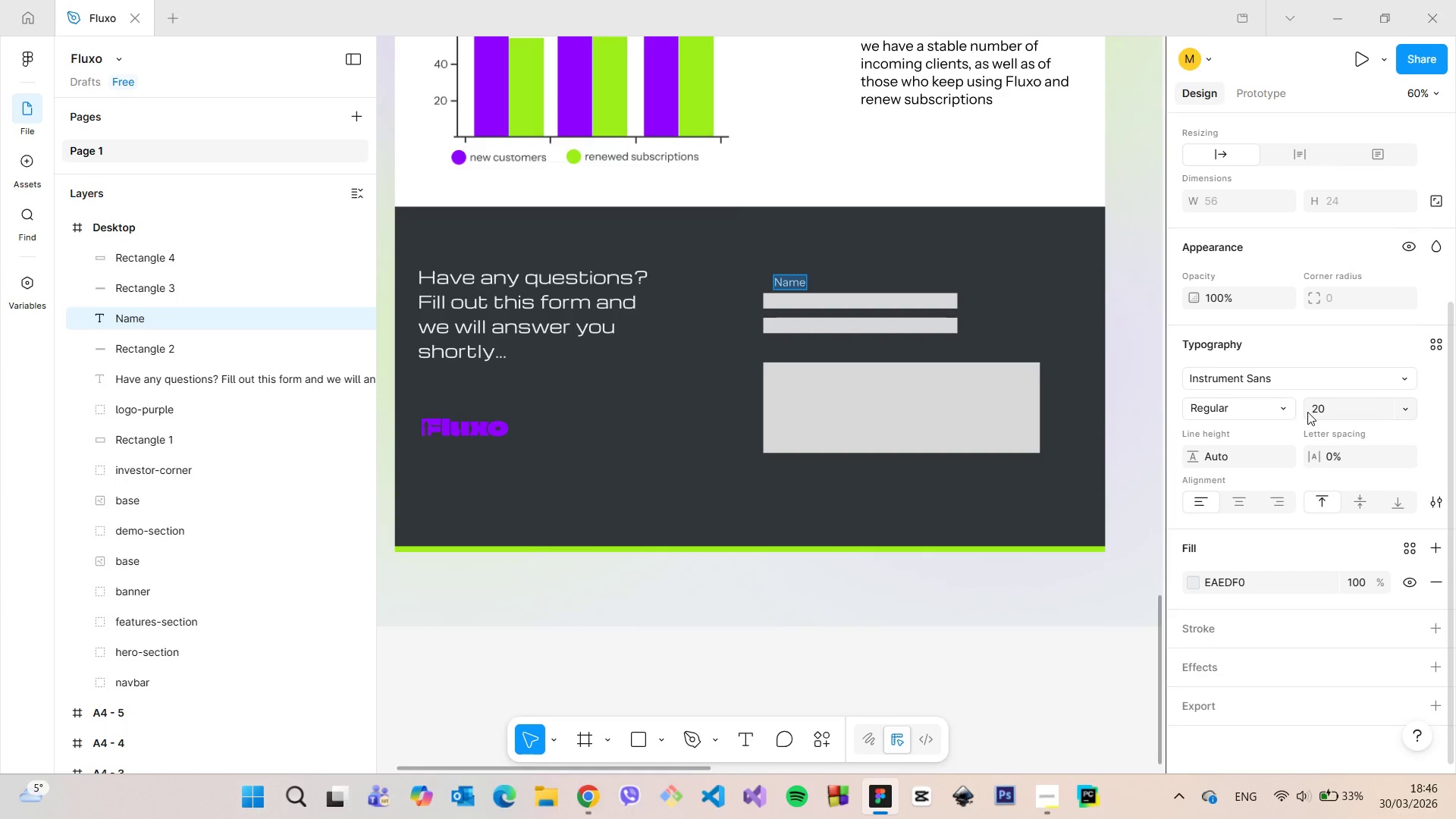 
key(Enter)
 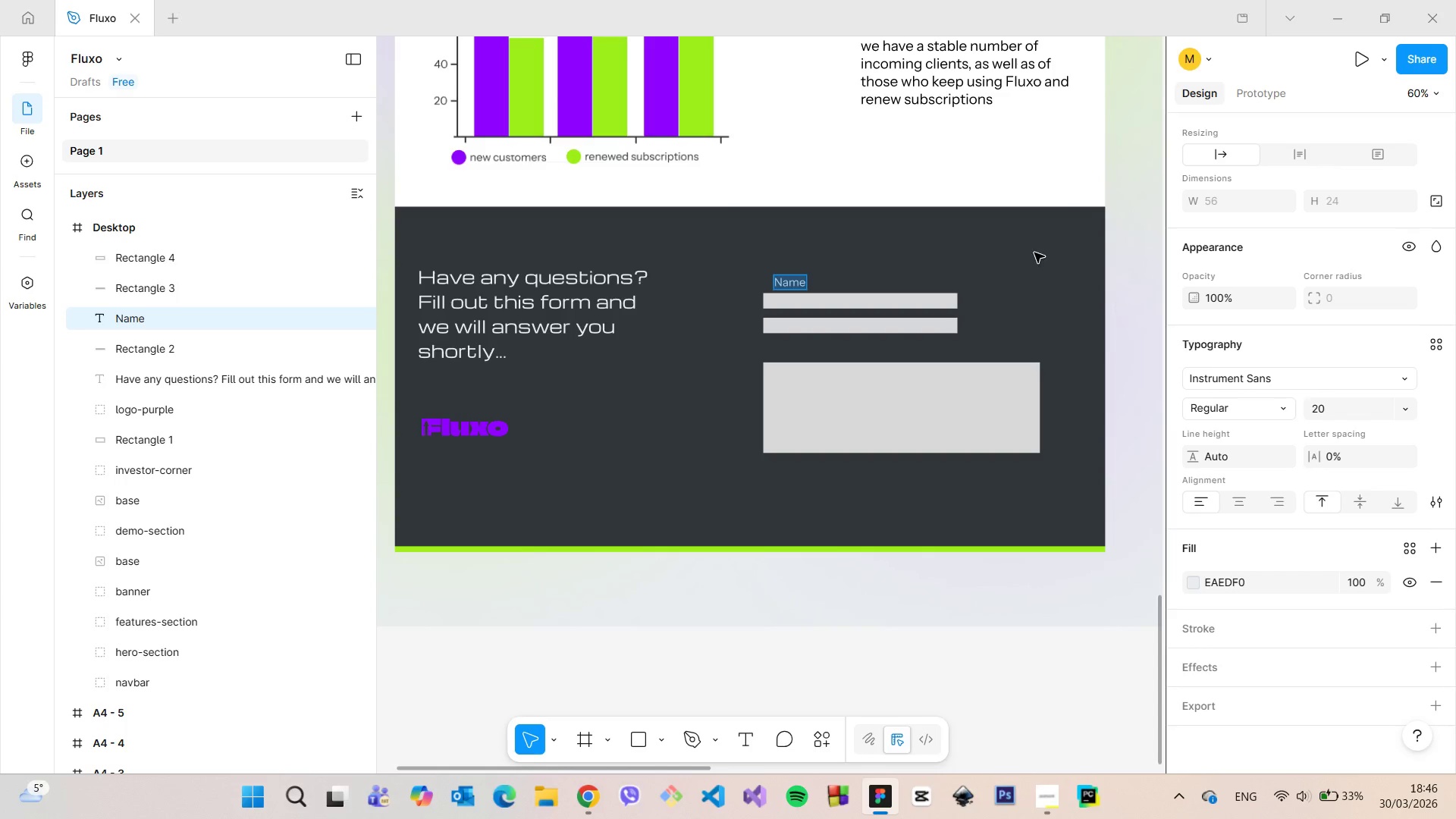 
left_click([1117, 260])
 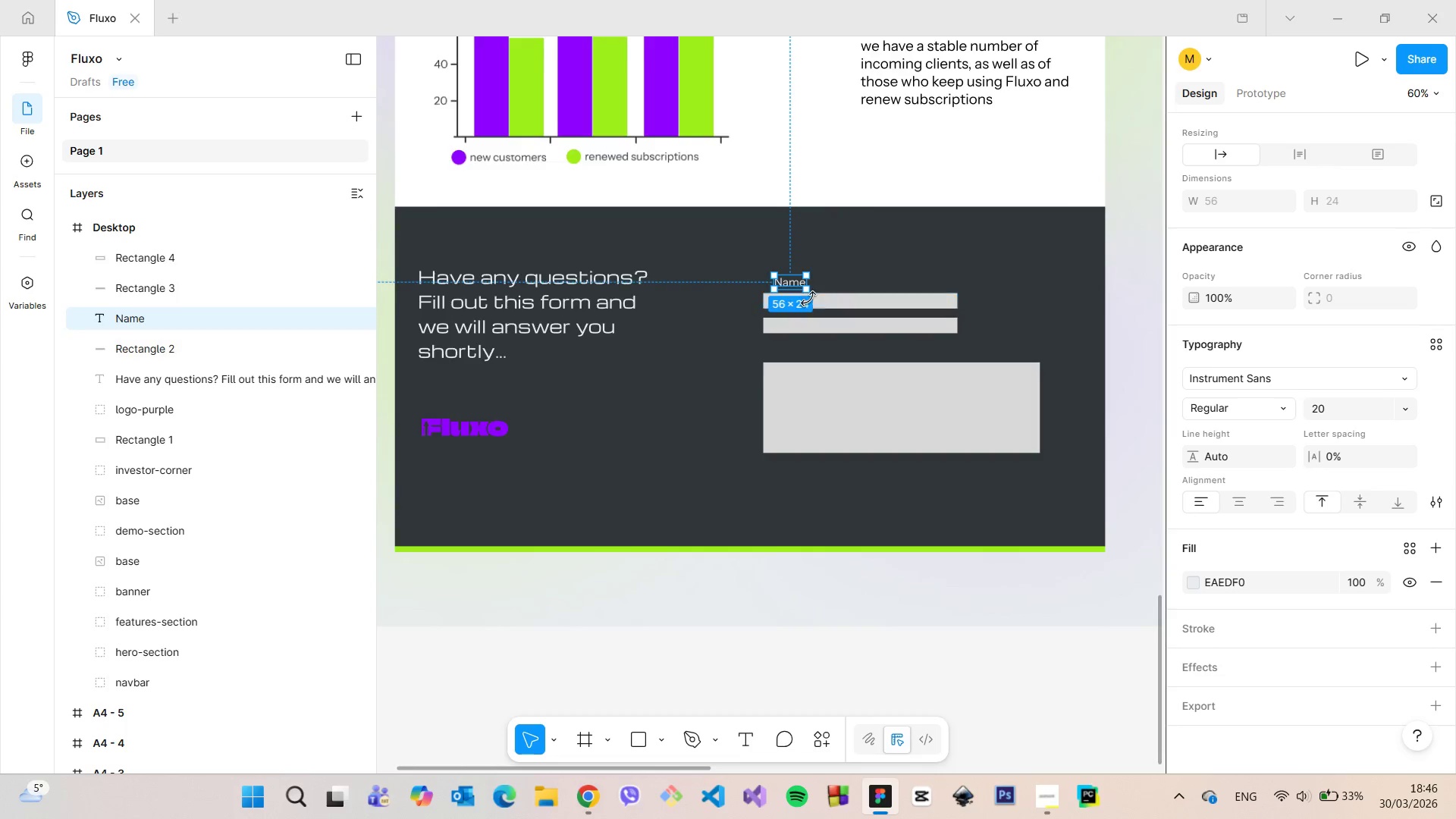 
scroll: coordinate [805, 290], scroll_direction: up, amount: 4.0
 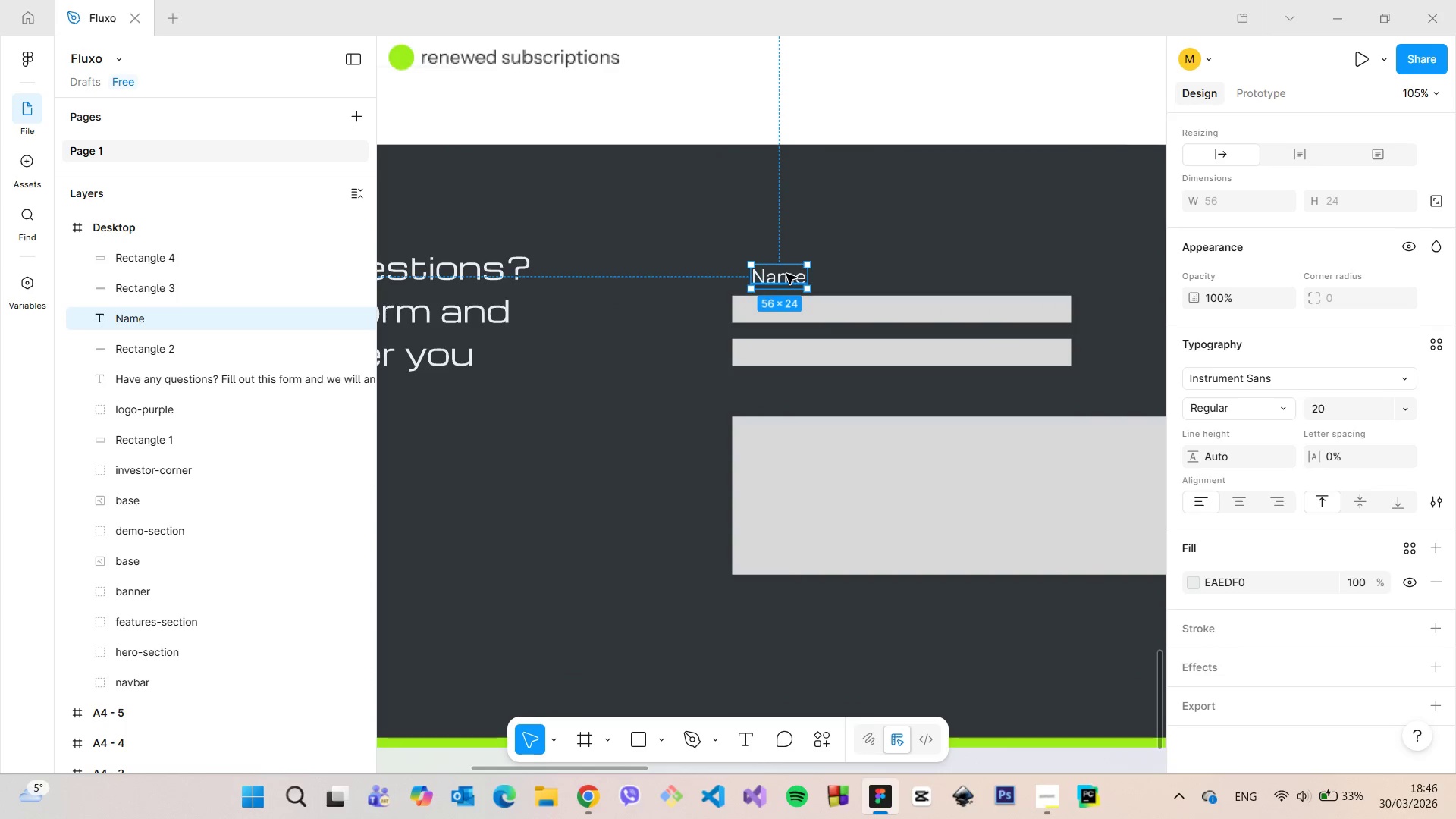 
left_click_drag(start_coordinate=[786, 274], to_coordinate=[767, 221])
 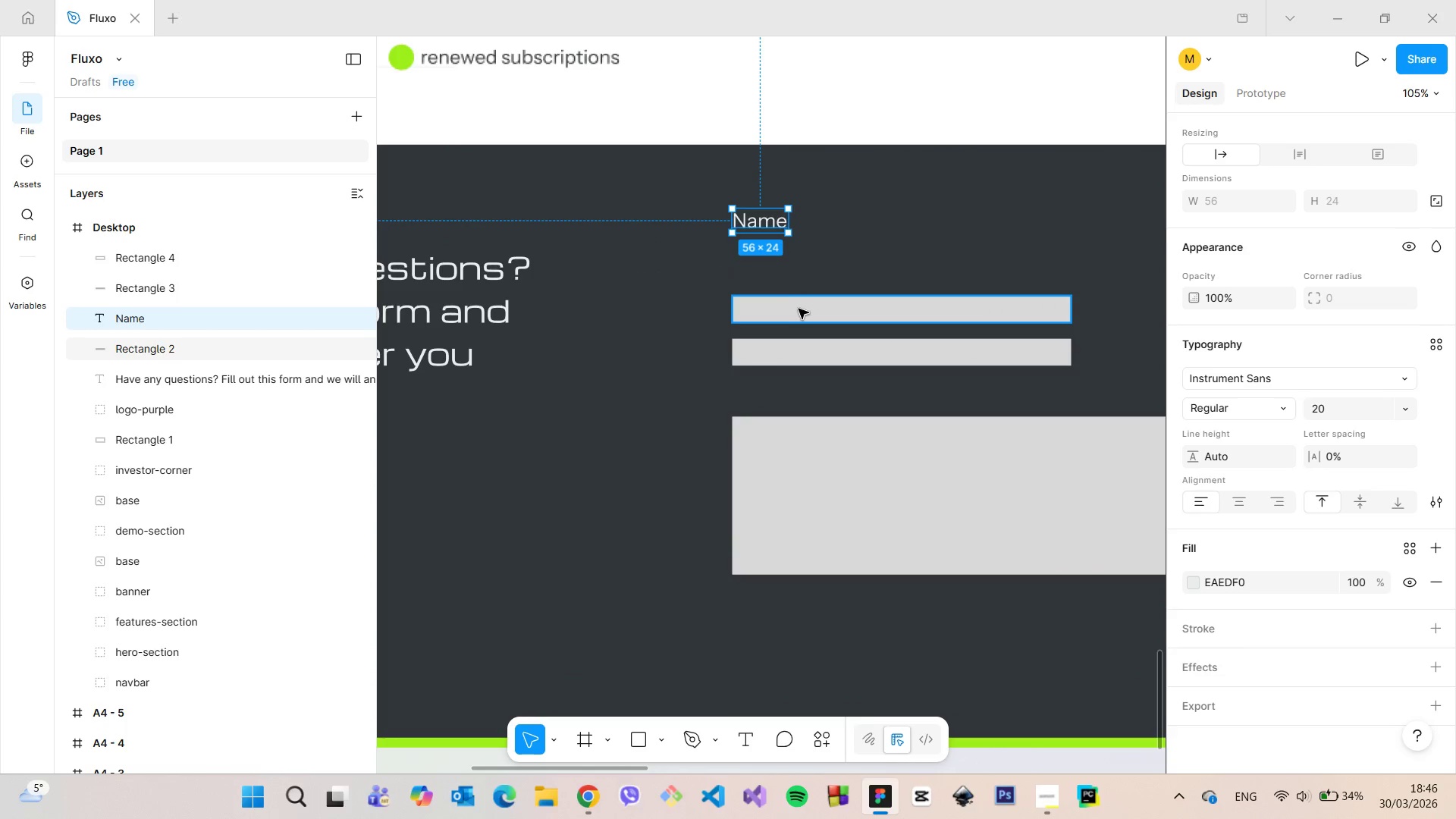 
left_click([799, 309])
 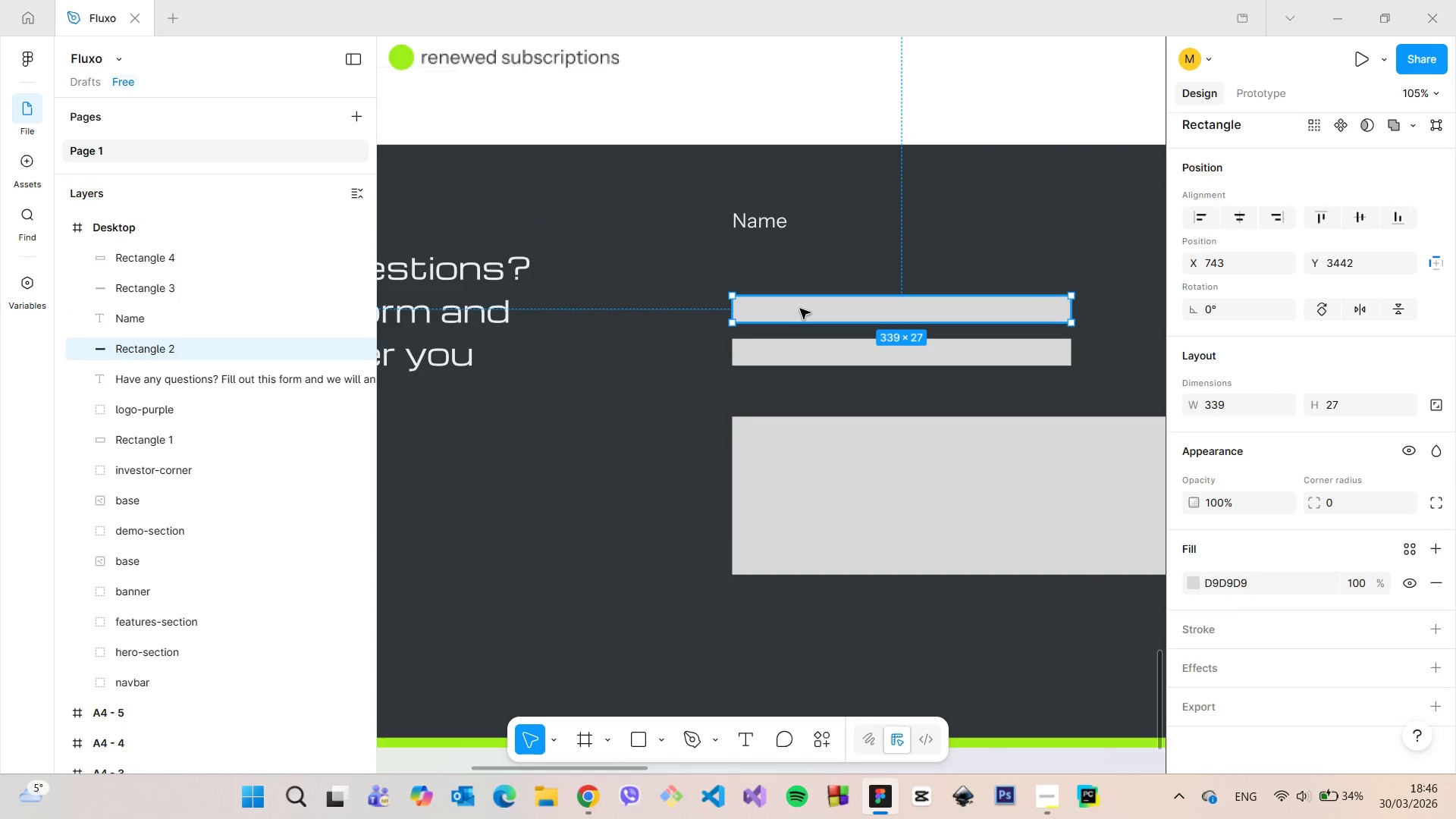 
left_click_drag(start_coordinate=[800, 309], to_coordinate=[796, 252])
 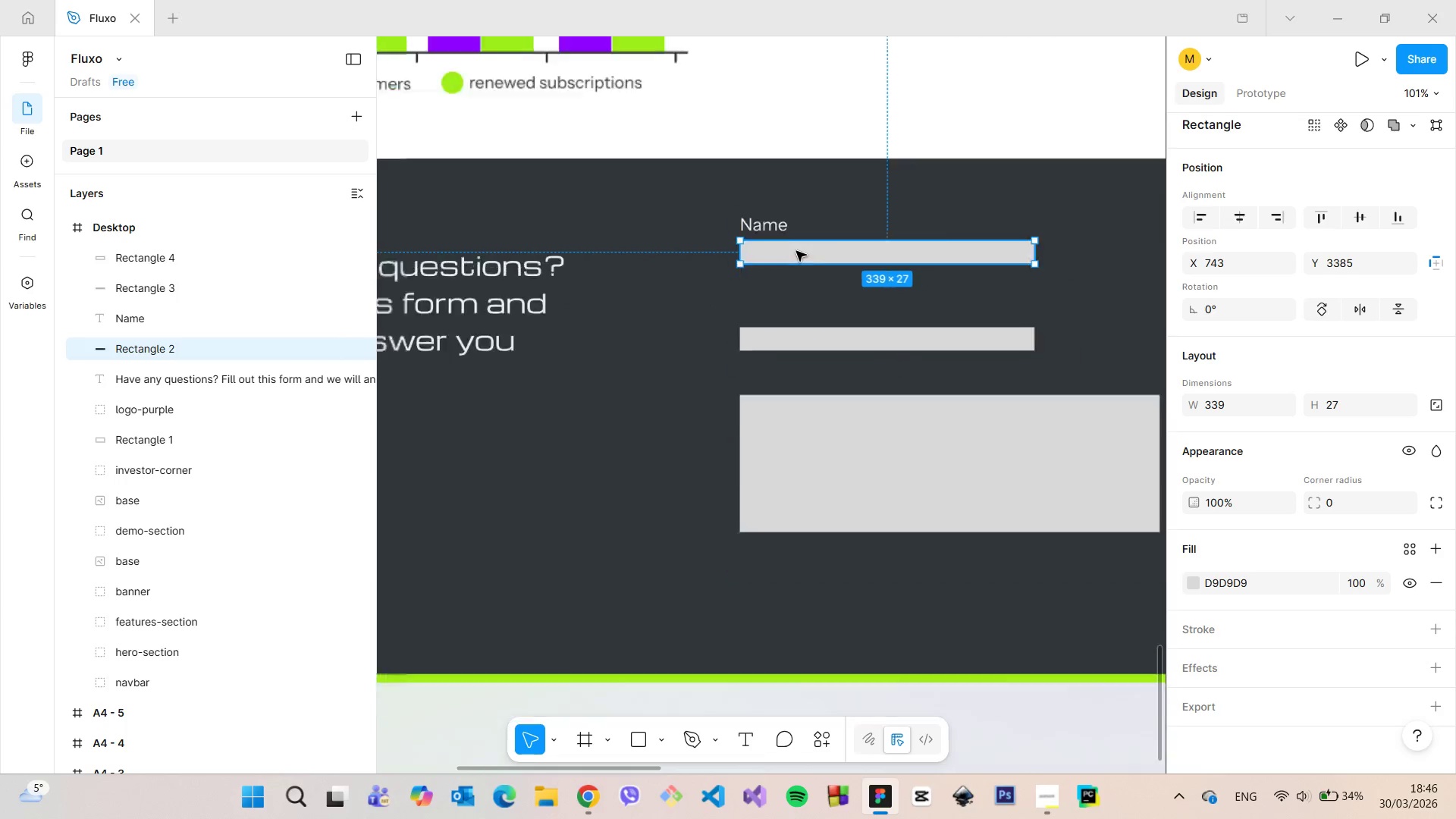 
scroll: coordinate [796, 251], scroll_direction: down, amount: 5.0
 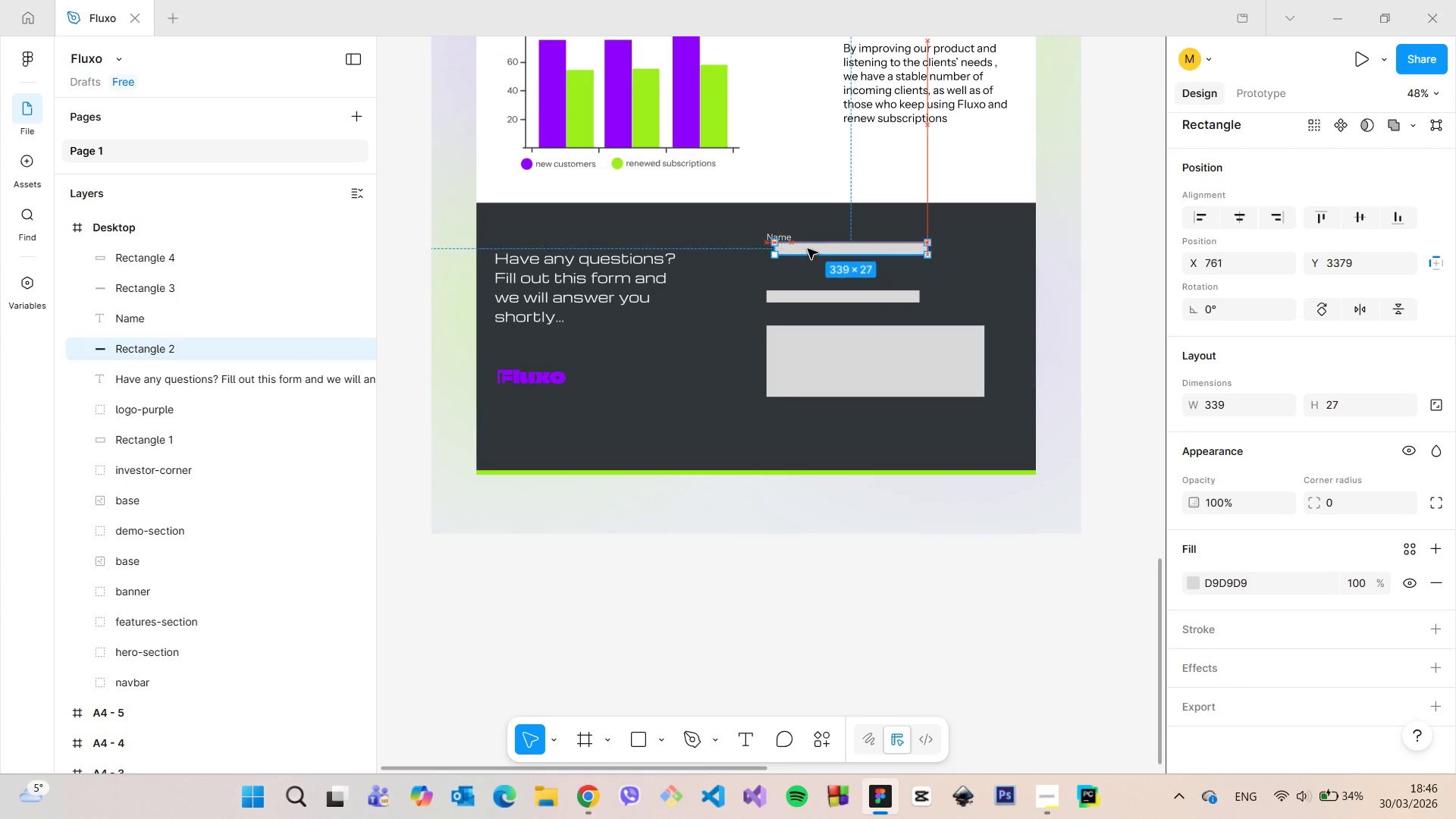 
left_click_drag(start_coordinate=[798, 255], to_coordinate=[798, 249])
 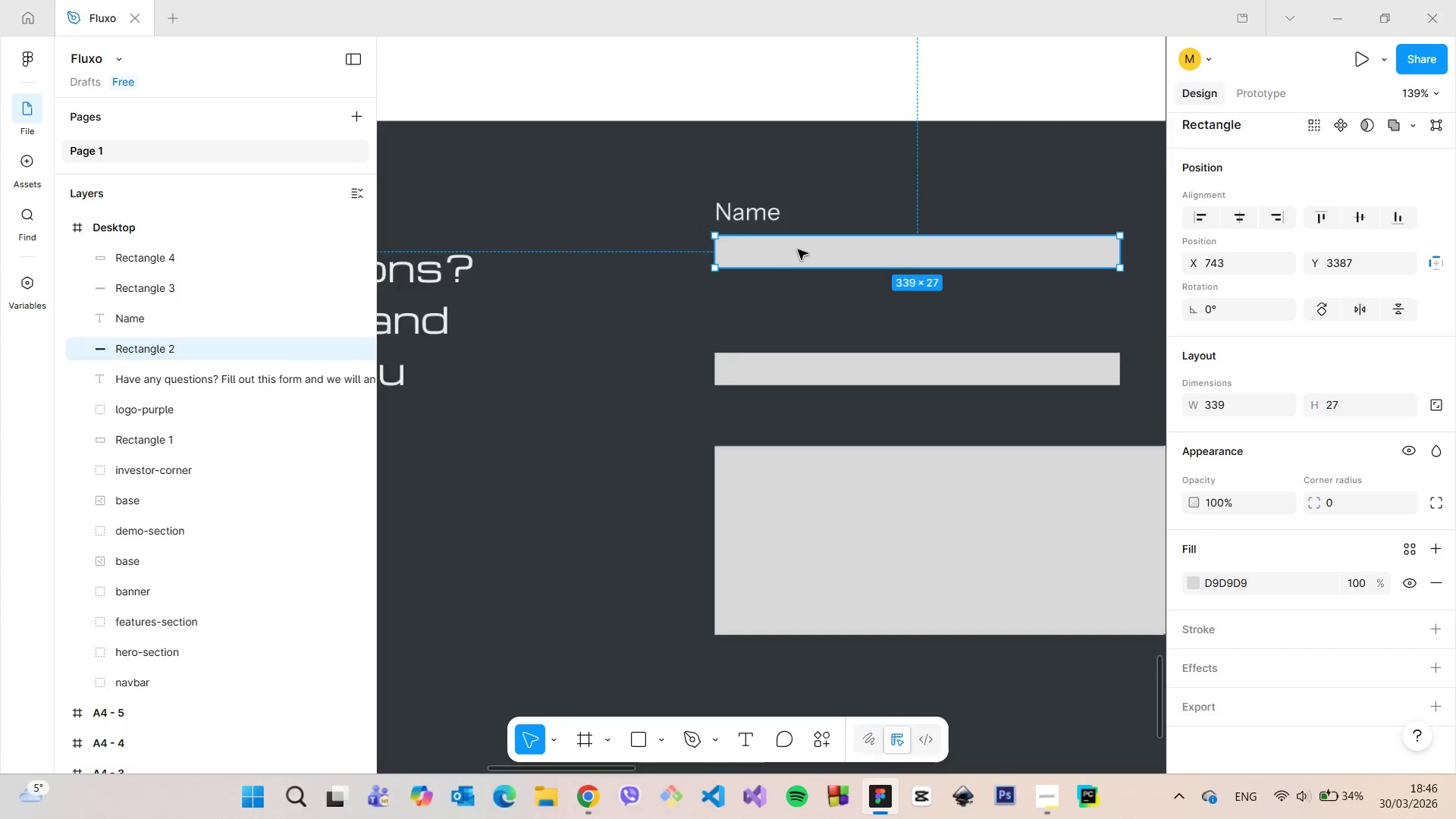 
scroll: coordinate [799, 253], scroll_direction: up, amount: 8.0
 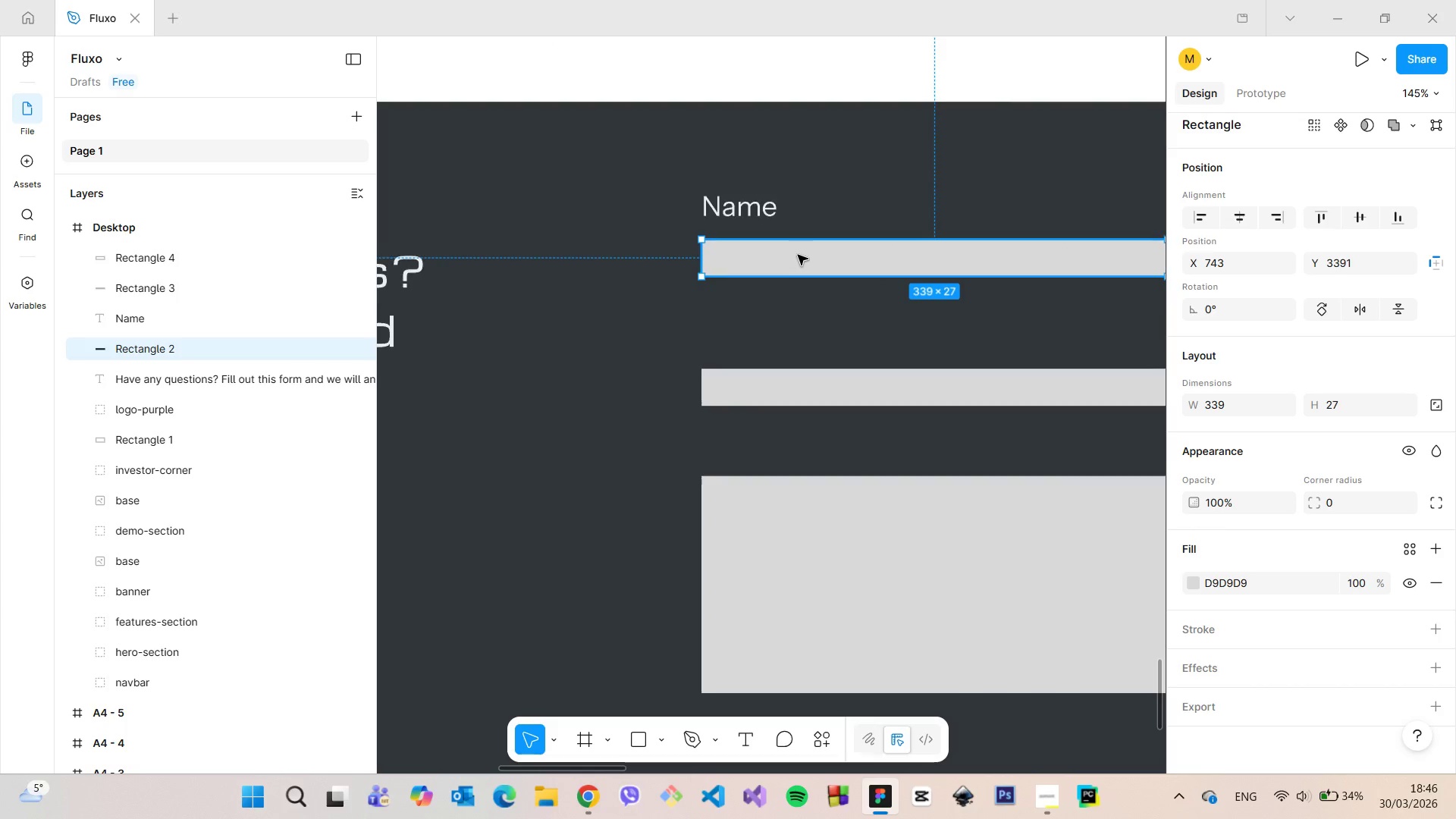 
scroll: coordinate [798, 249], scroll_direction: down, amount: 4.0
 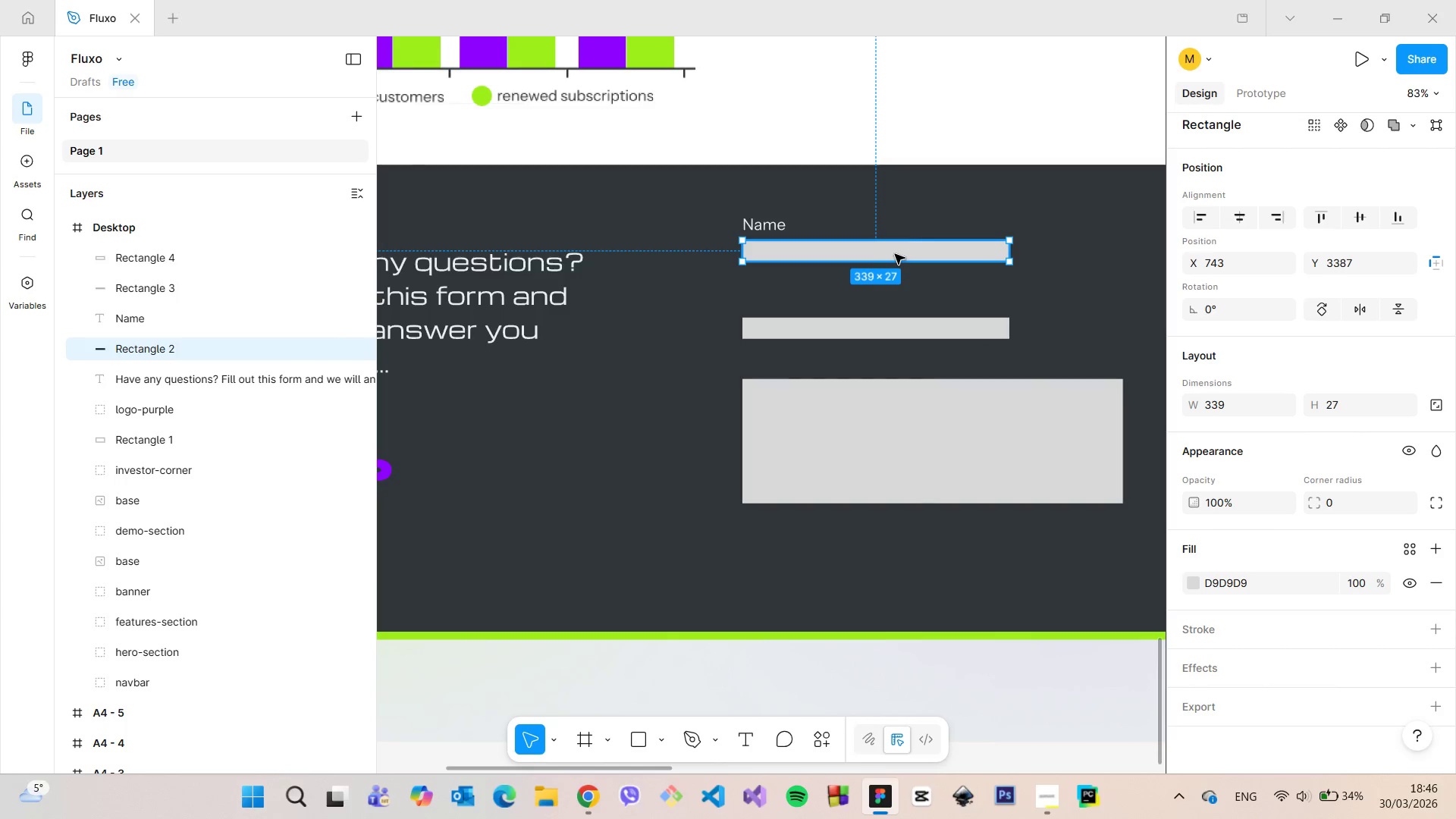 
scroll: coordinate [896, 254], scroll_direction: up, amount: 6.0
 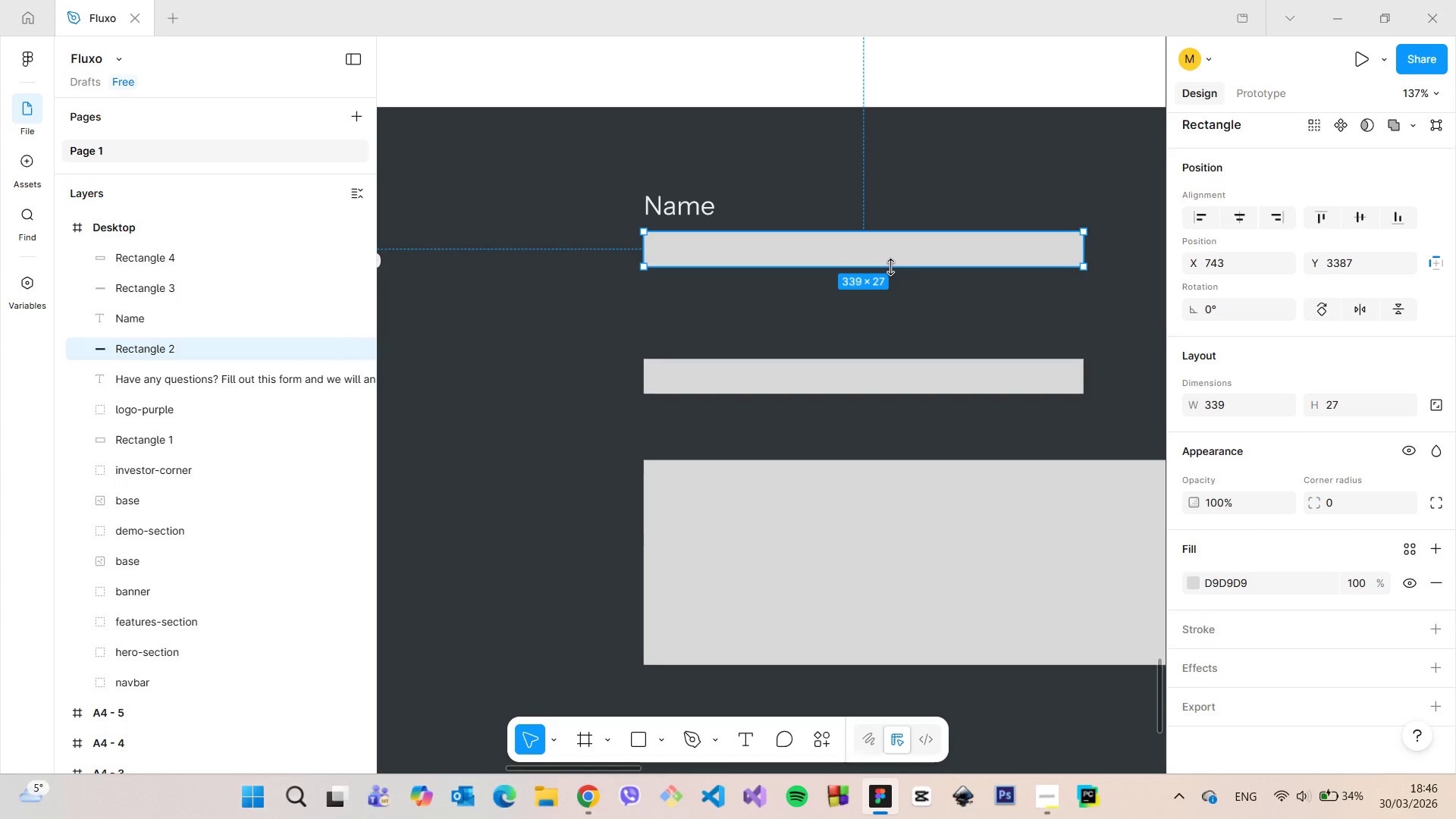 
left_click_drag(start_coordinate=[890, 267], to_coordinate=[883, 263])
 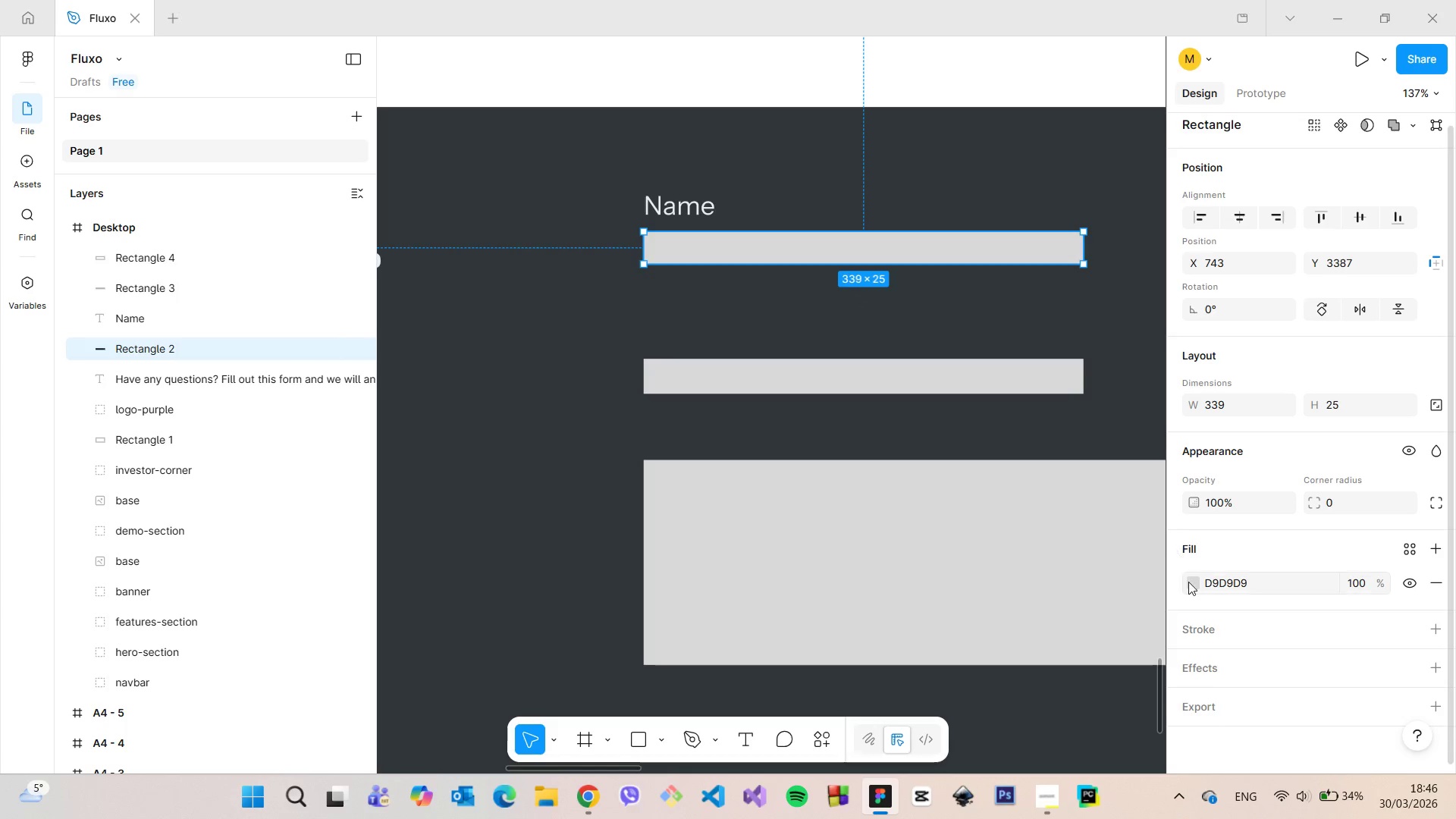 
left_click([1188, 582])
 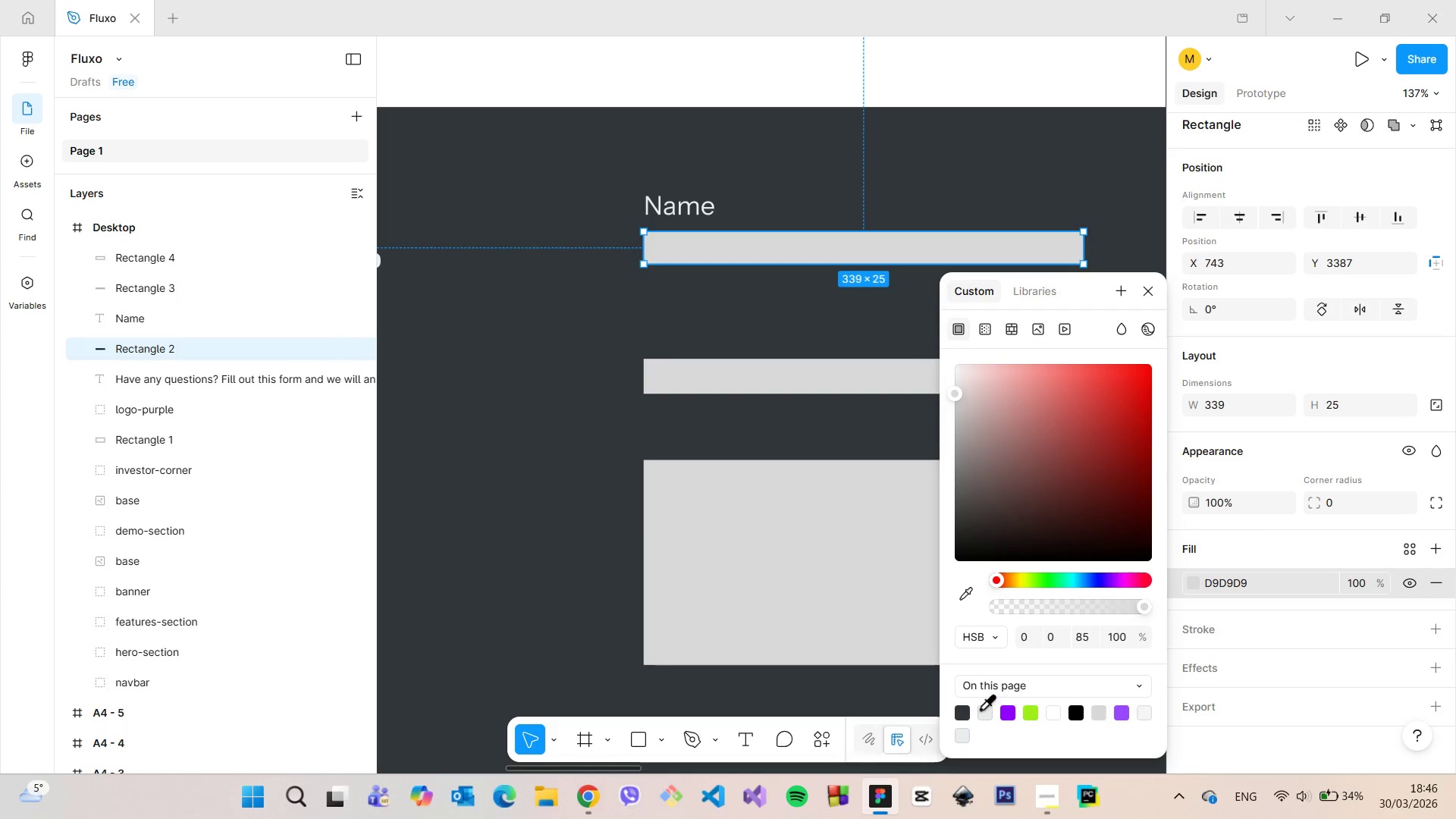 
left_click([980, 708])
 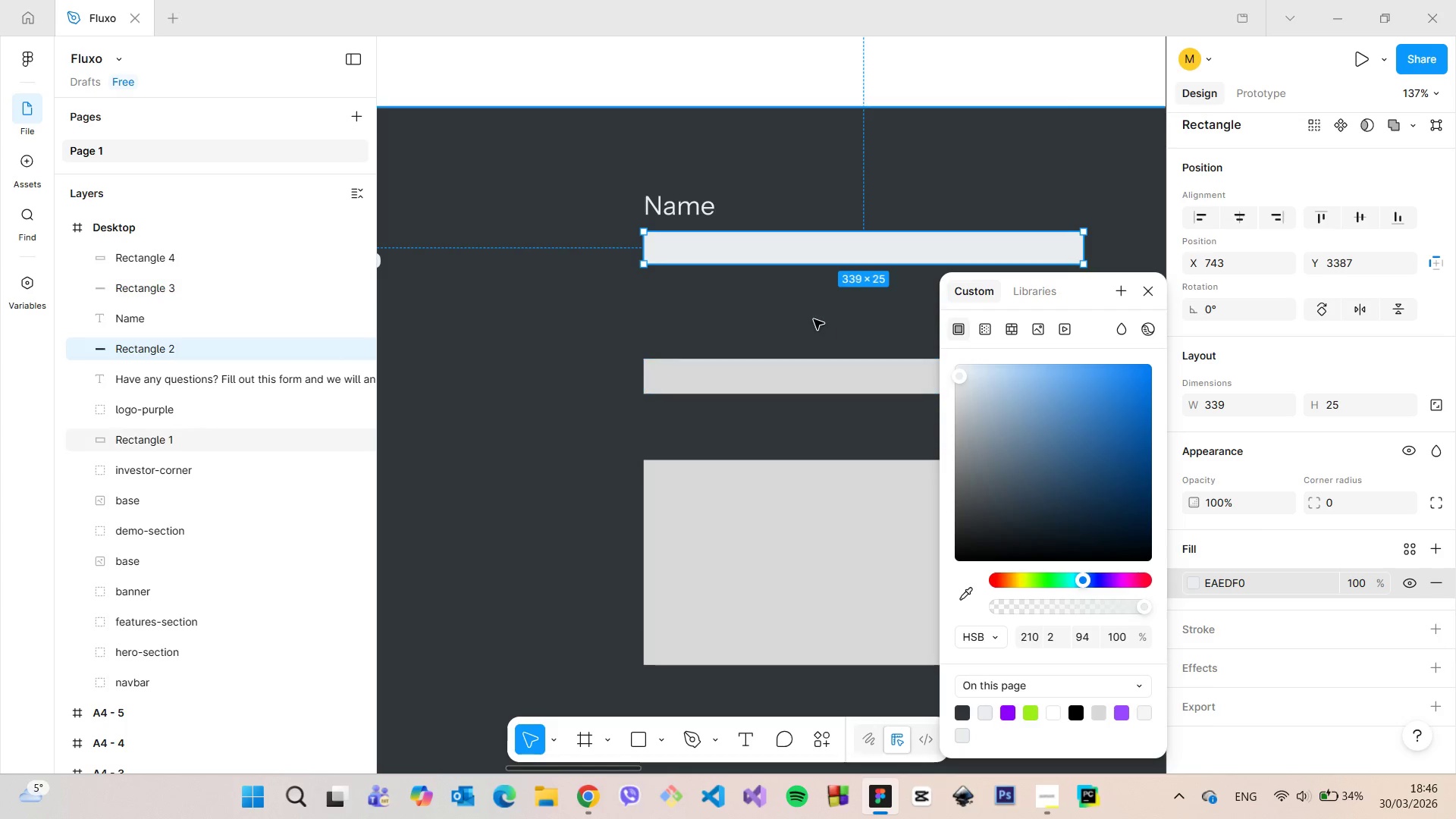 
left_click([812, 317])
 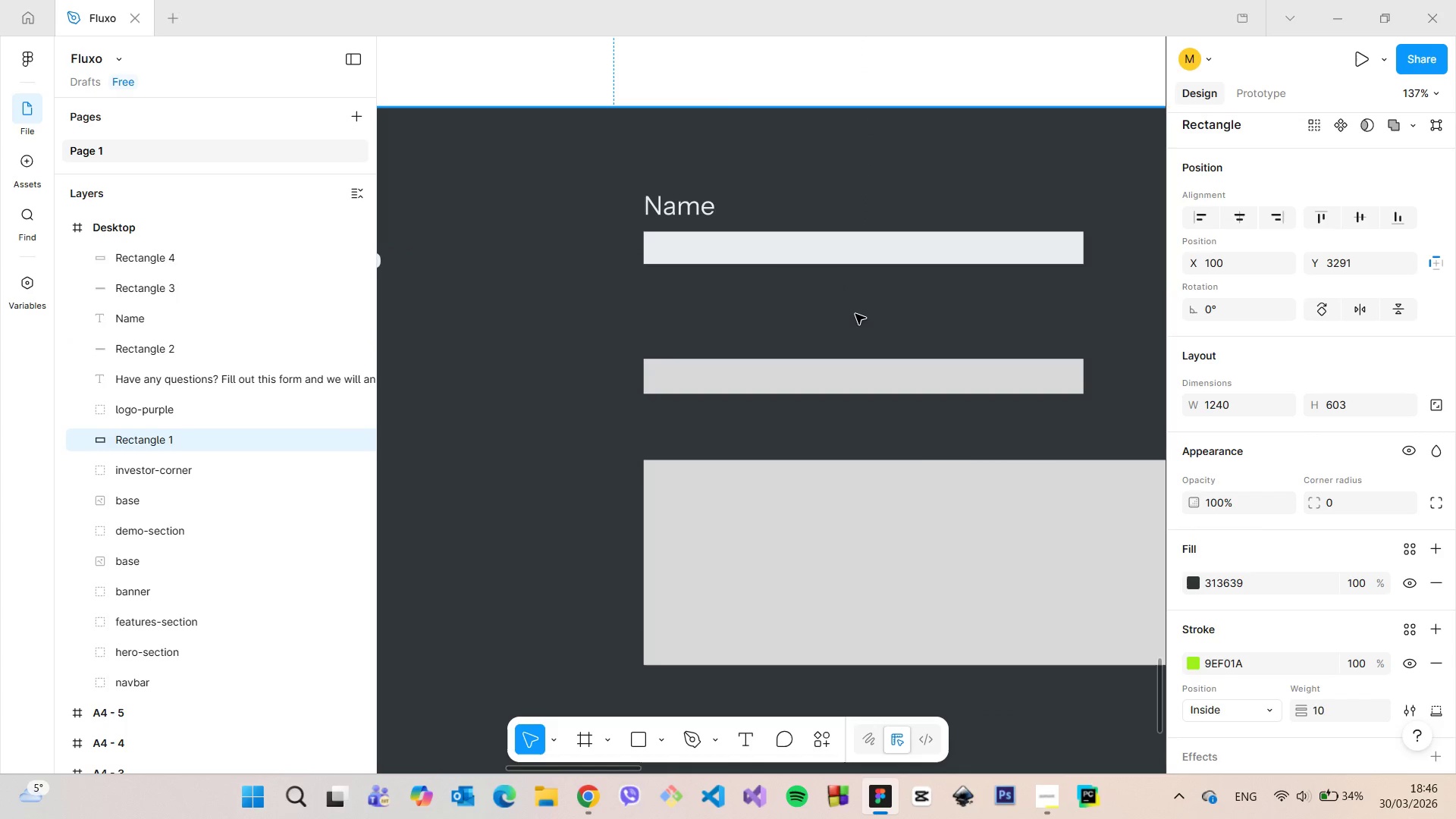 
scroll: coordinate [849, 315], scroll_direction: down, amount: 7.0
 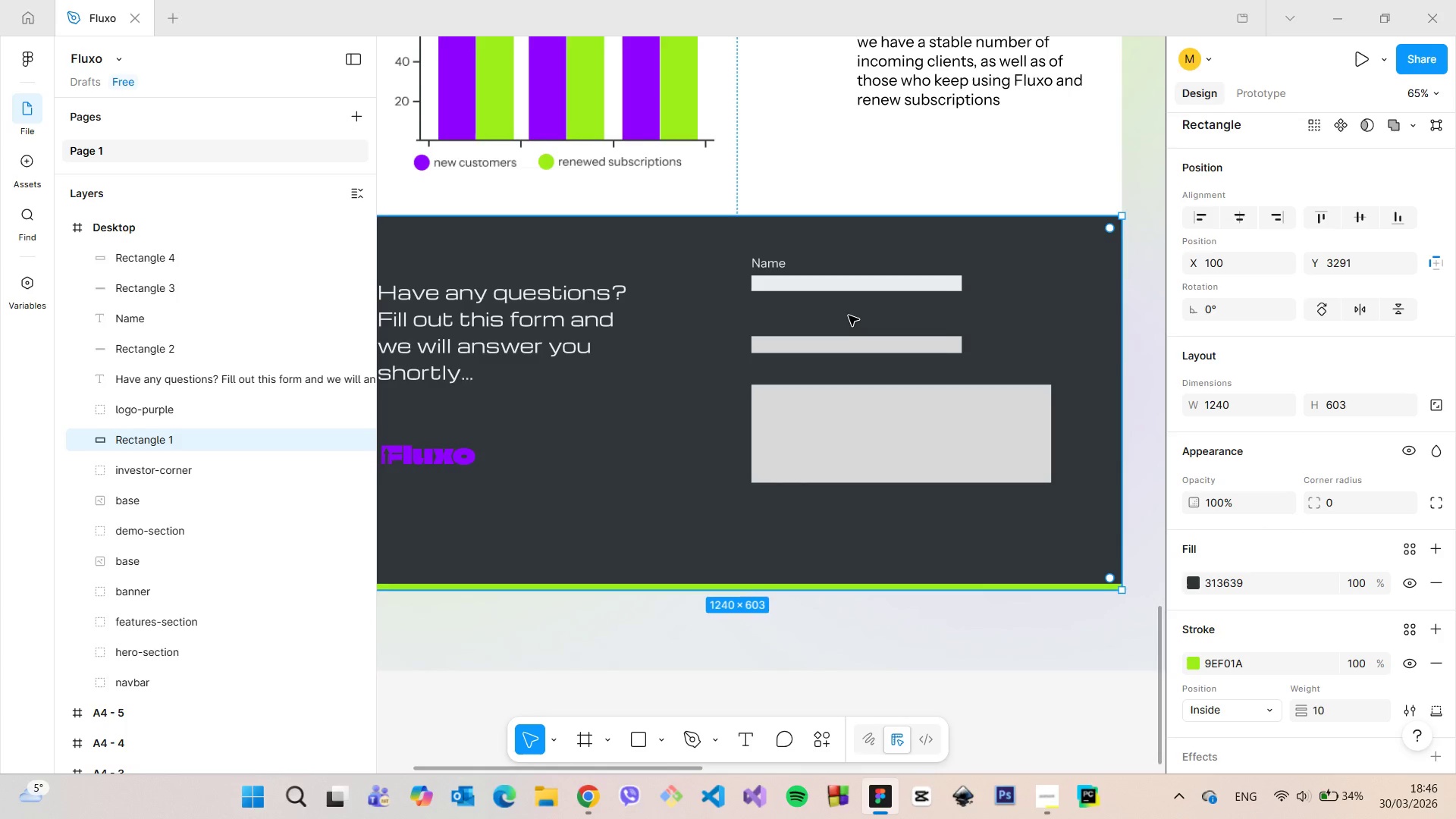 
scroll: coordinate [851, 316], scroll_direction: up, amount: 3.0
 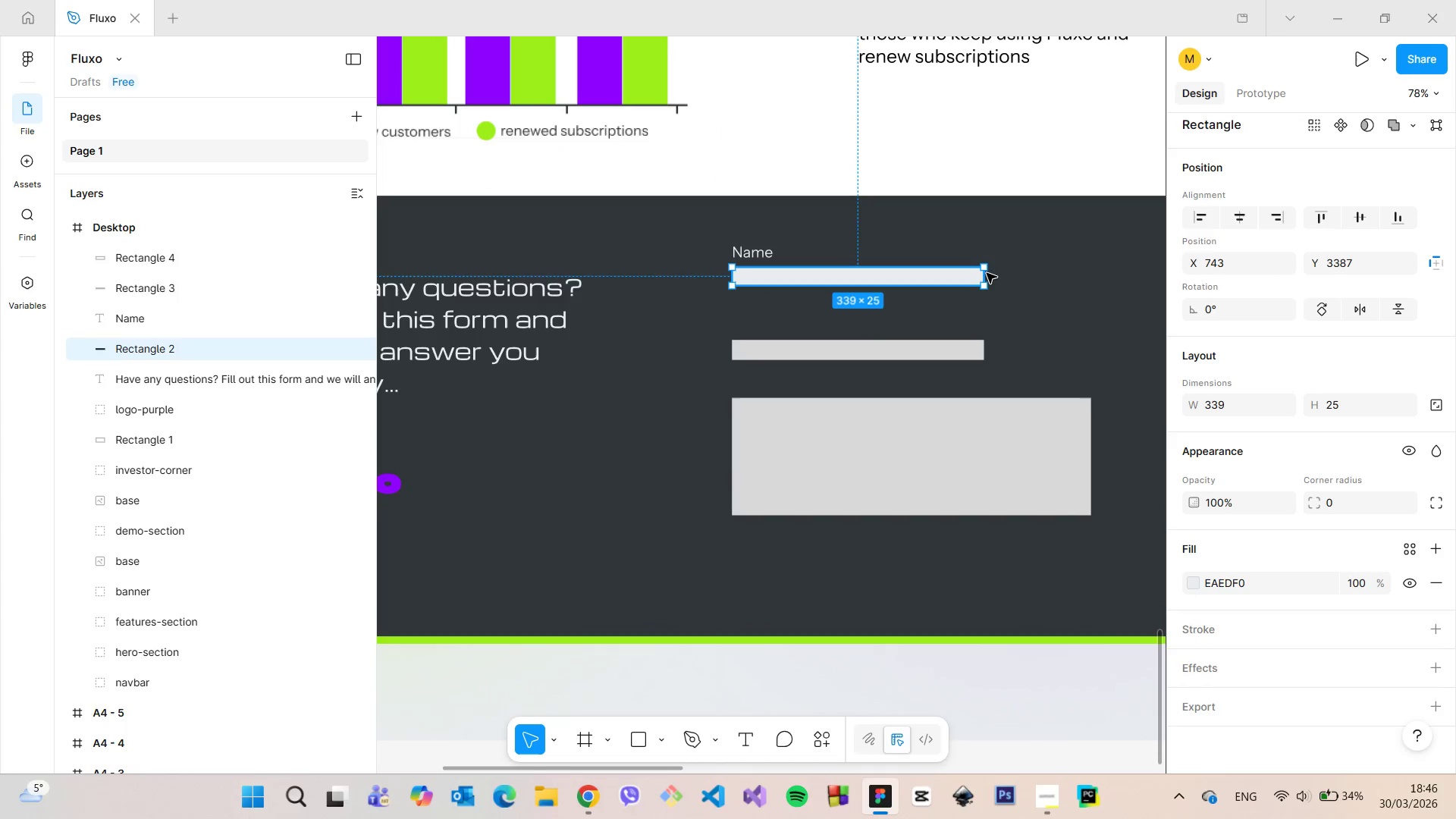 
left_click_drag(start_coordinate=[987, 273], to_coordinate=[933, 280])
 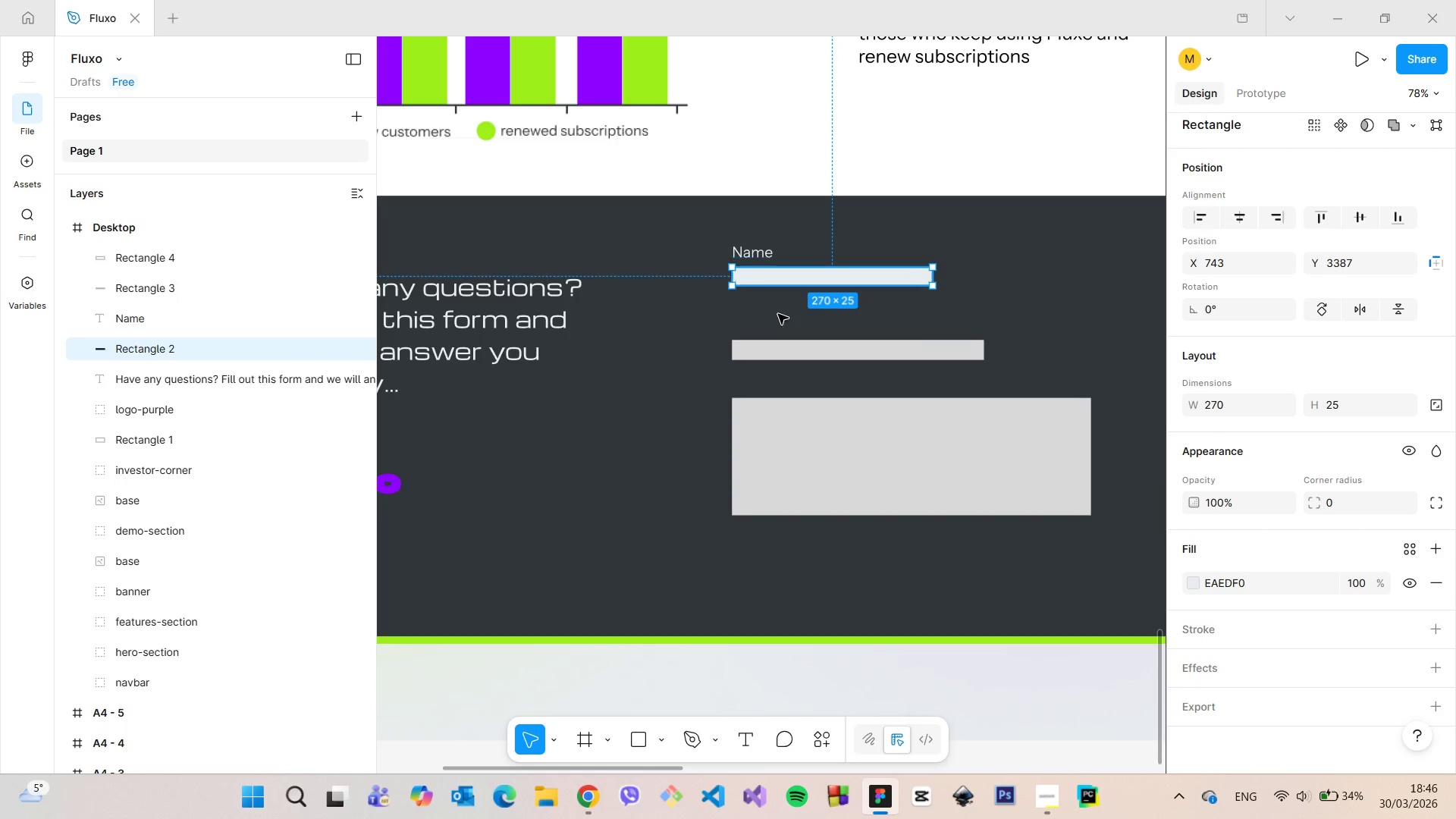 
left_click([778, 353])
 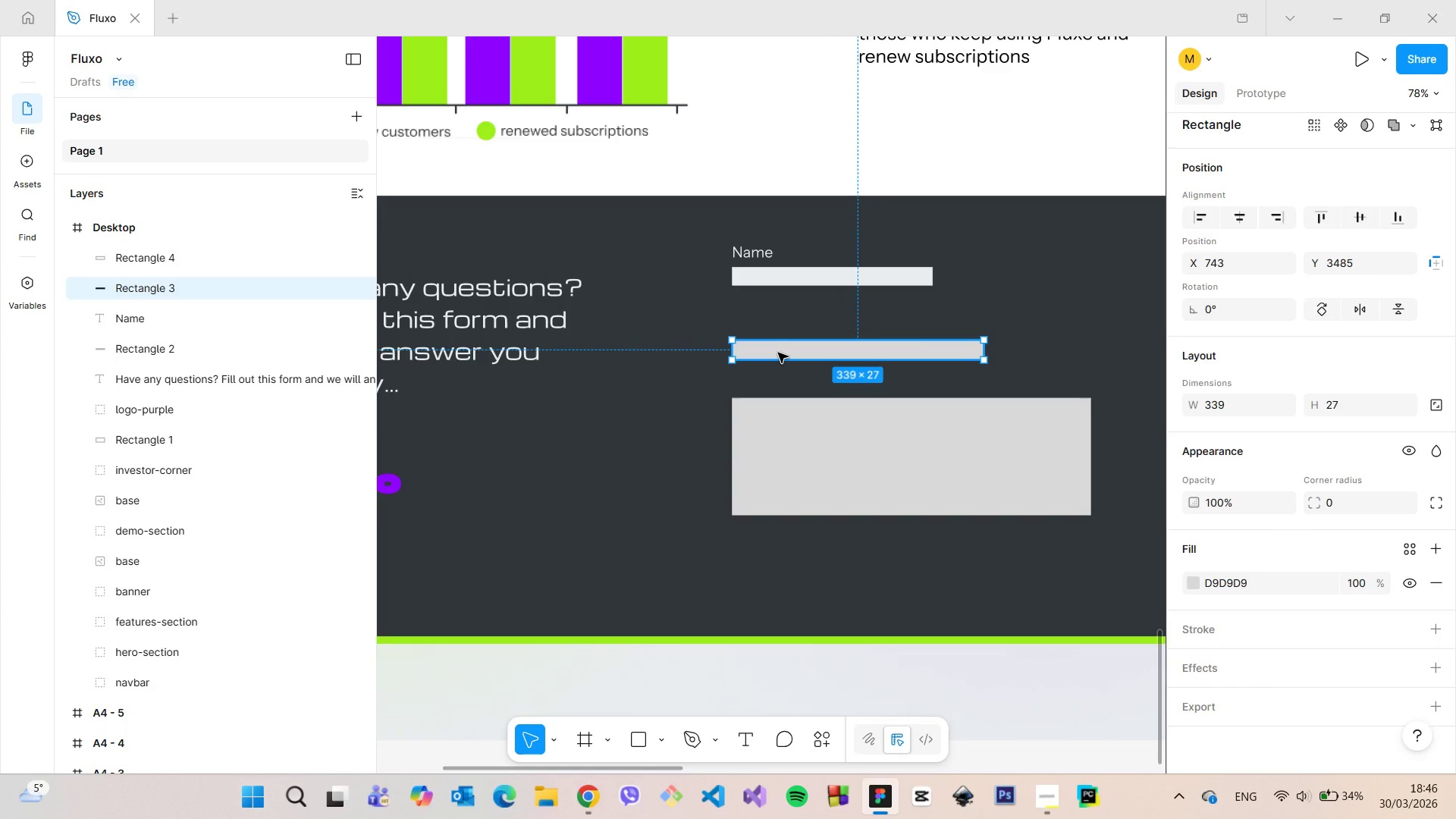 
key(Backspace)
 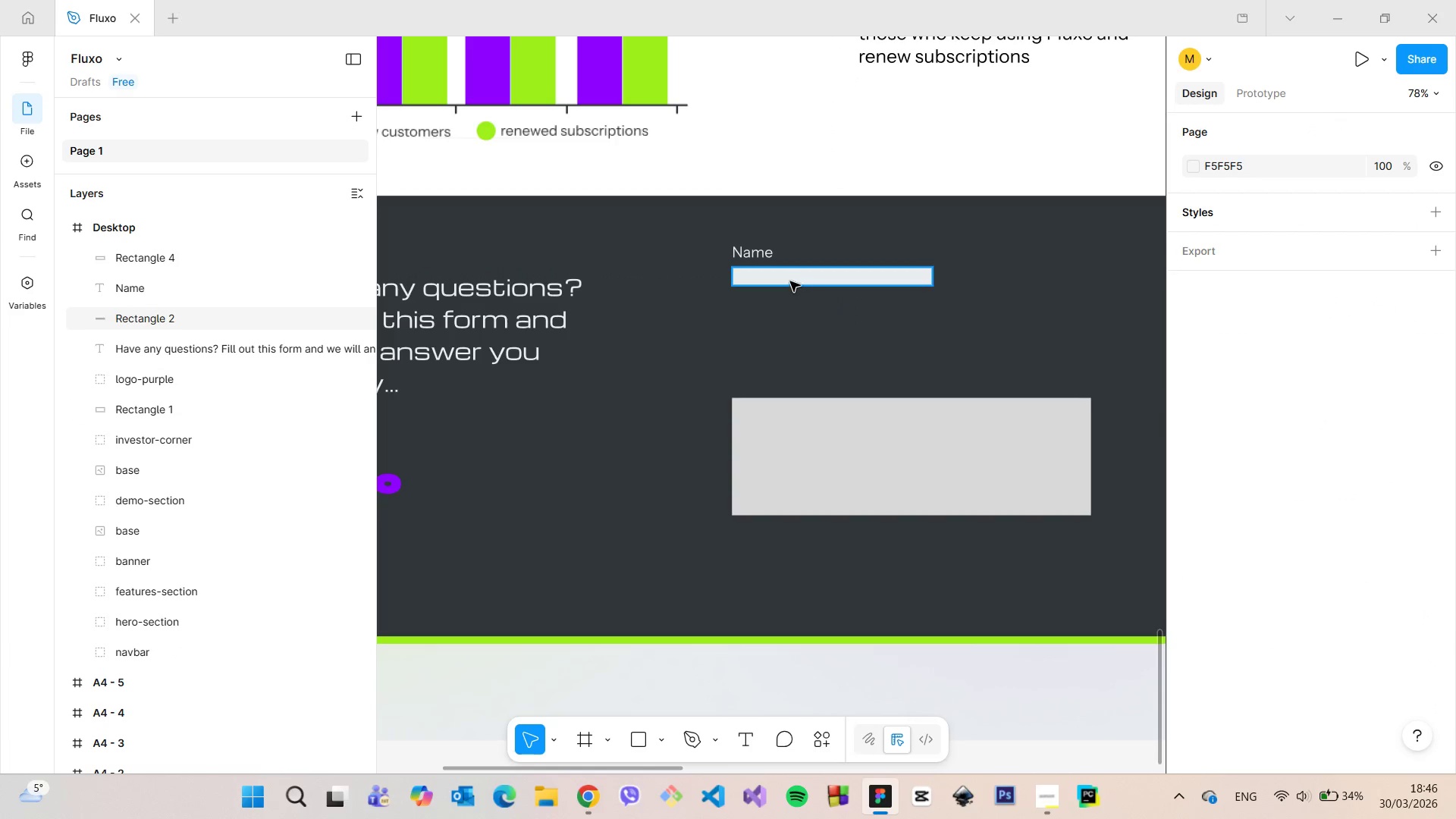 
left_click([790, 281])
 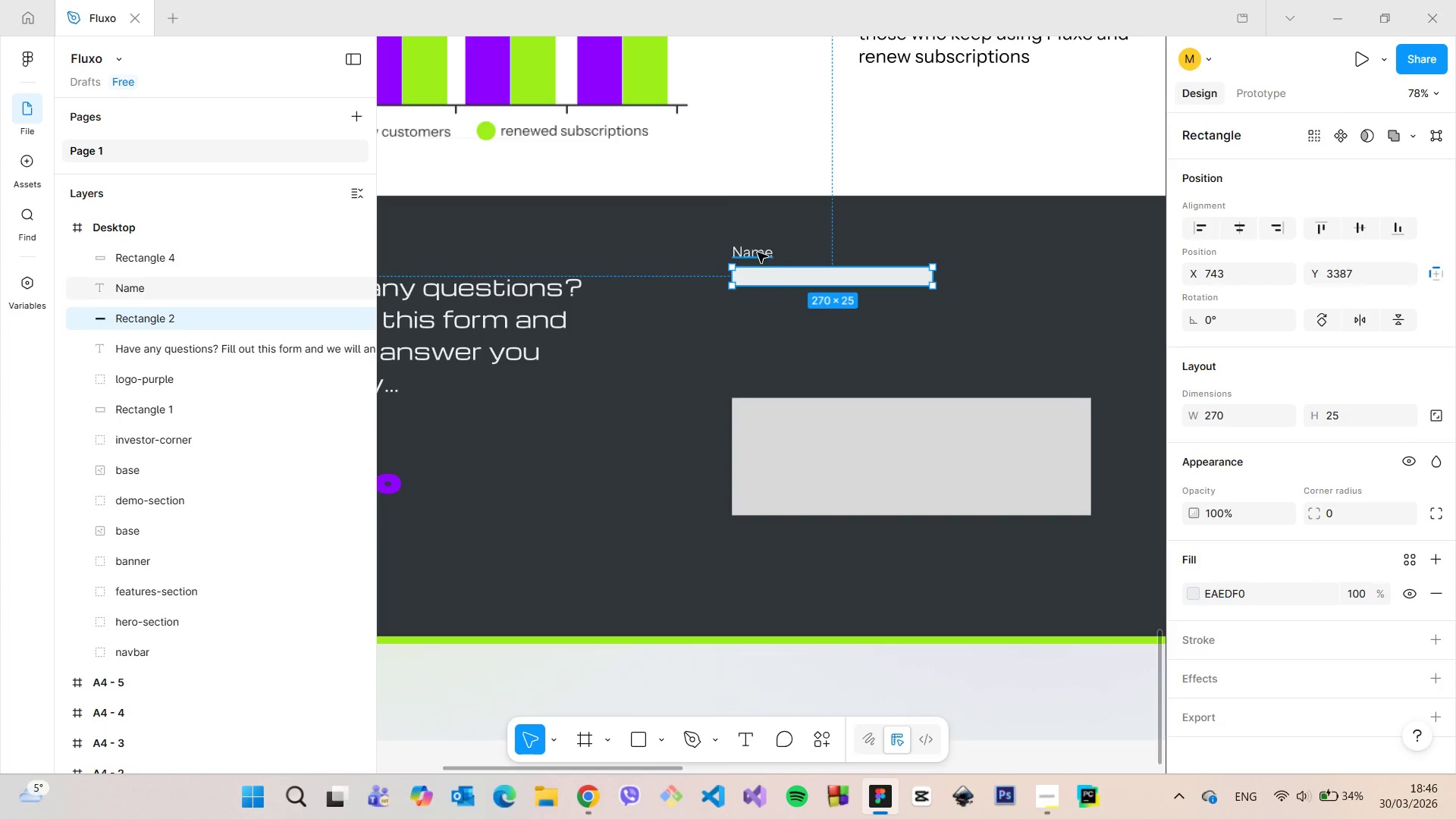 
hold_key(key=ShiftLeft, duration=0.45)
left_click([756, 250])
 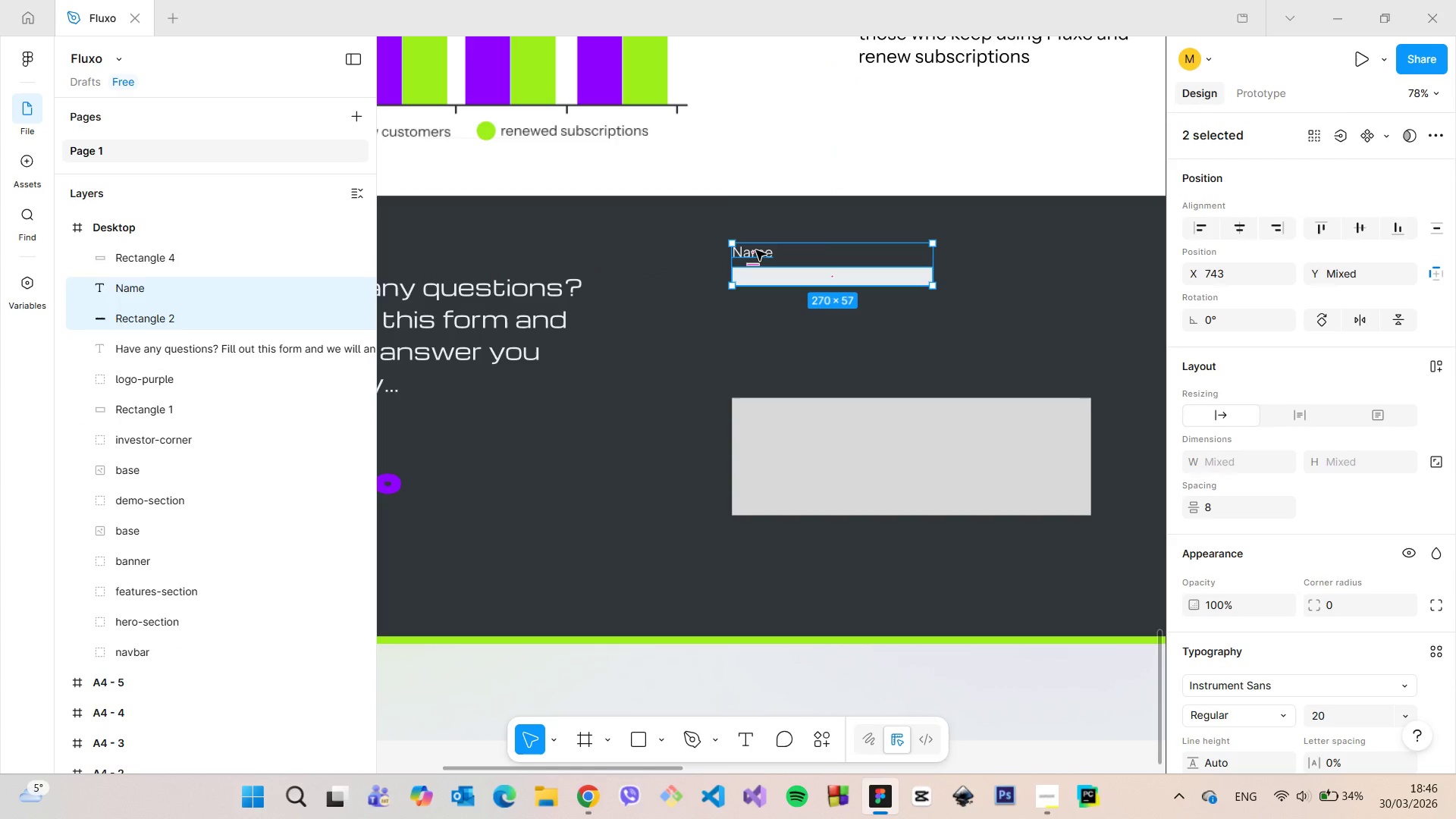 
hold_key(key=AltLeft, duration=1.5)
left_click_drag(start_coordinate=[756, 250], to_coordinate=[755, 308])
 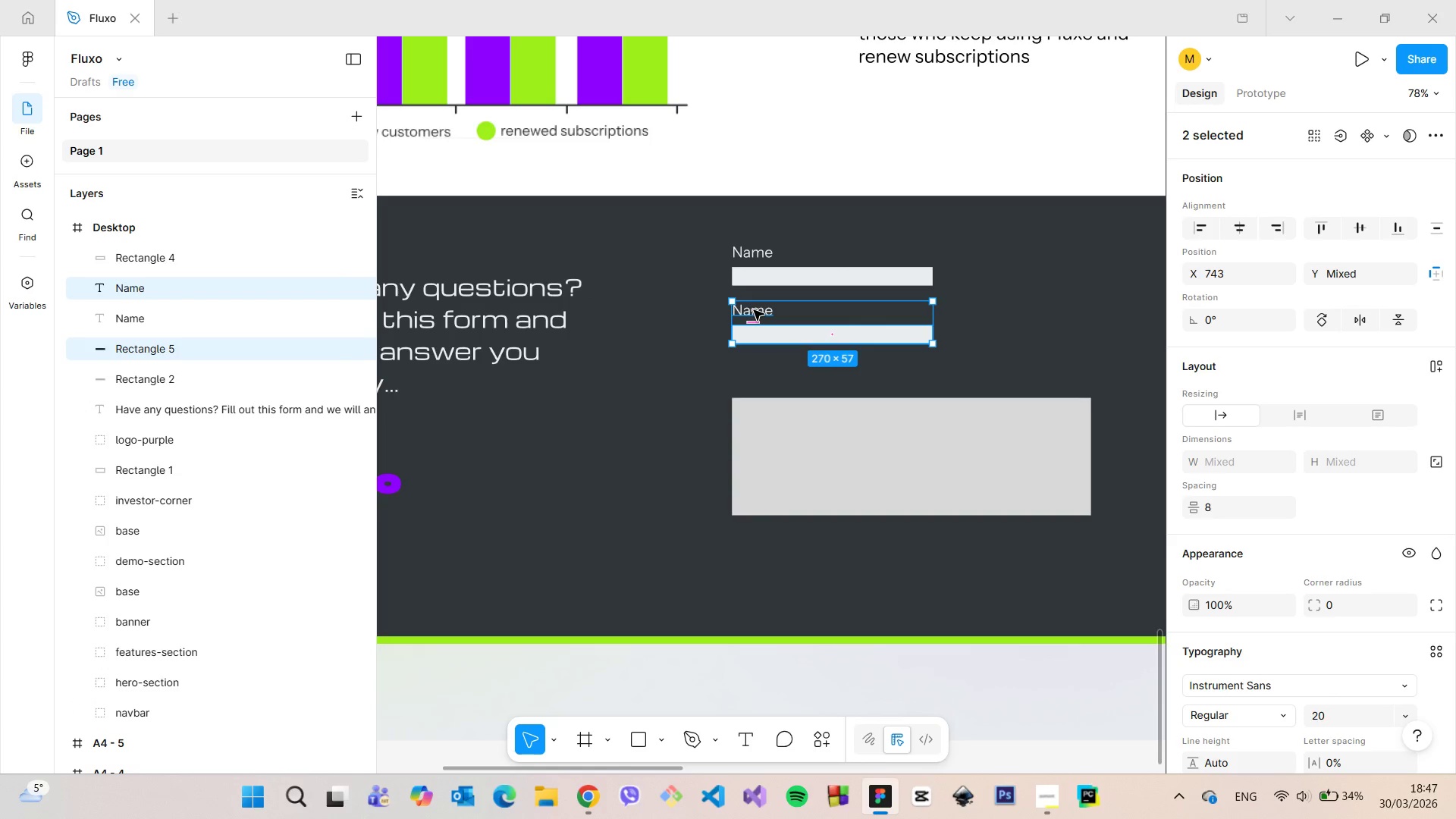 
hold_key(key=AltLeft, duration=1.51)
 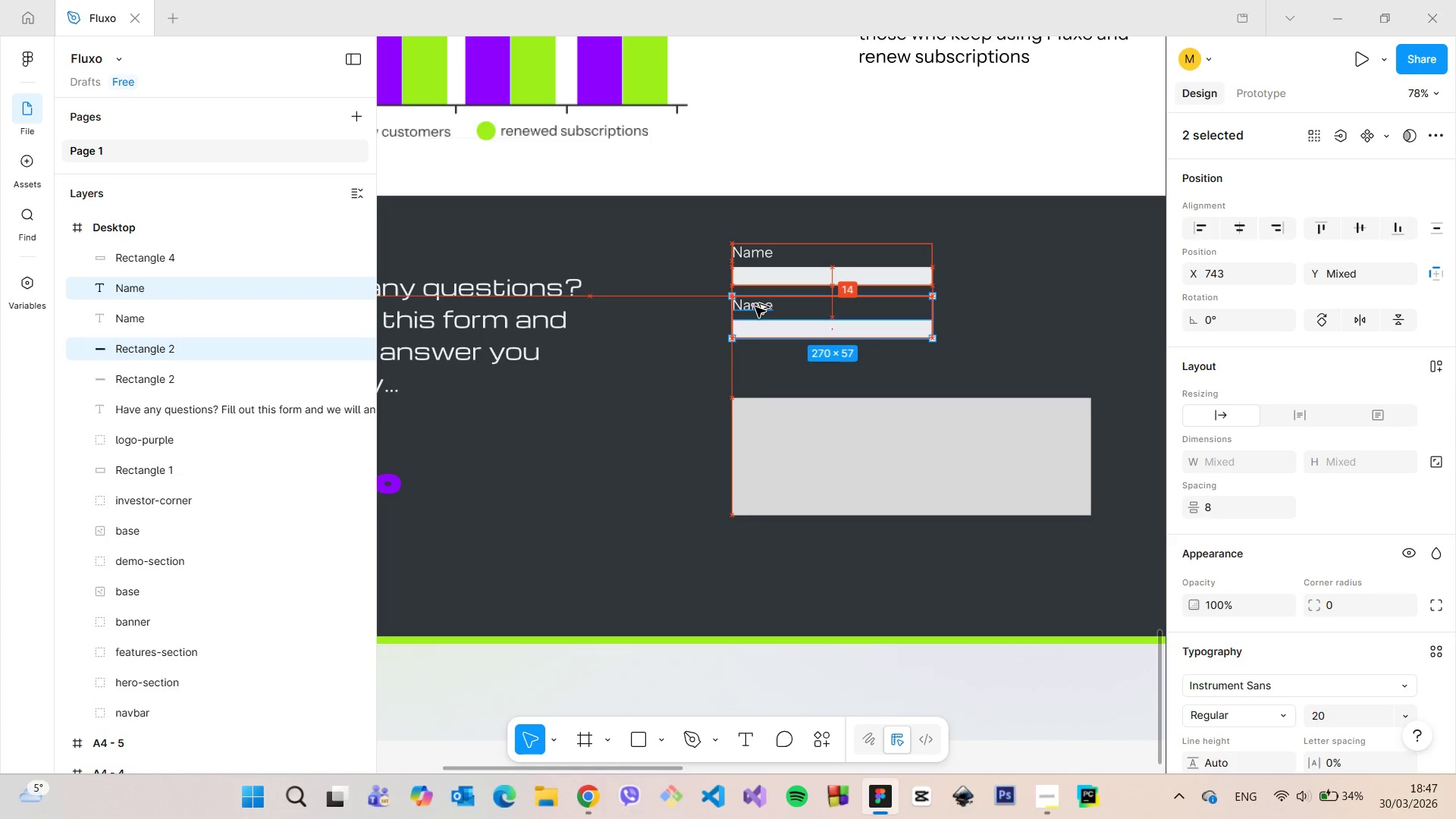 
hold_key(key=AltLeft, duration=1.52)
 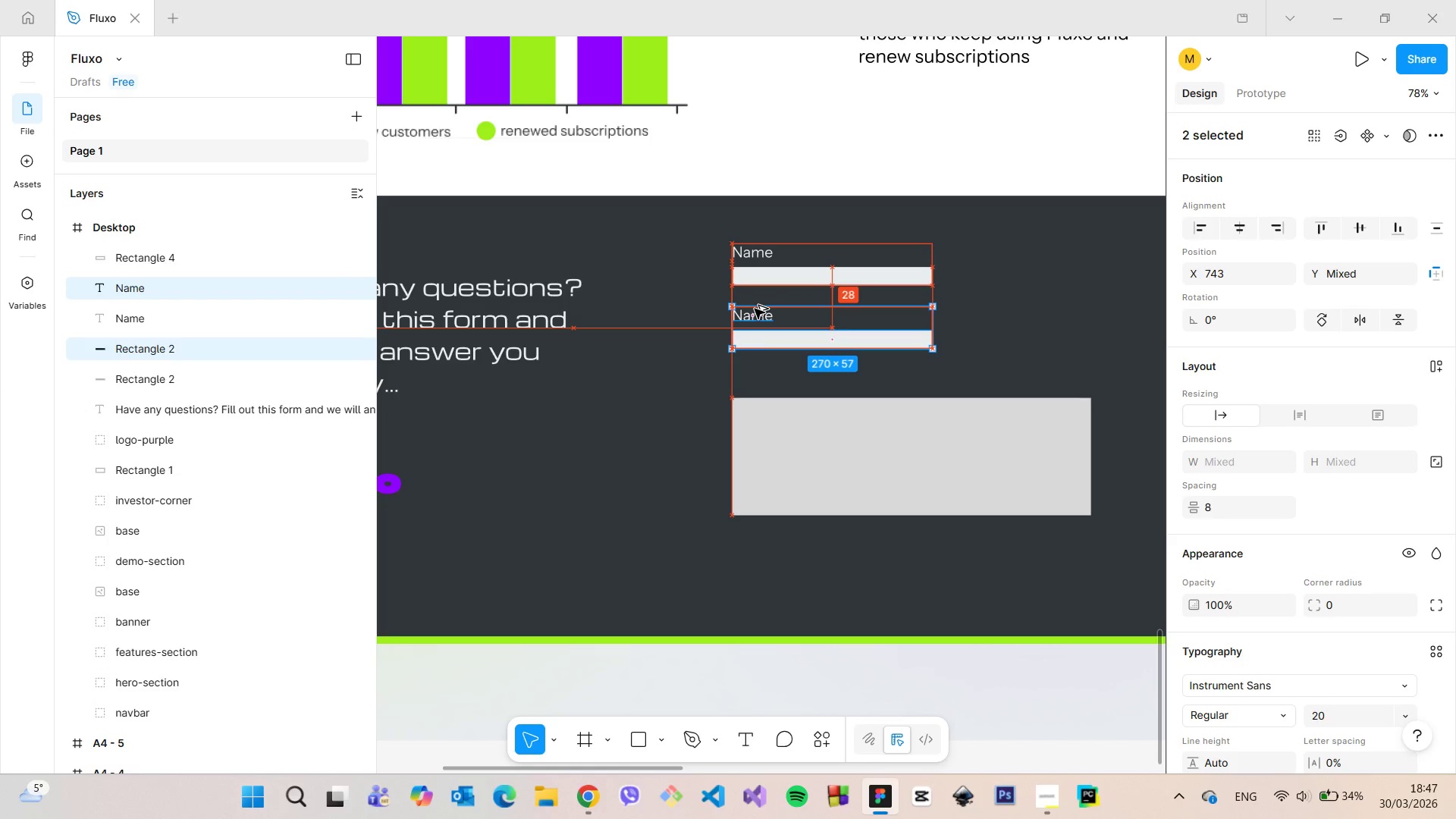 
hold_key(key=AltLeft, duration=1.5)
 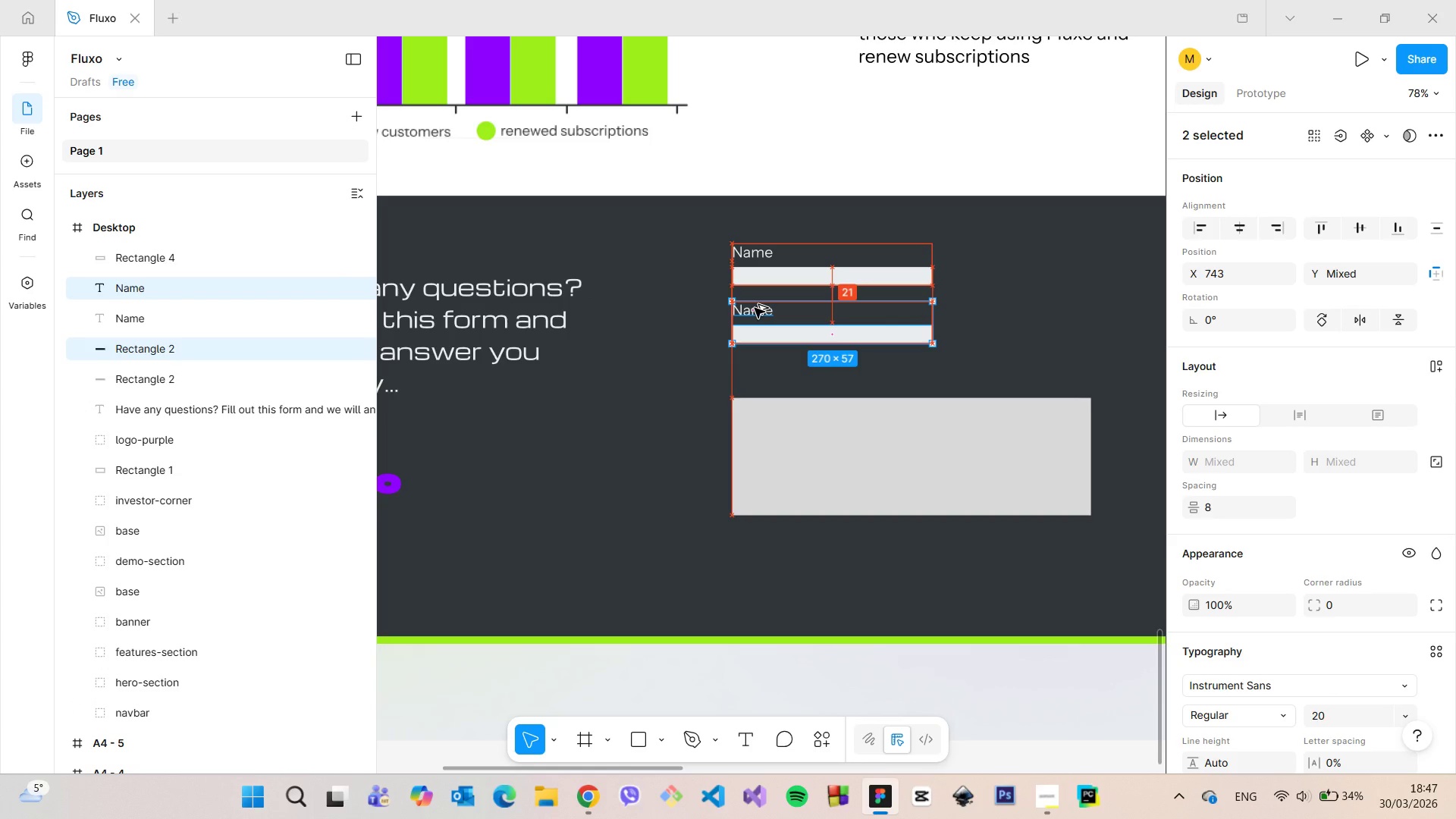 
key(Alt+AltLeft)
 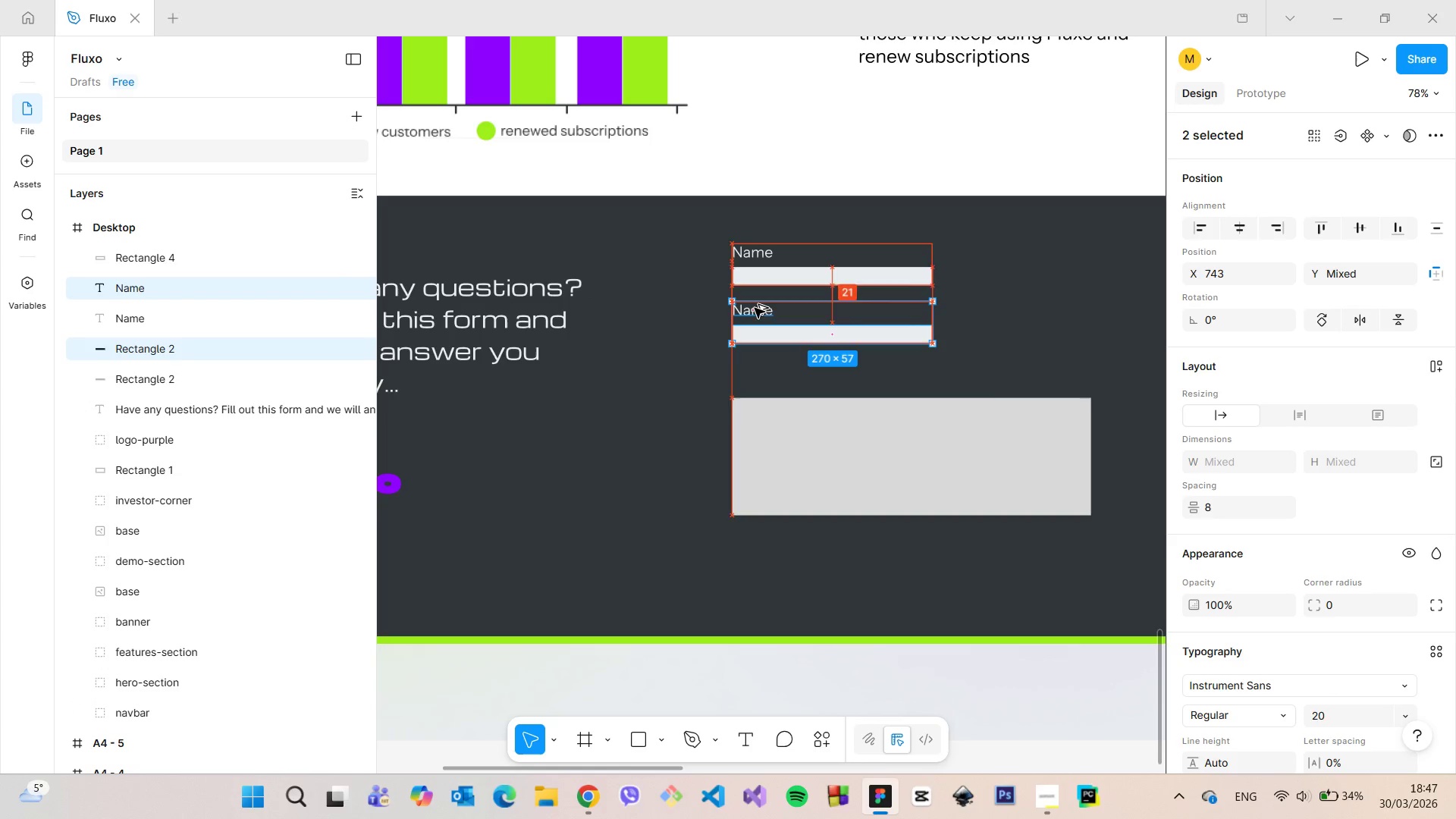 
key(Alt+AltLeft)
 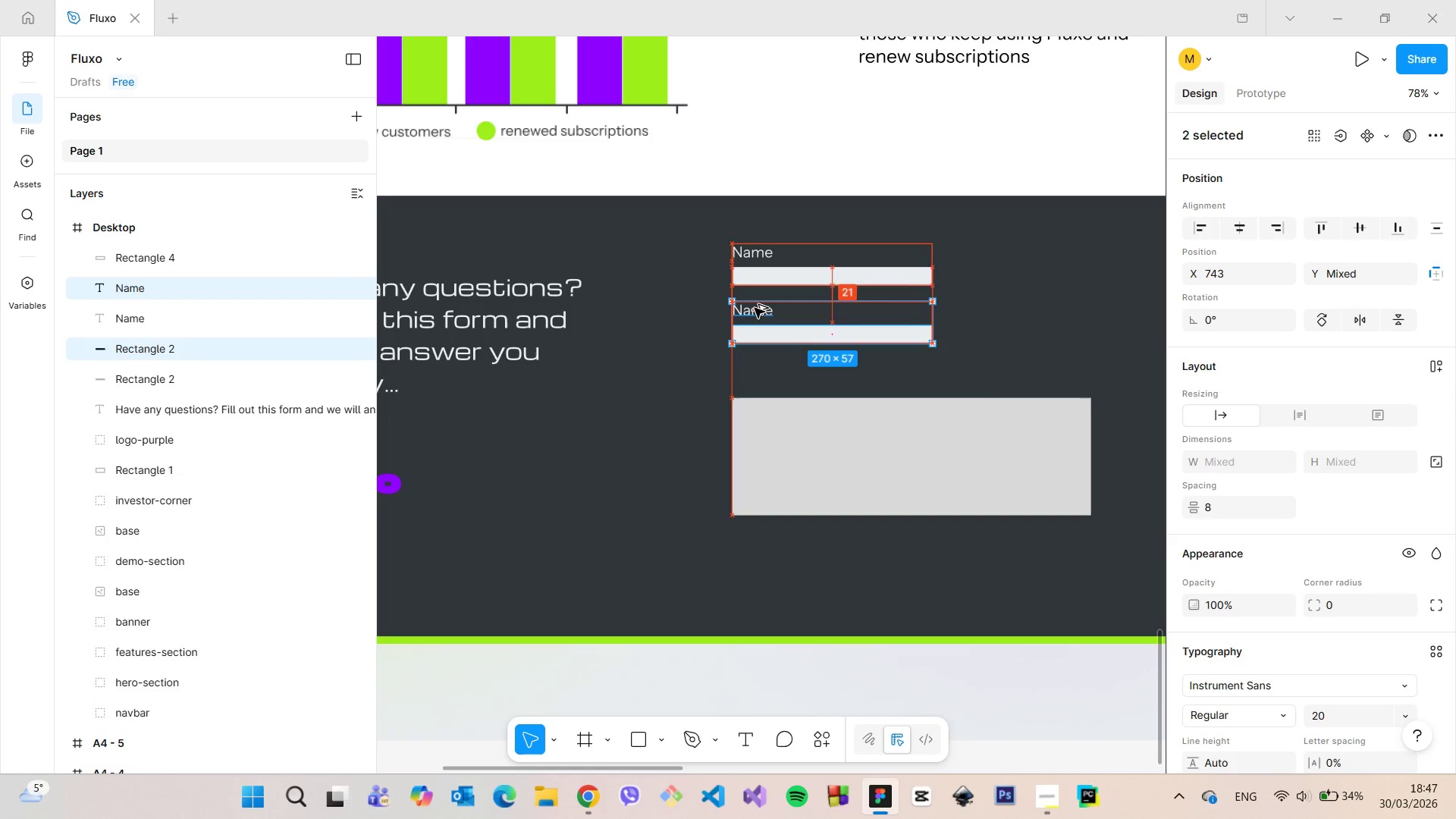 
key(Alt+AltLeft)
 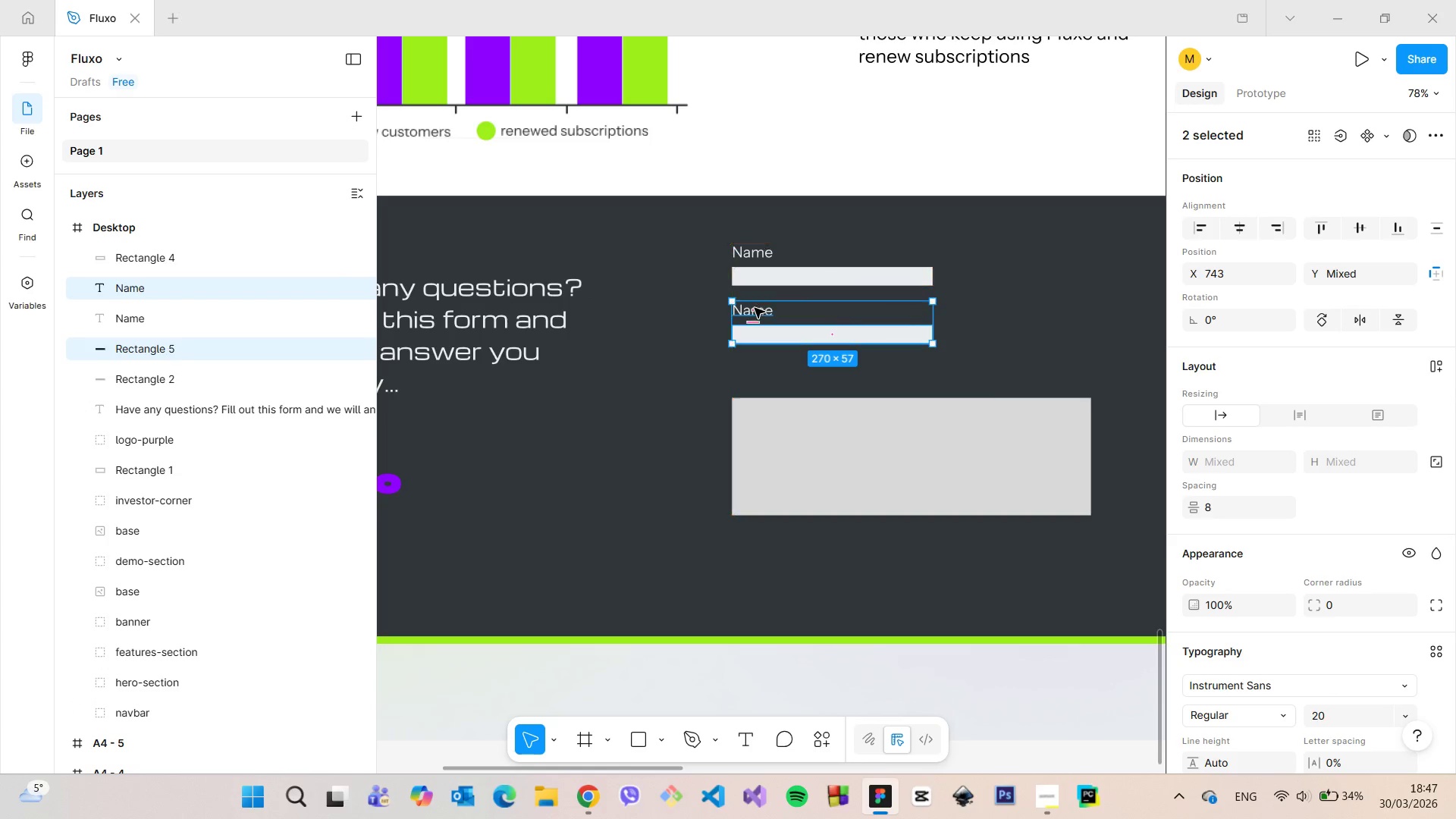 
key(Alt+AltLeft)
 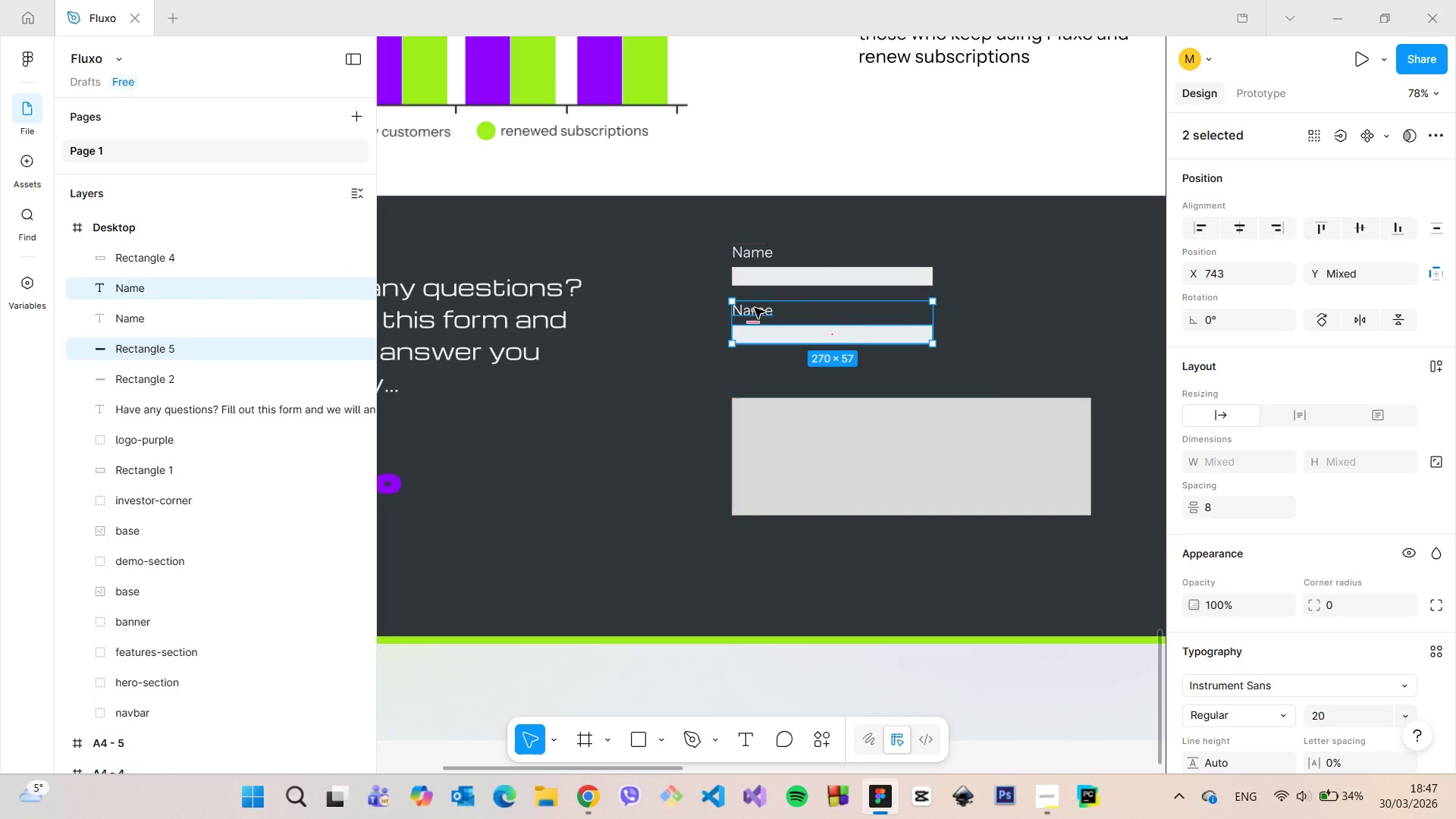 
key(Alt+AltLeft)
 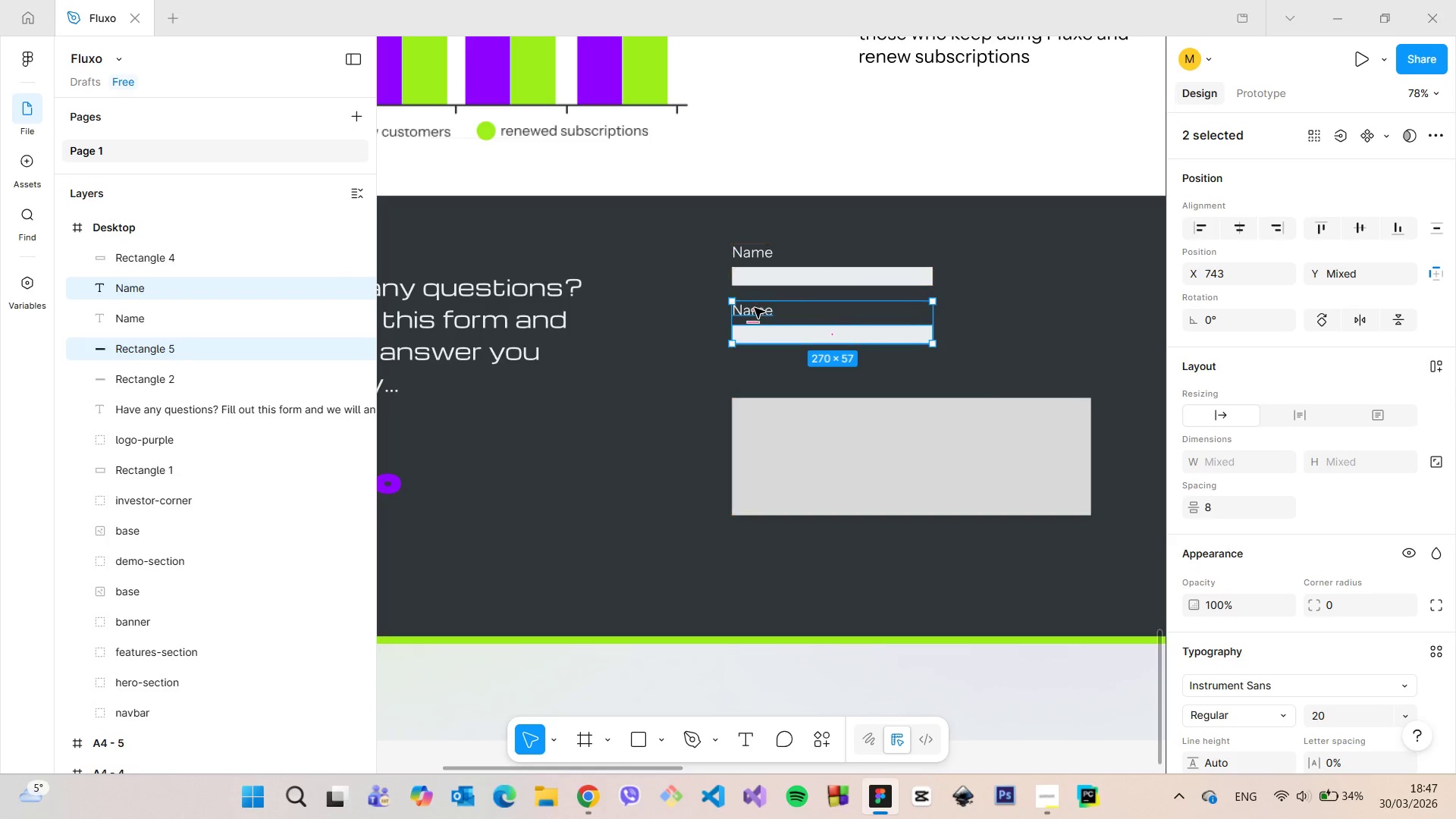 
key(Alt+AltLeft)
 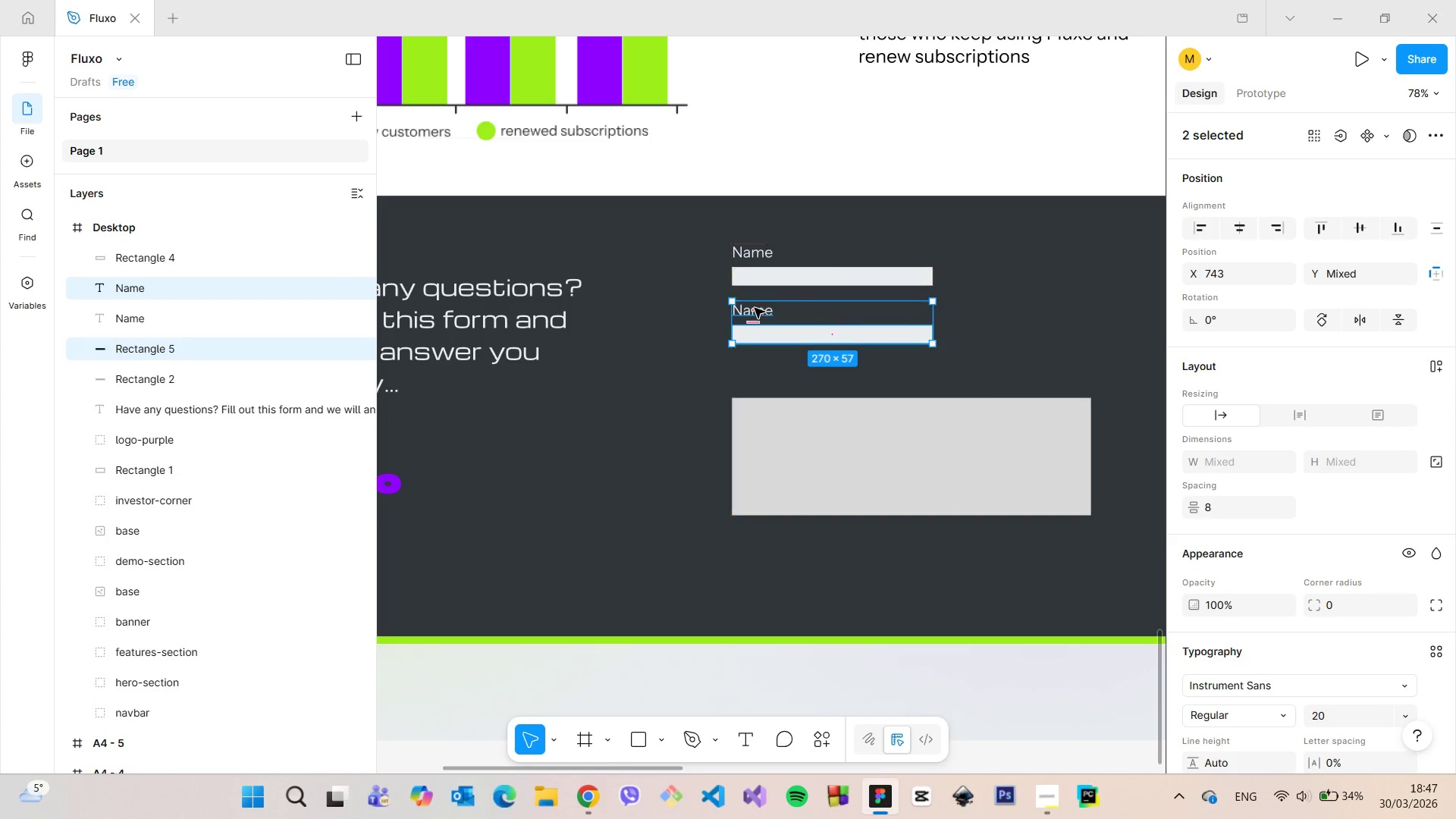 
key(Alt+AltLeft)
 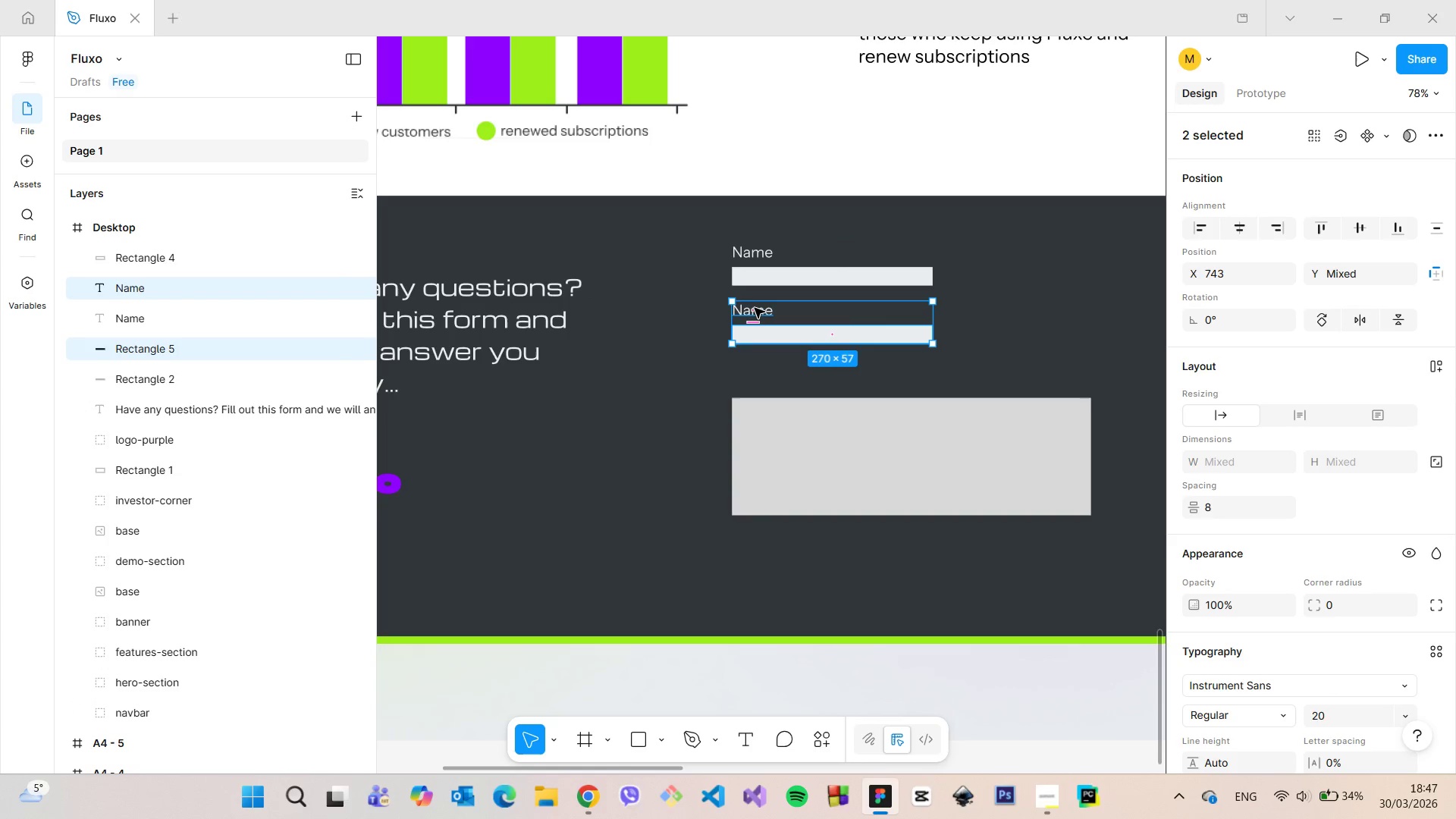 
key(Alt+AltLeft)
 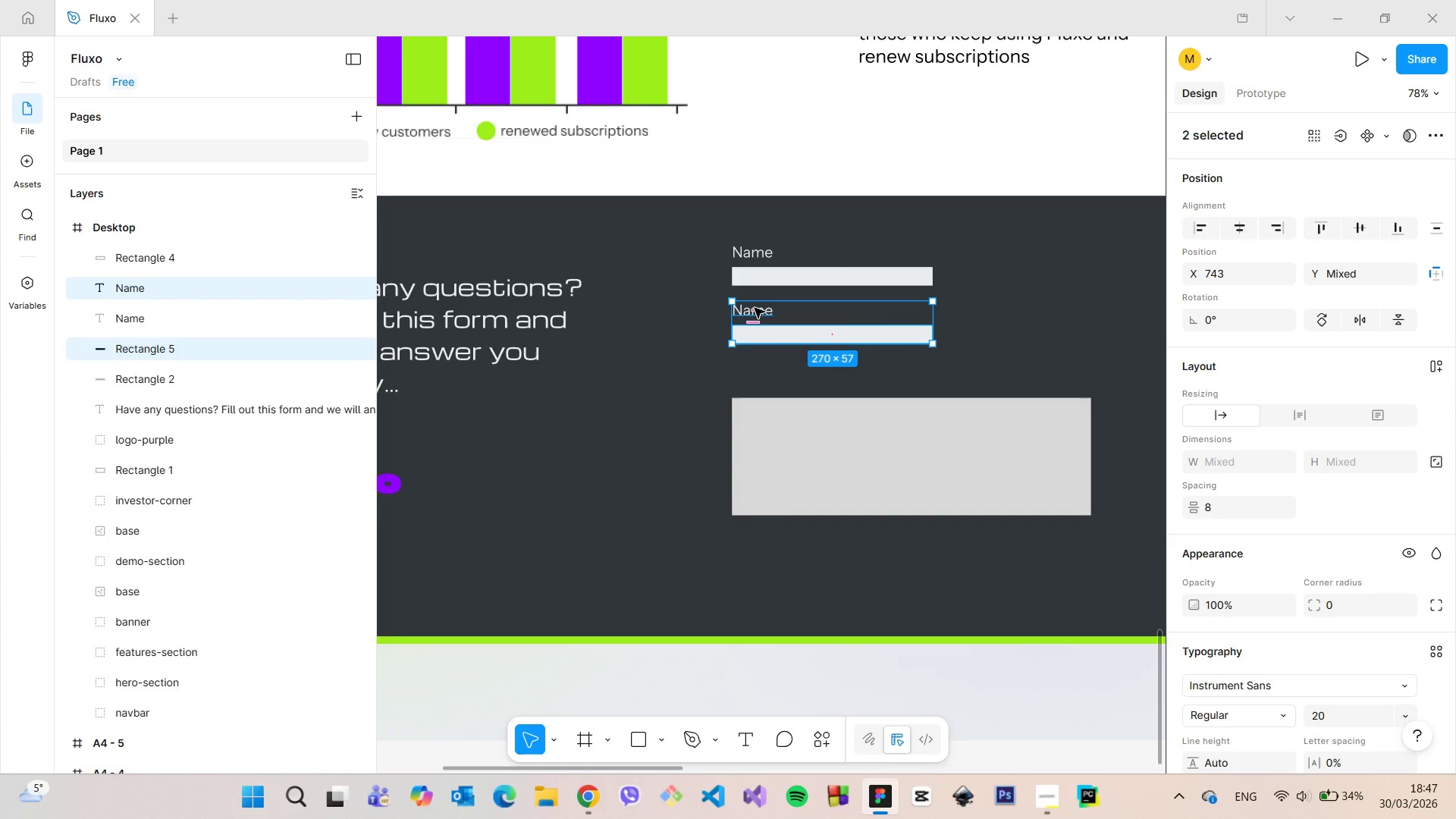 
key(Alt+AltLeft)
 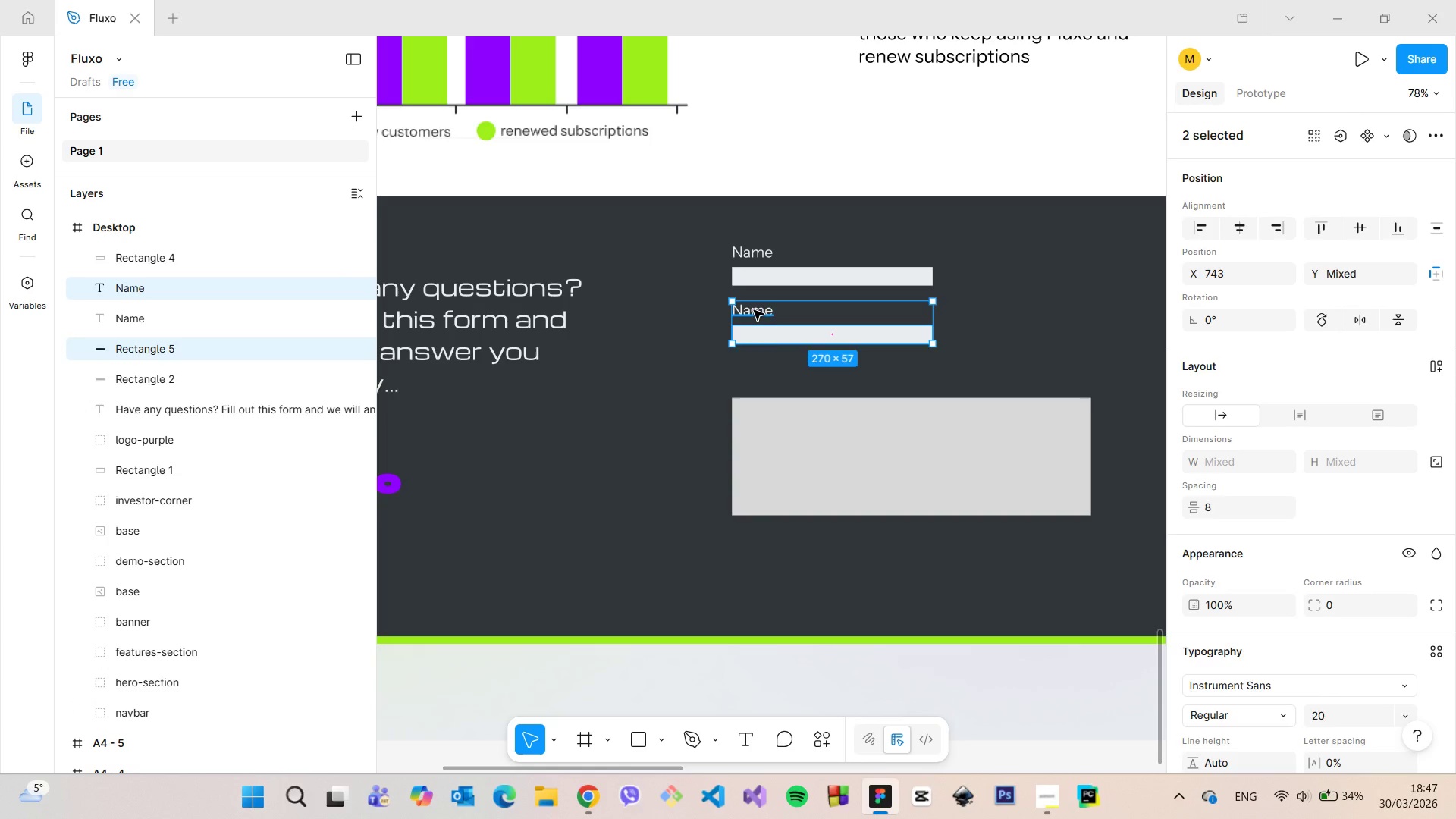 
double_click([754, 310])
 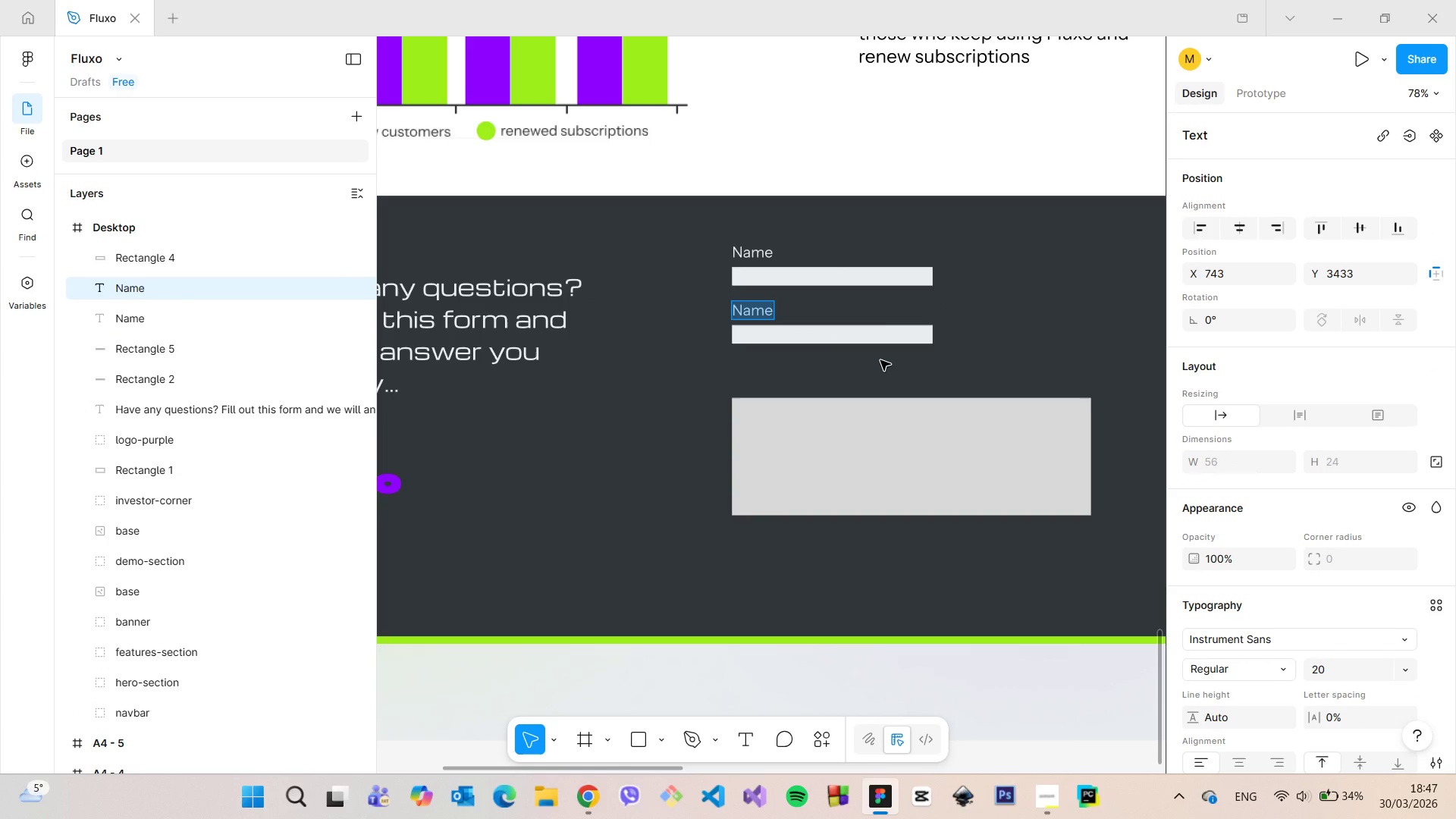 
type(Email)
 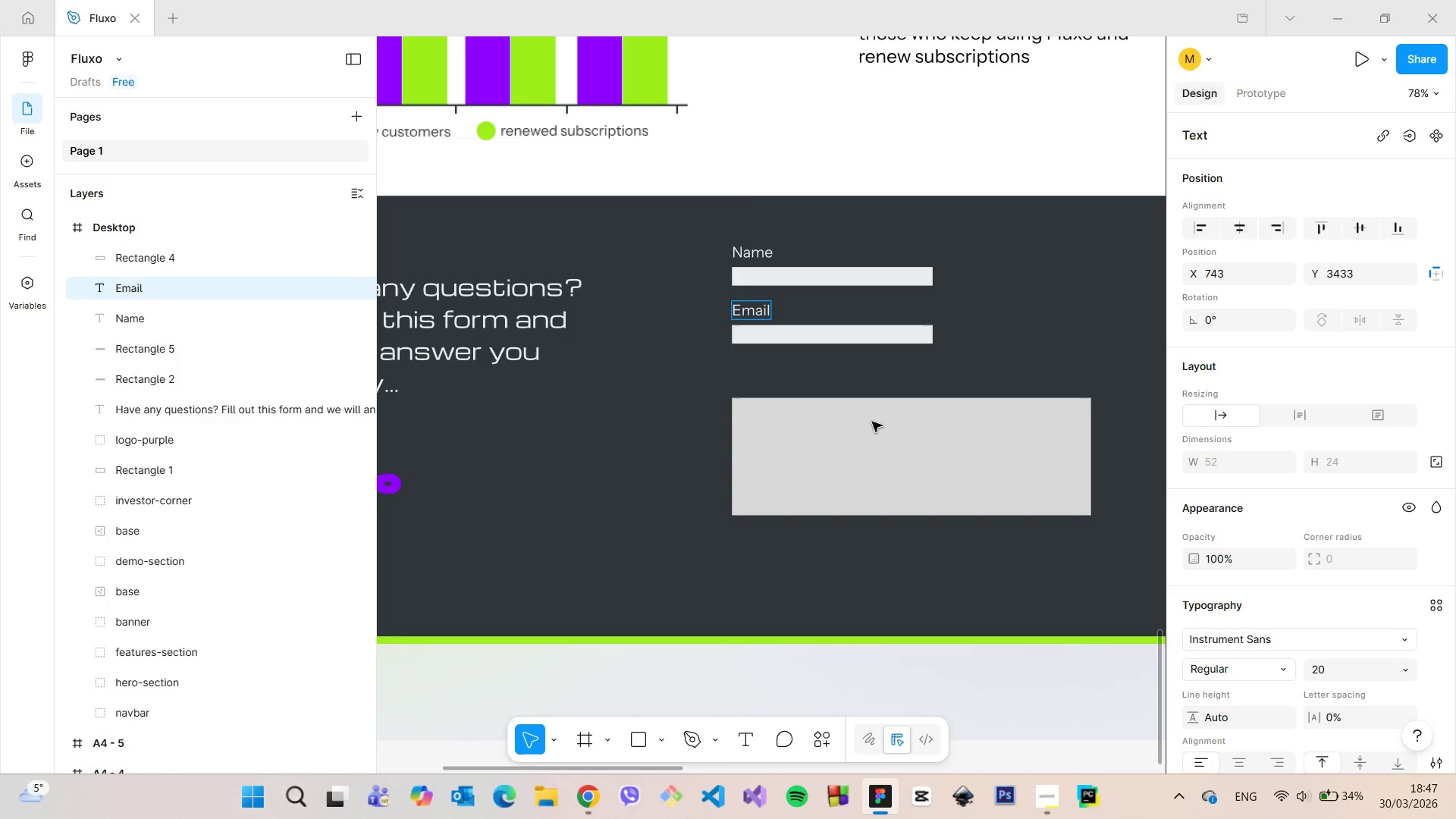 
left_click([871, 422])
 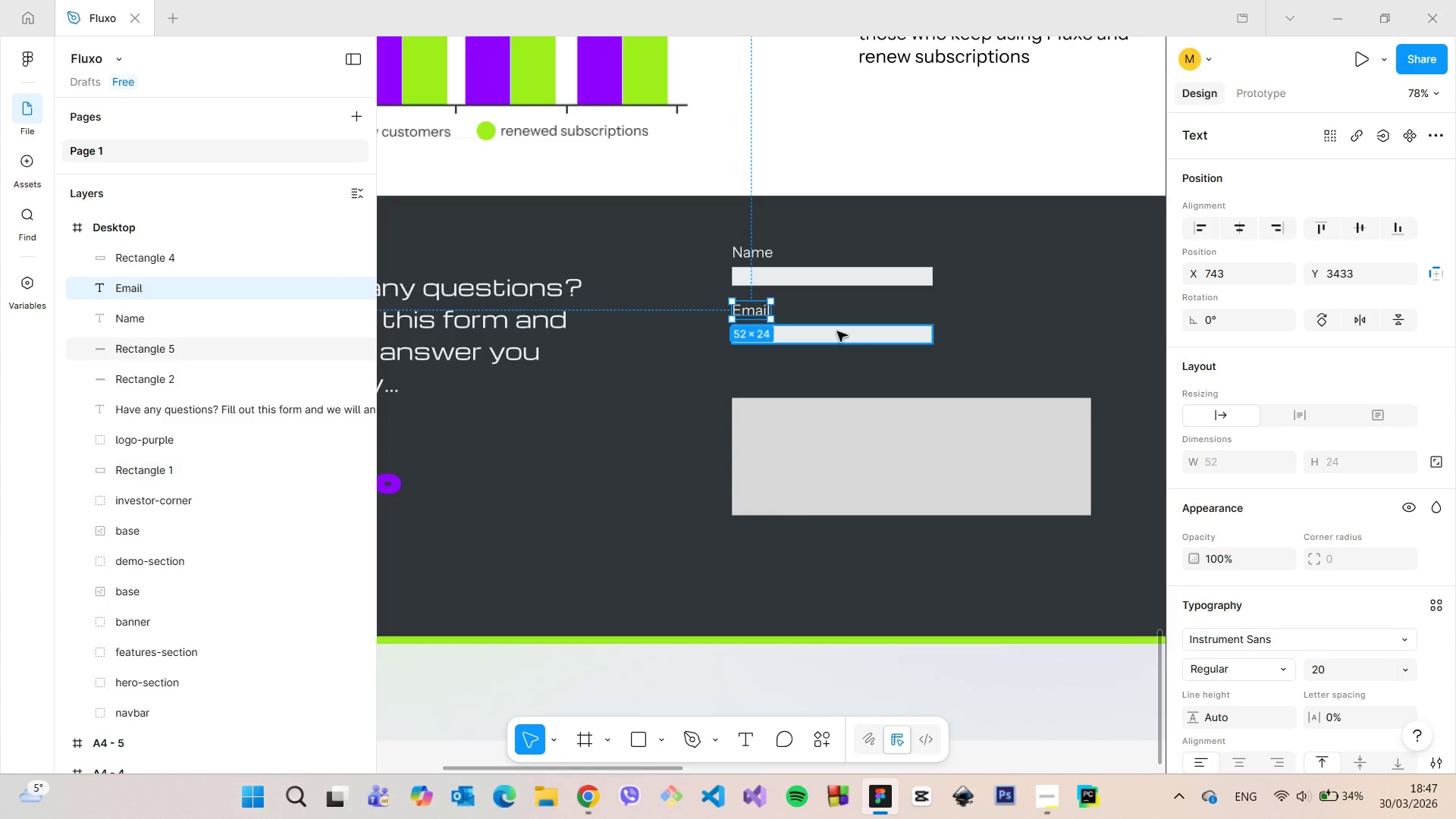 
left_click([837, 331])
 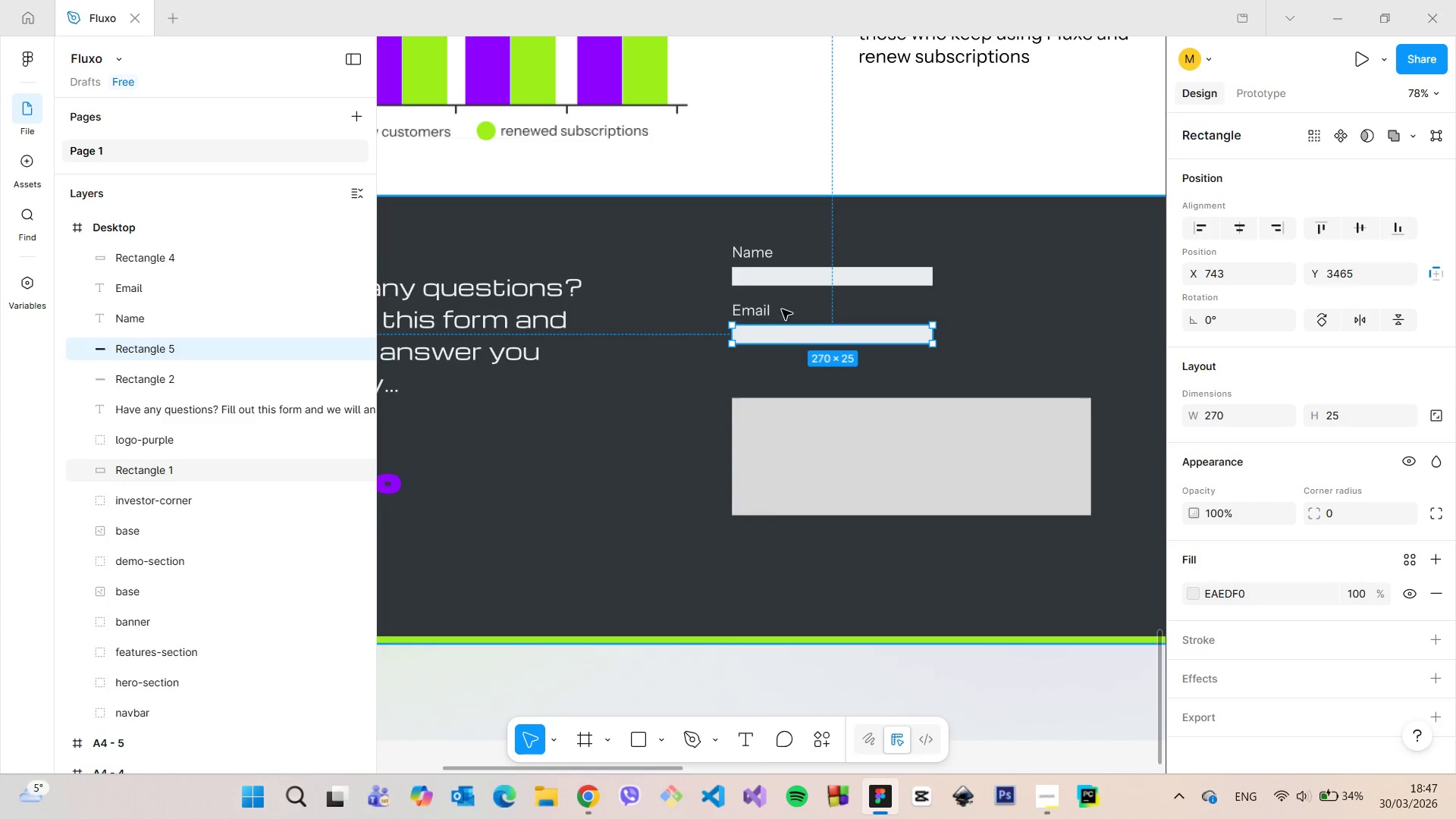 
hold_key(key=ShiftLeft, duration=0.67)
left_click([750, 308])
 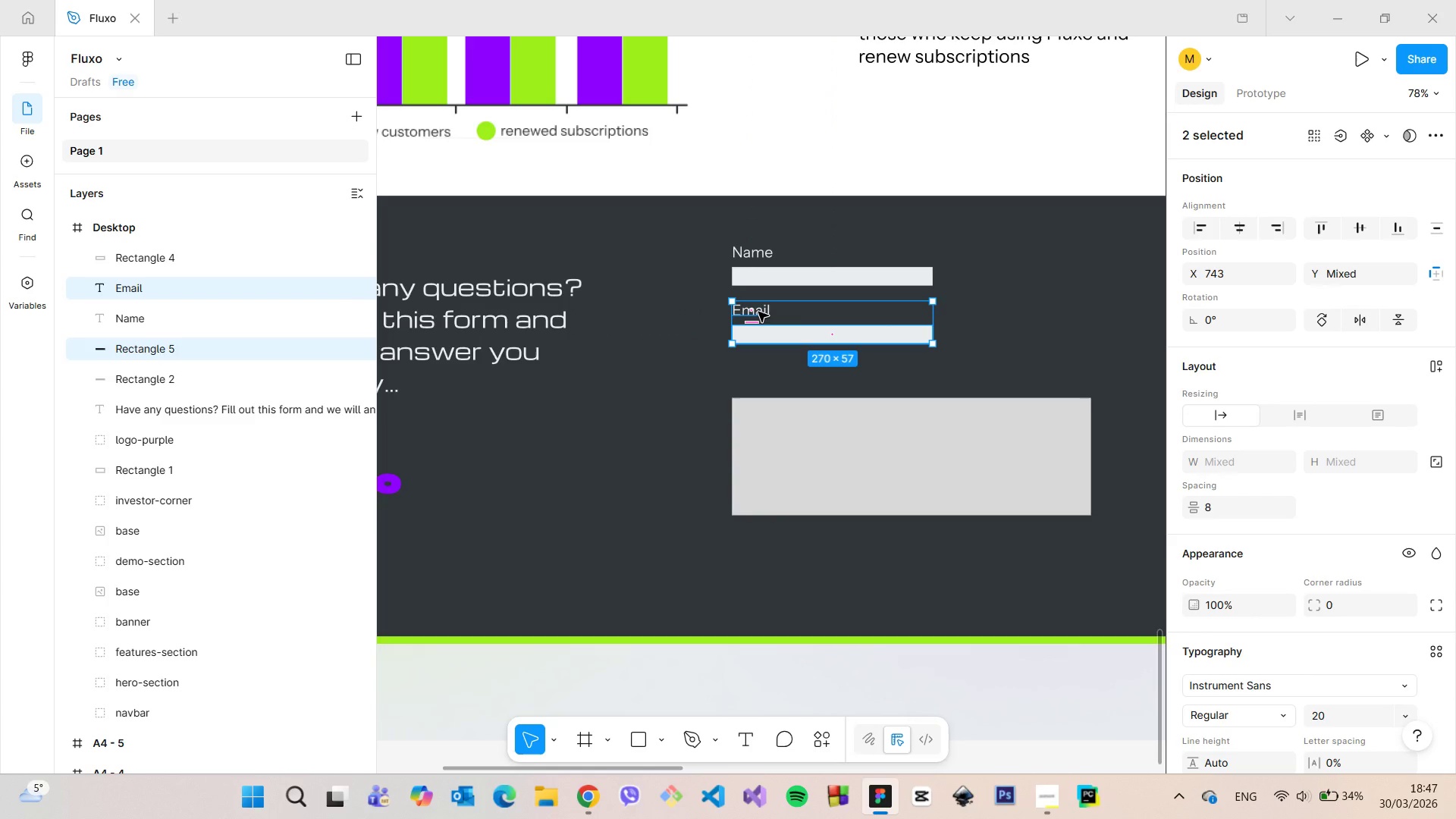 
hold_key(key=AltLeft, duration=1.52)
left_click_drag(start_coordinate=[758, 312], to_coordinate=[761, 370])
 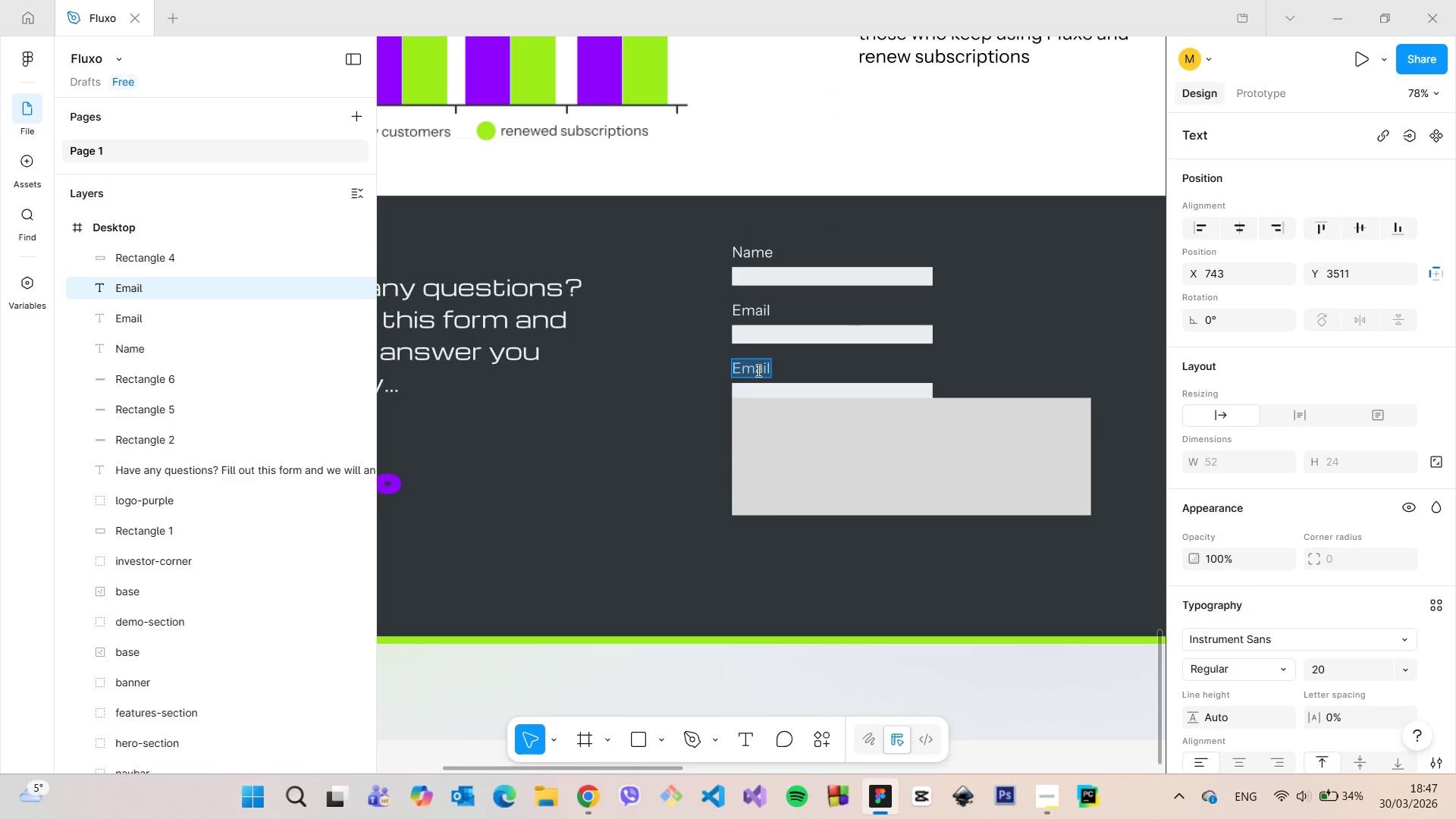 
hold_key(key=AltLeft, duration=0.53)
 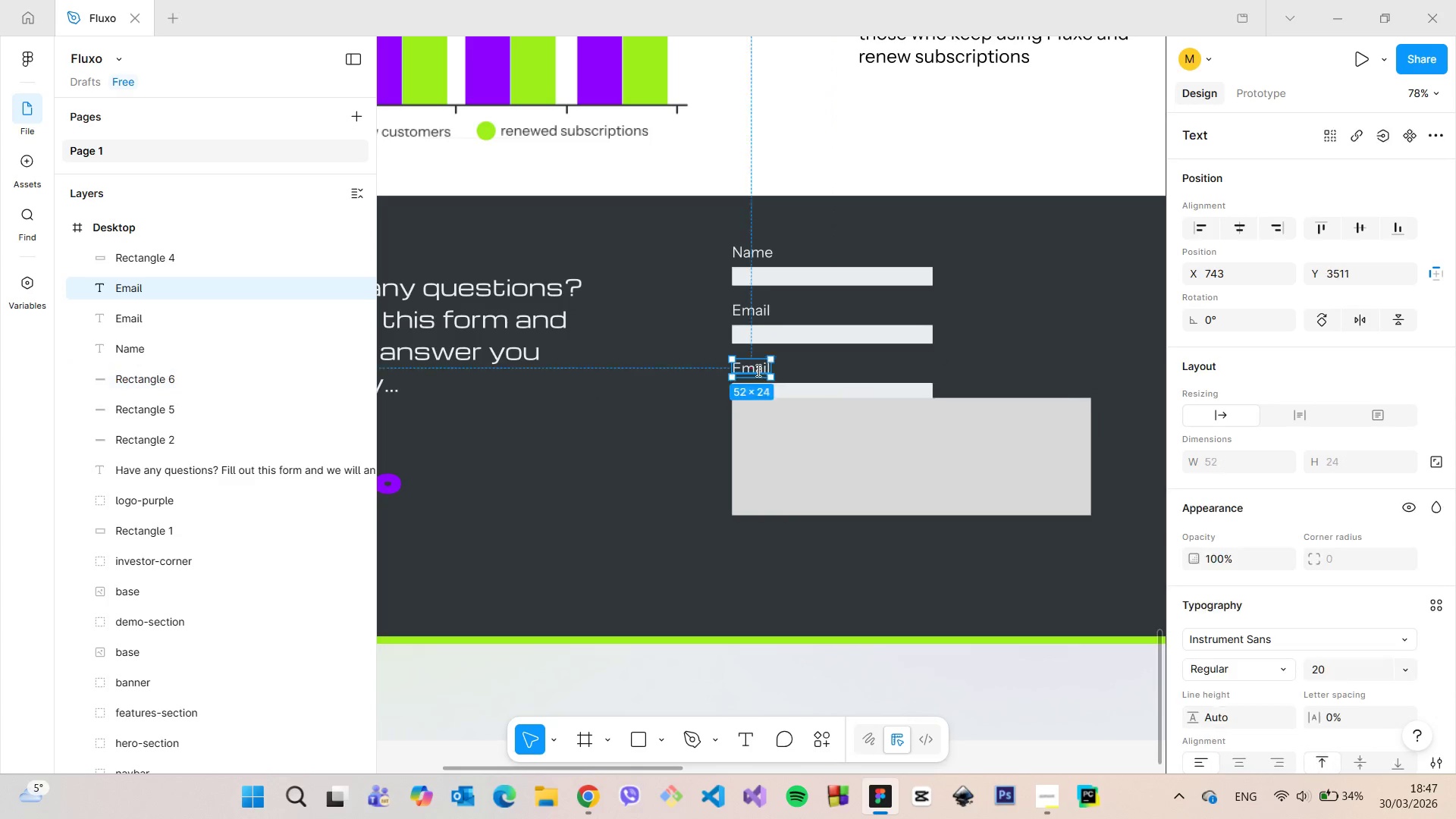 
double_click([757, 370])
 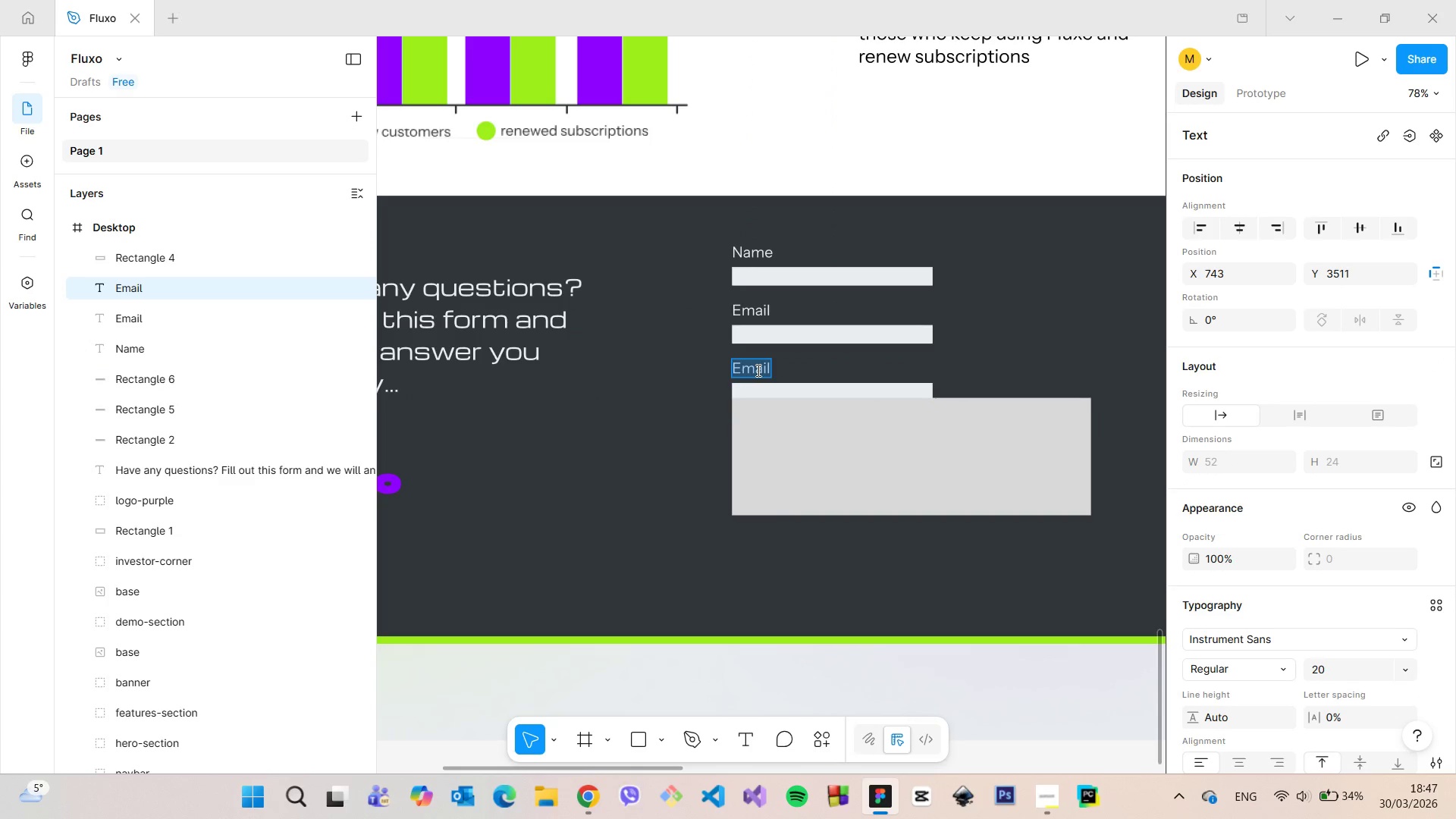 
type(Your message)
 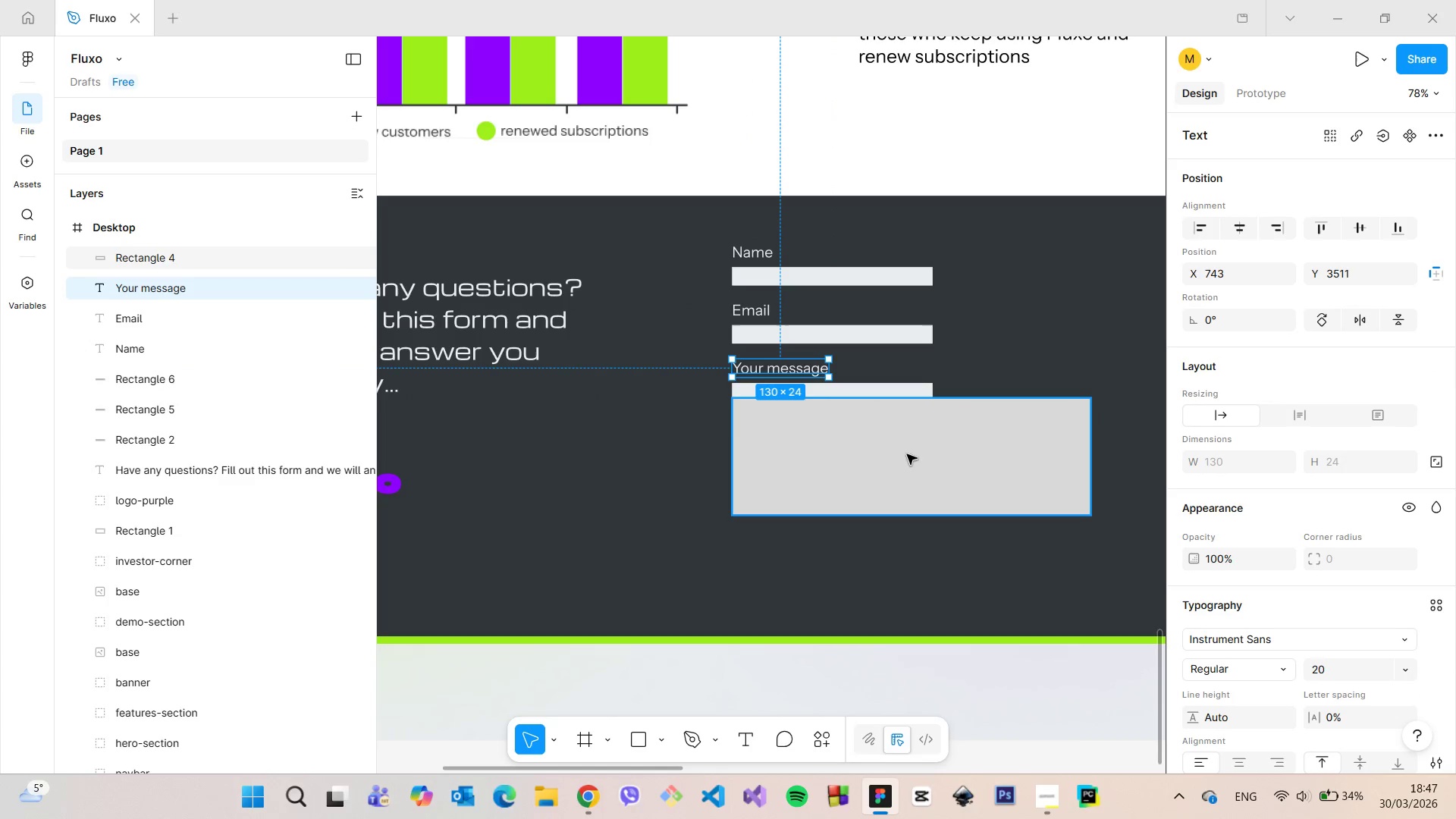 
double_click([907, 454])
 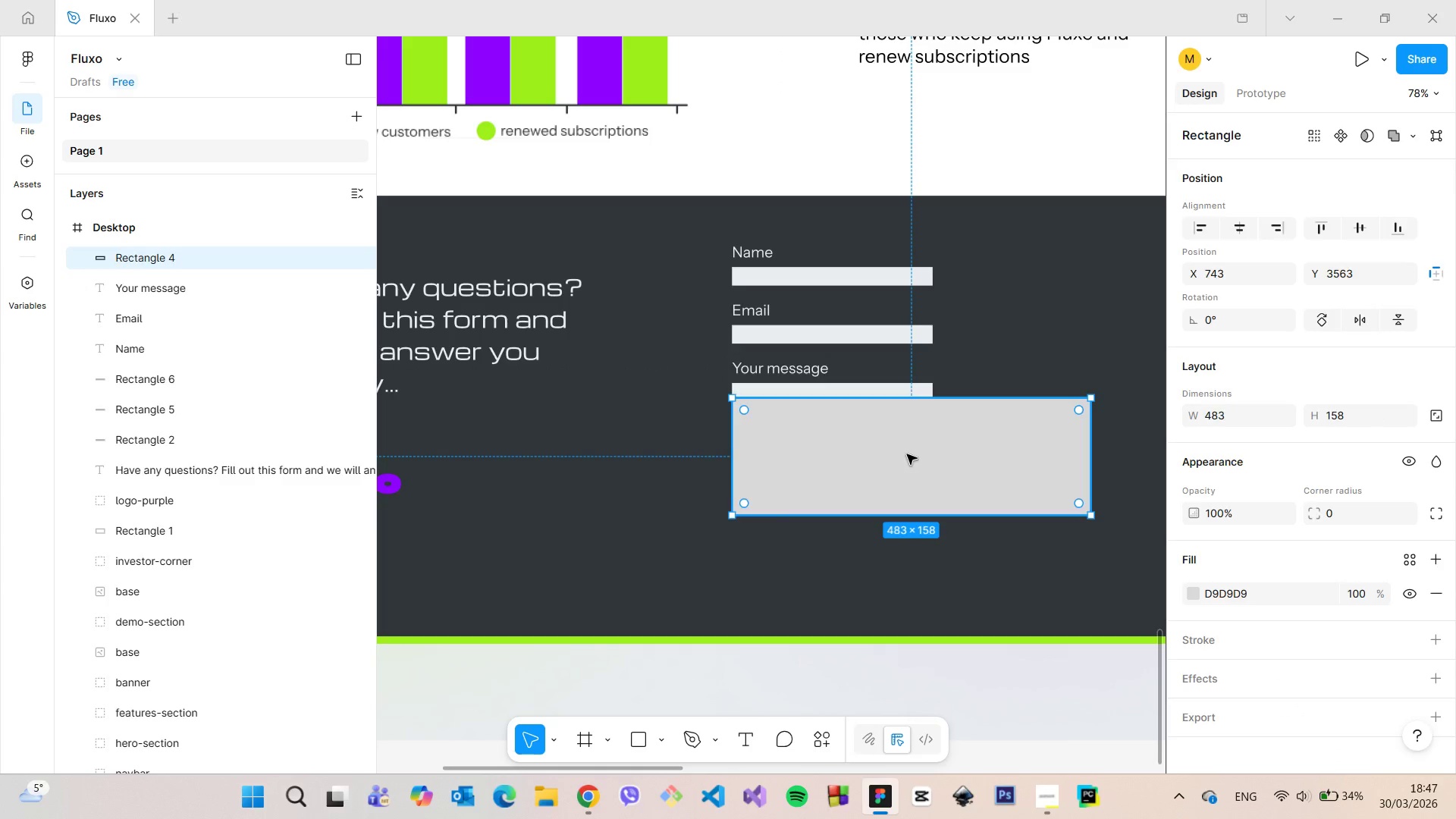 
key(Backspace)
 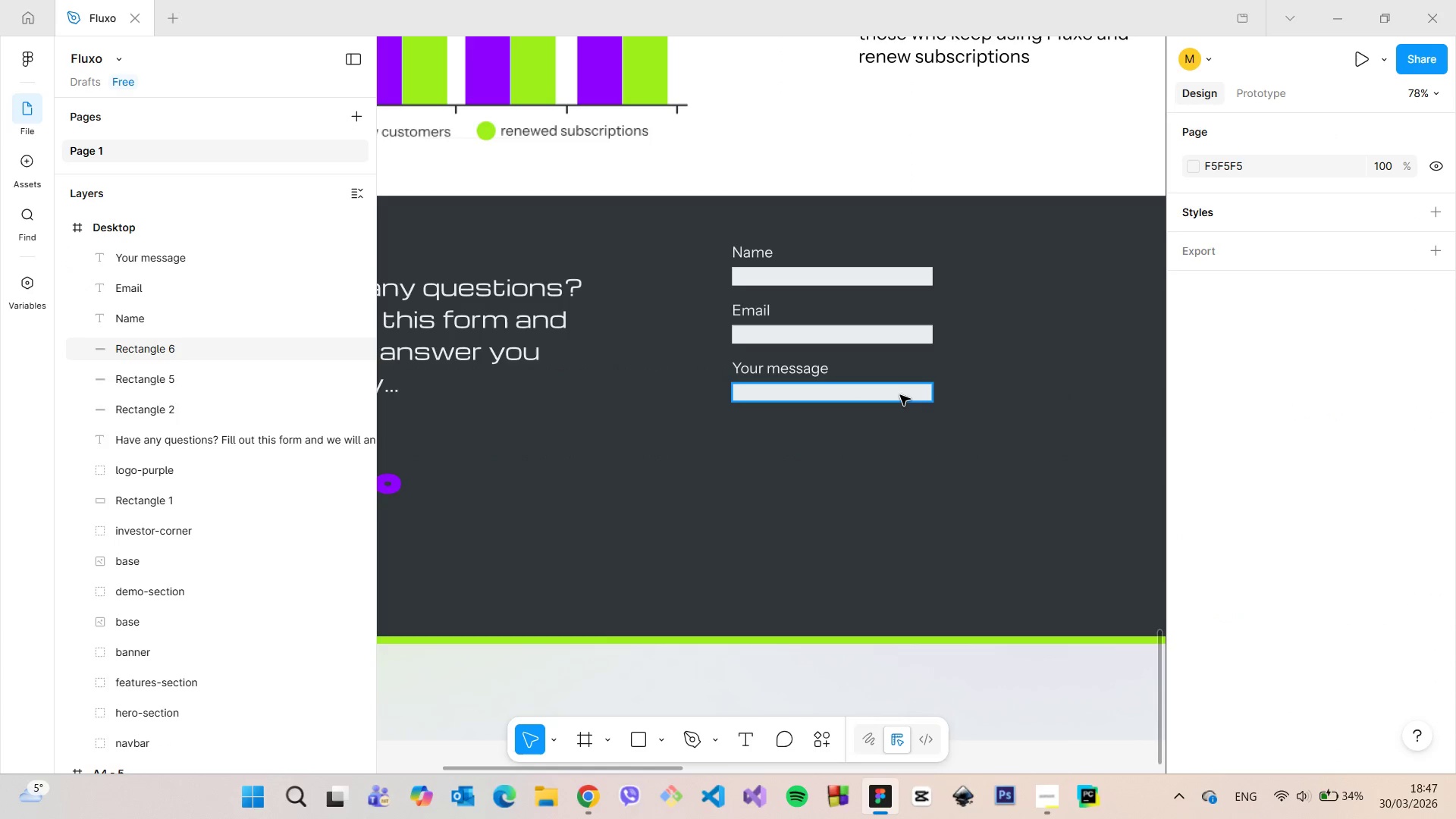 
left_click([900, 394])
 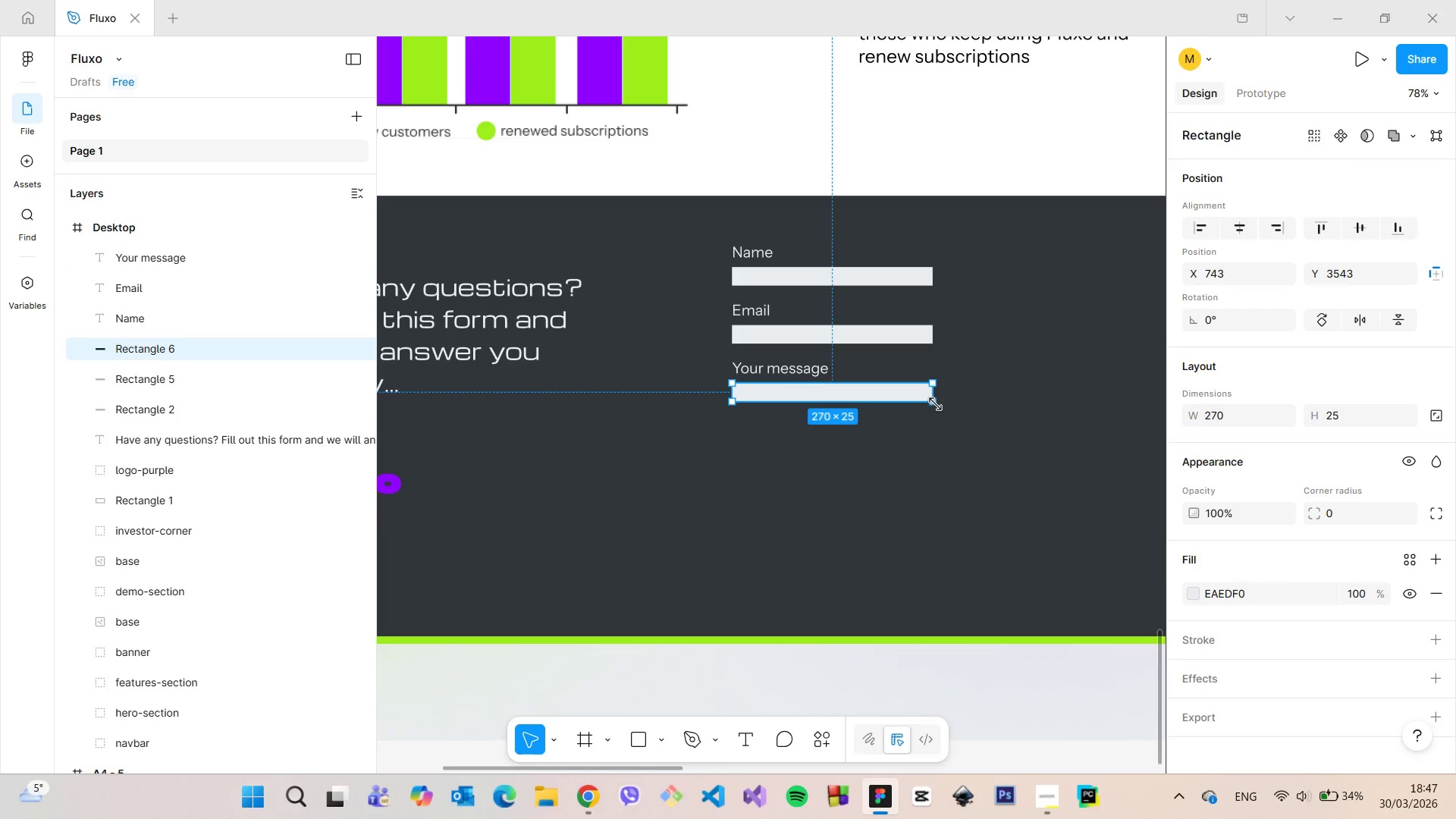 
left_click_drag(start_coordinate=[935, 404], to_coordinate=[935, 489])
 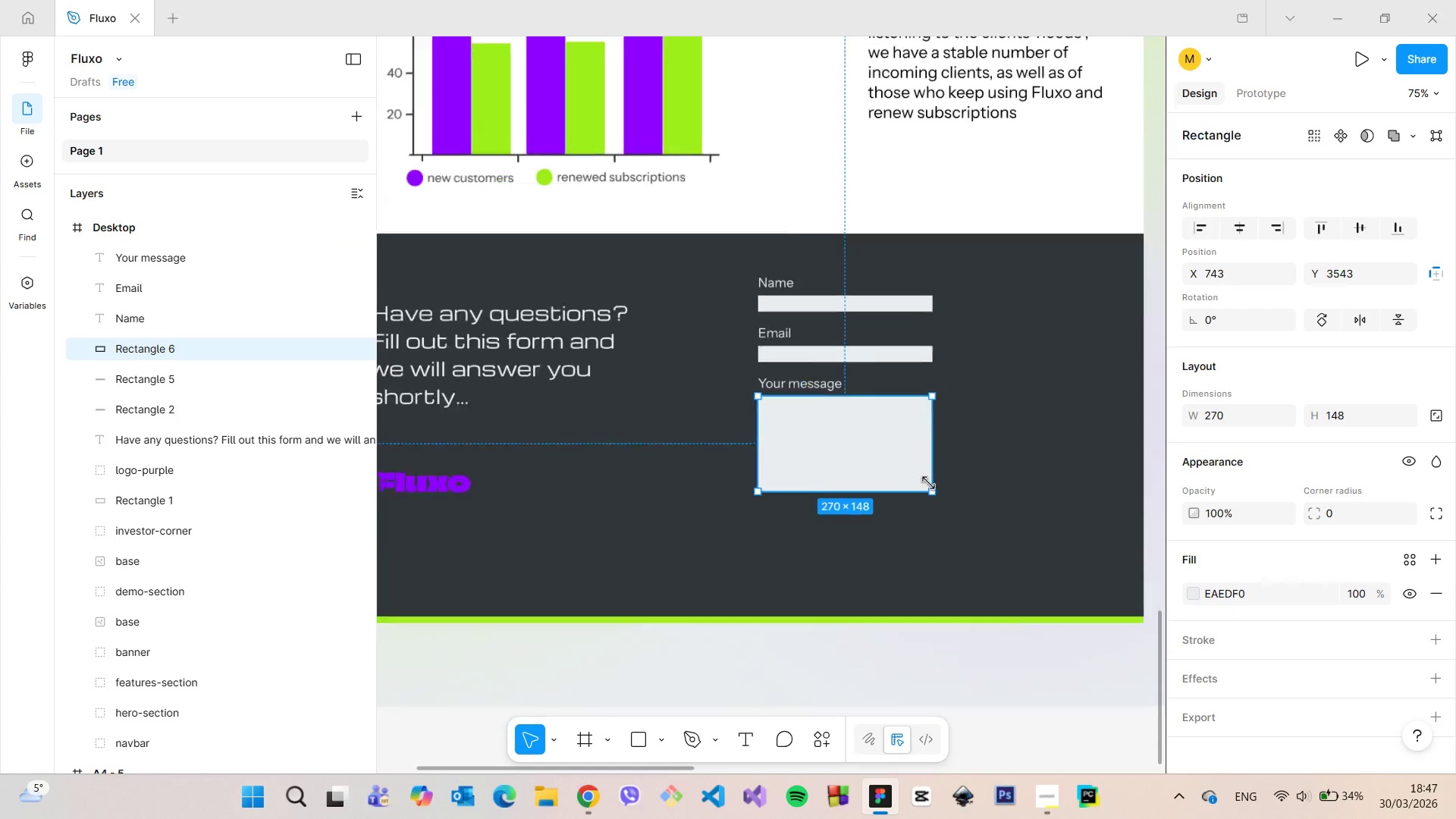 
scroll: coordinate [927, 483], scroll_direction: down, amount: 5.0
 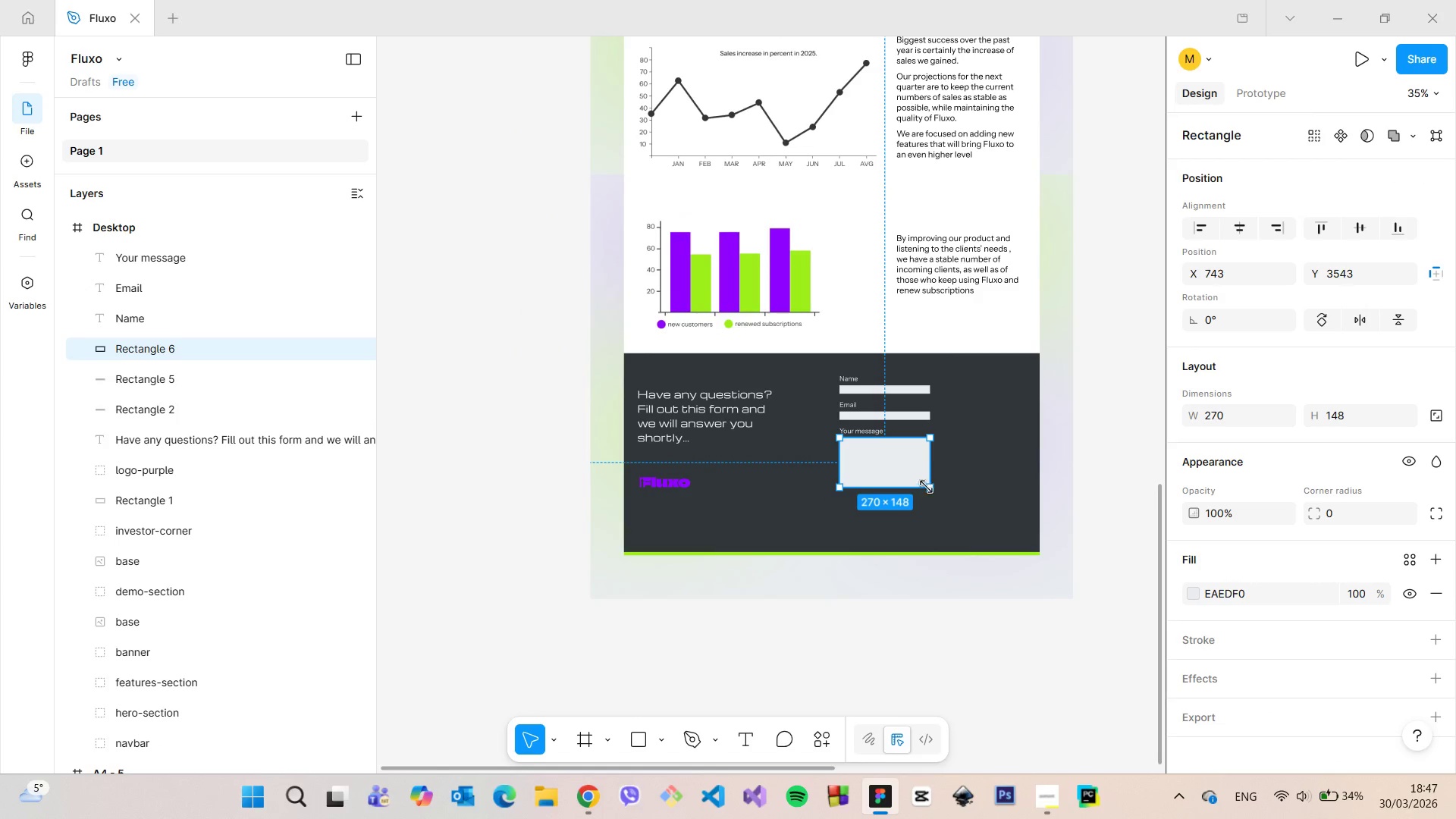 
left_click_drag(start_coordinate=[930, 491], to_coordinate=[949, 494])
 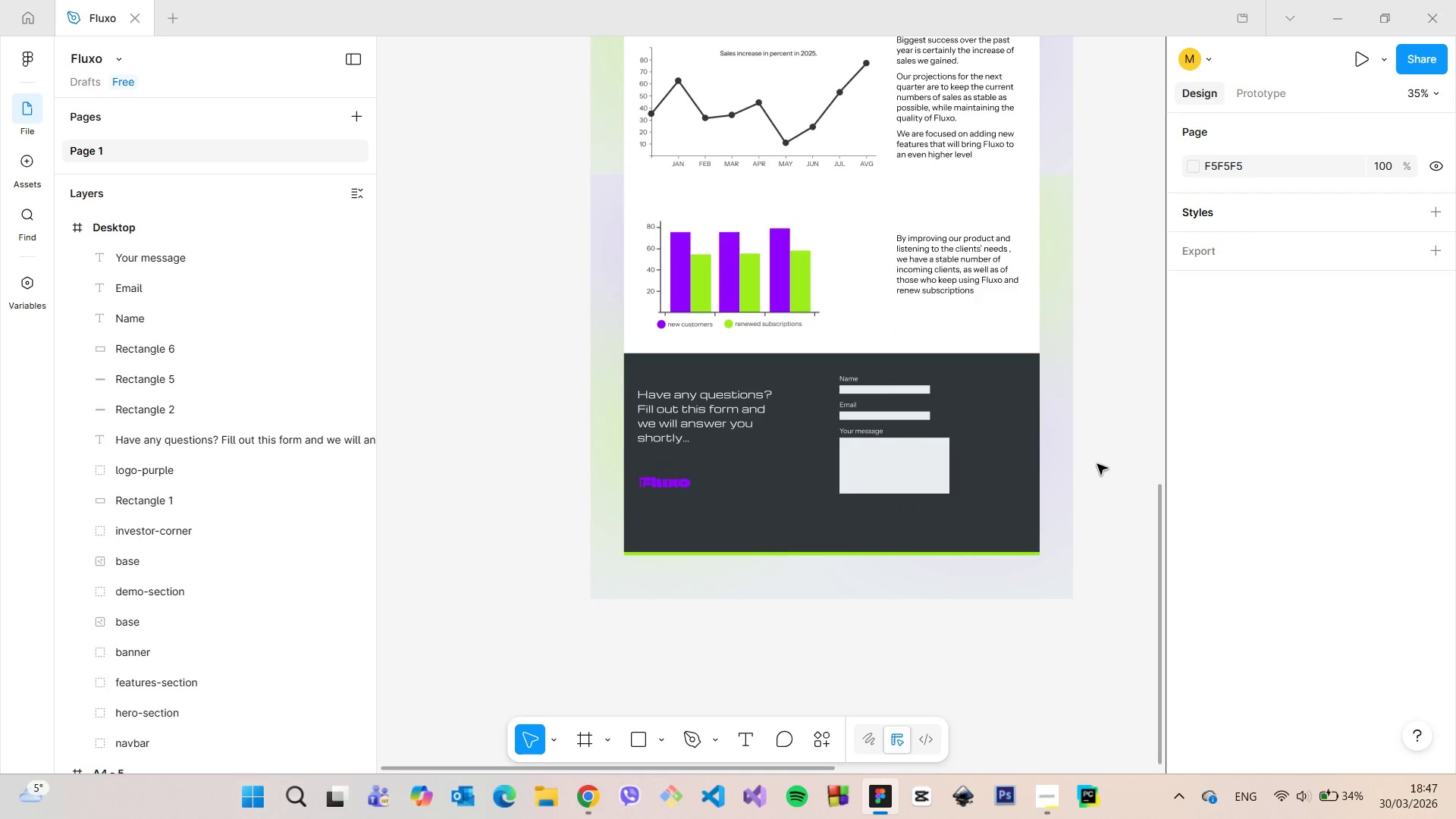 
left_click([1097, 464])
 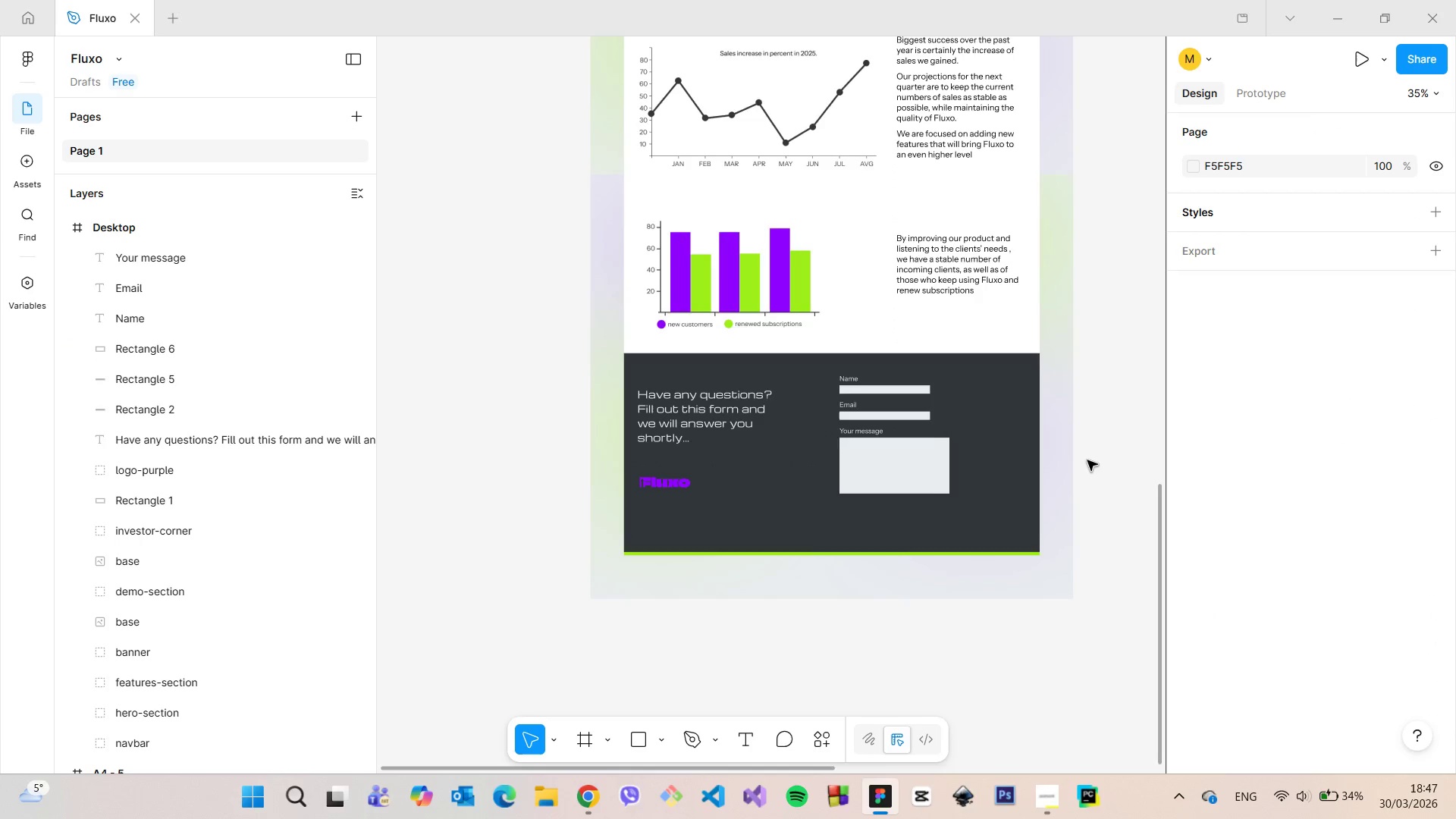 
scroll: coordinate [1081, 461], scroll_direction: up, amount: 3.0
 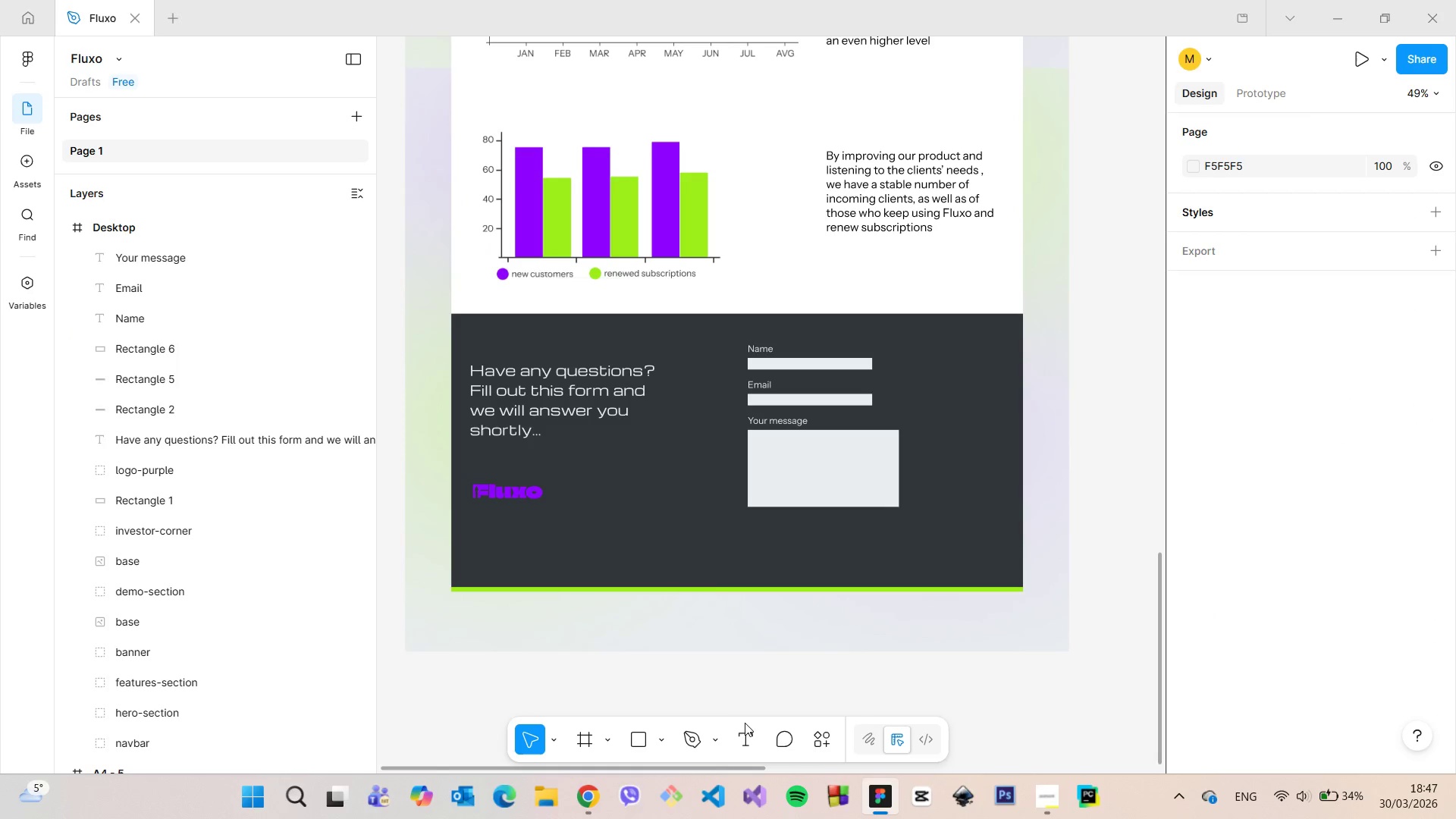 
left_click([748, 736])
 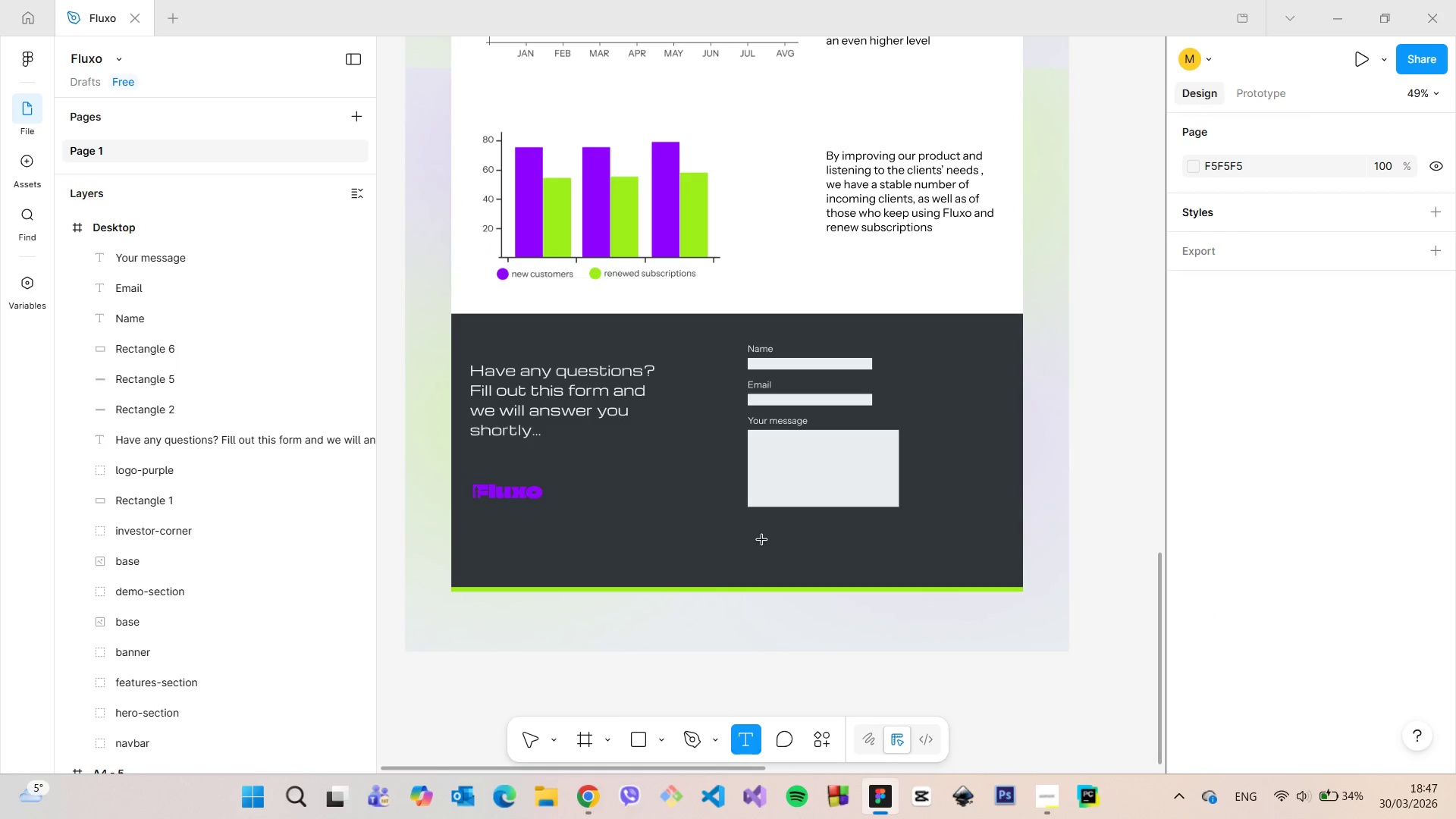 
scroll: coordinate [742, 723], scroll_direction: up, amount: 1.0
 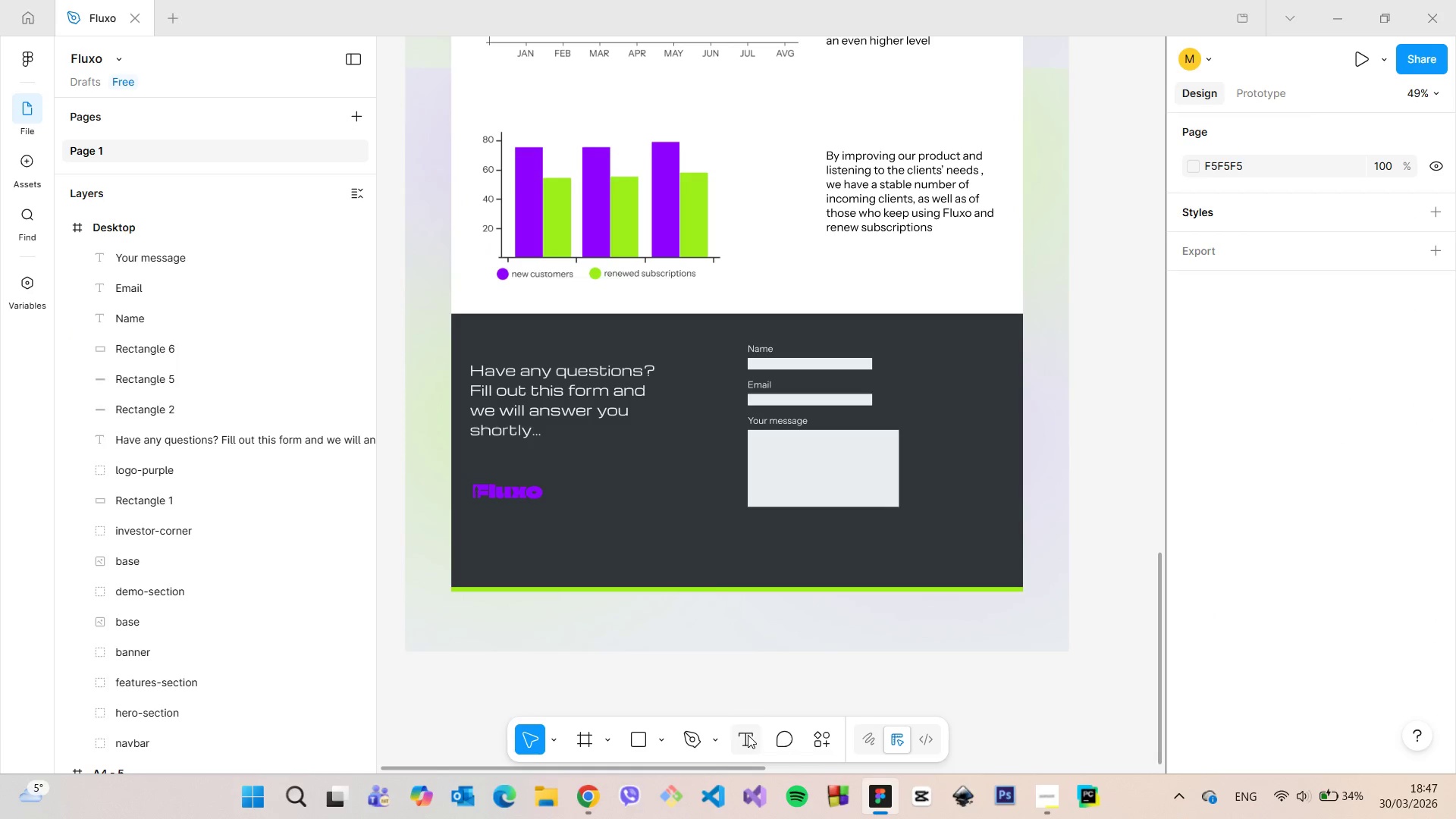 
left_click([761, 540])
 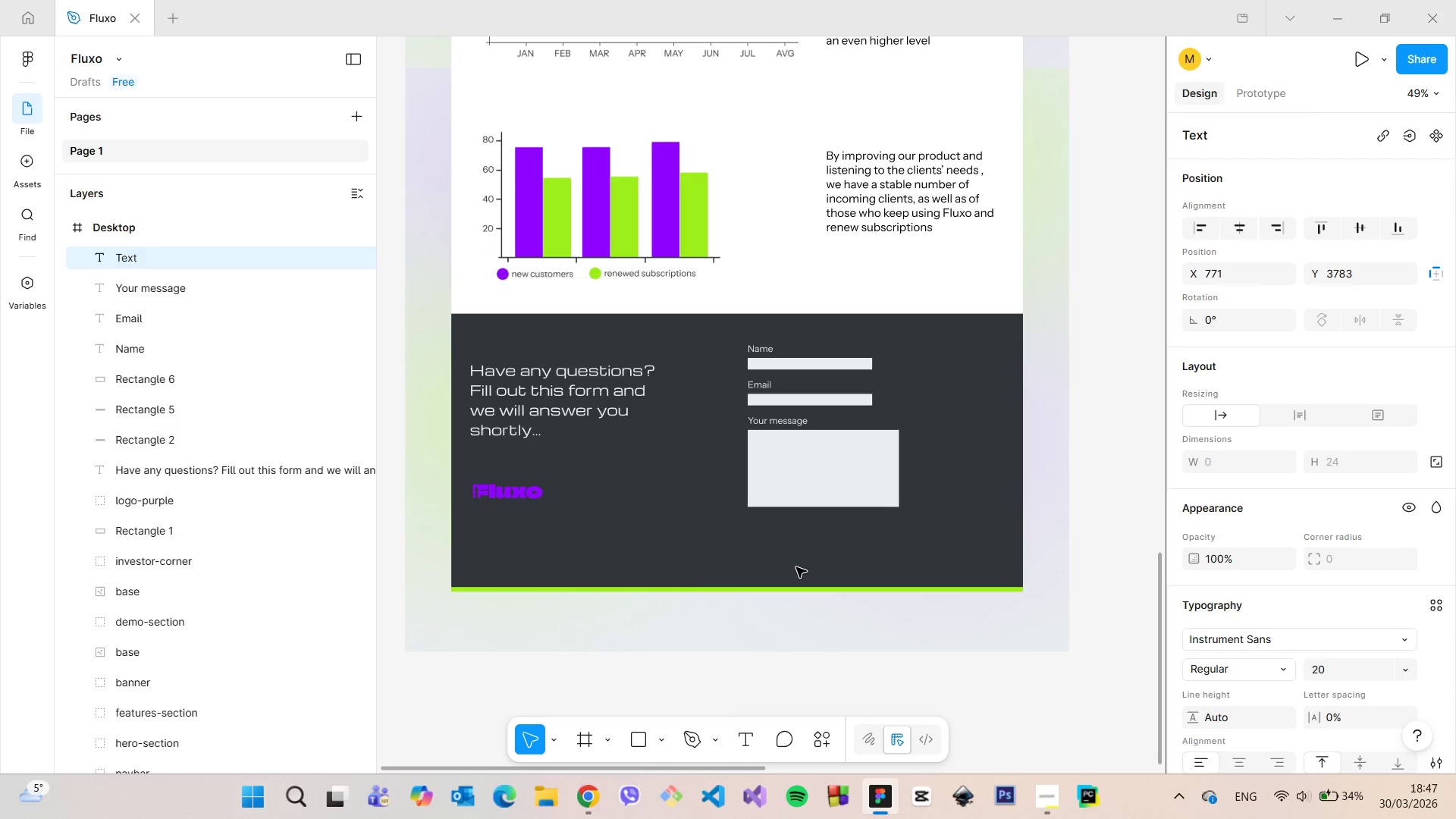 
type(SEND)
 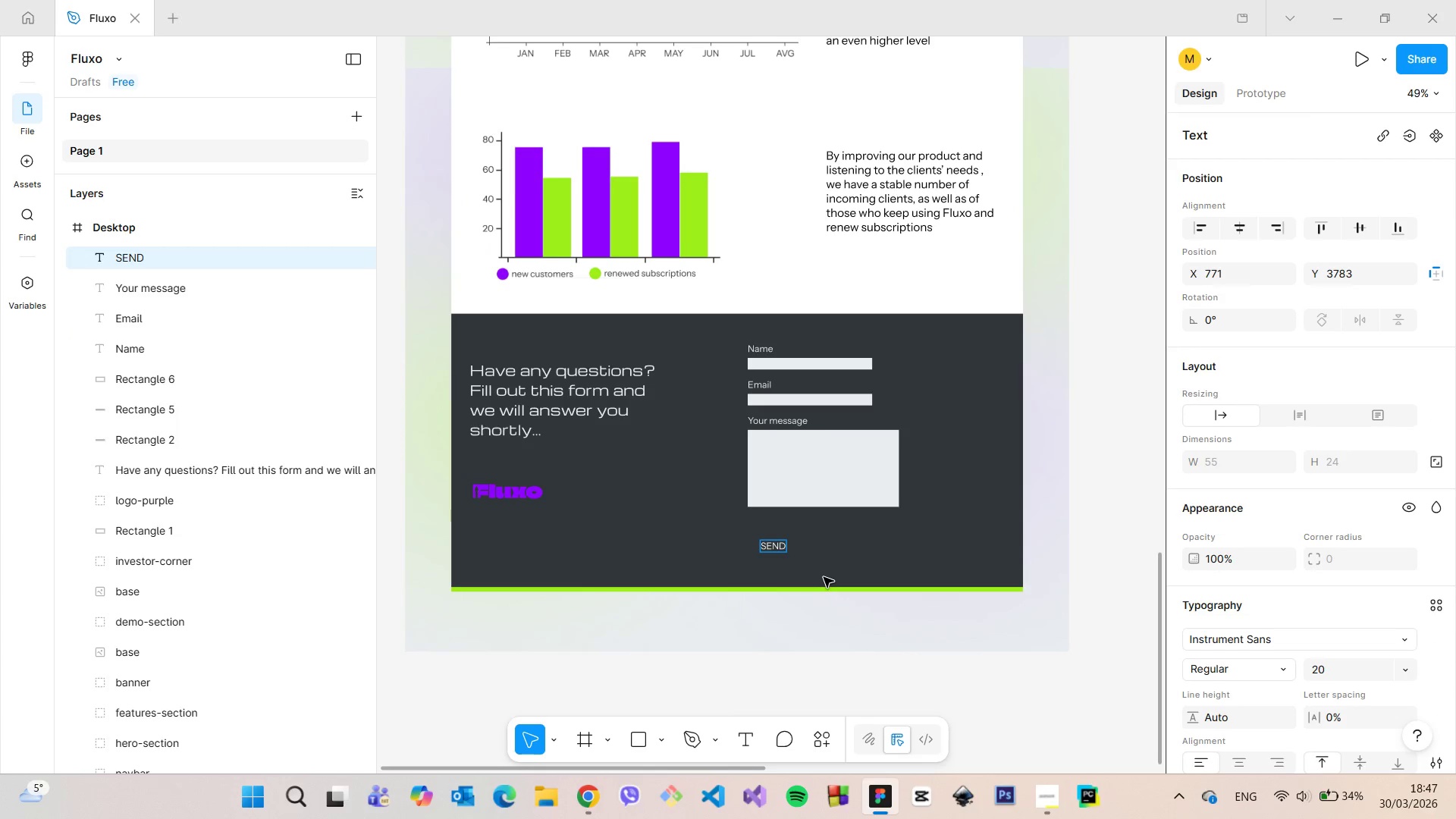 
scroll: coordinate [793, 554], scroll_direction: up, amount: 8.0
 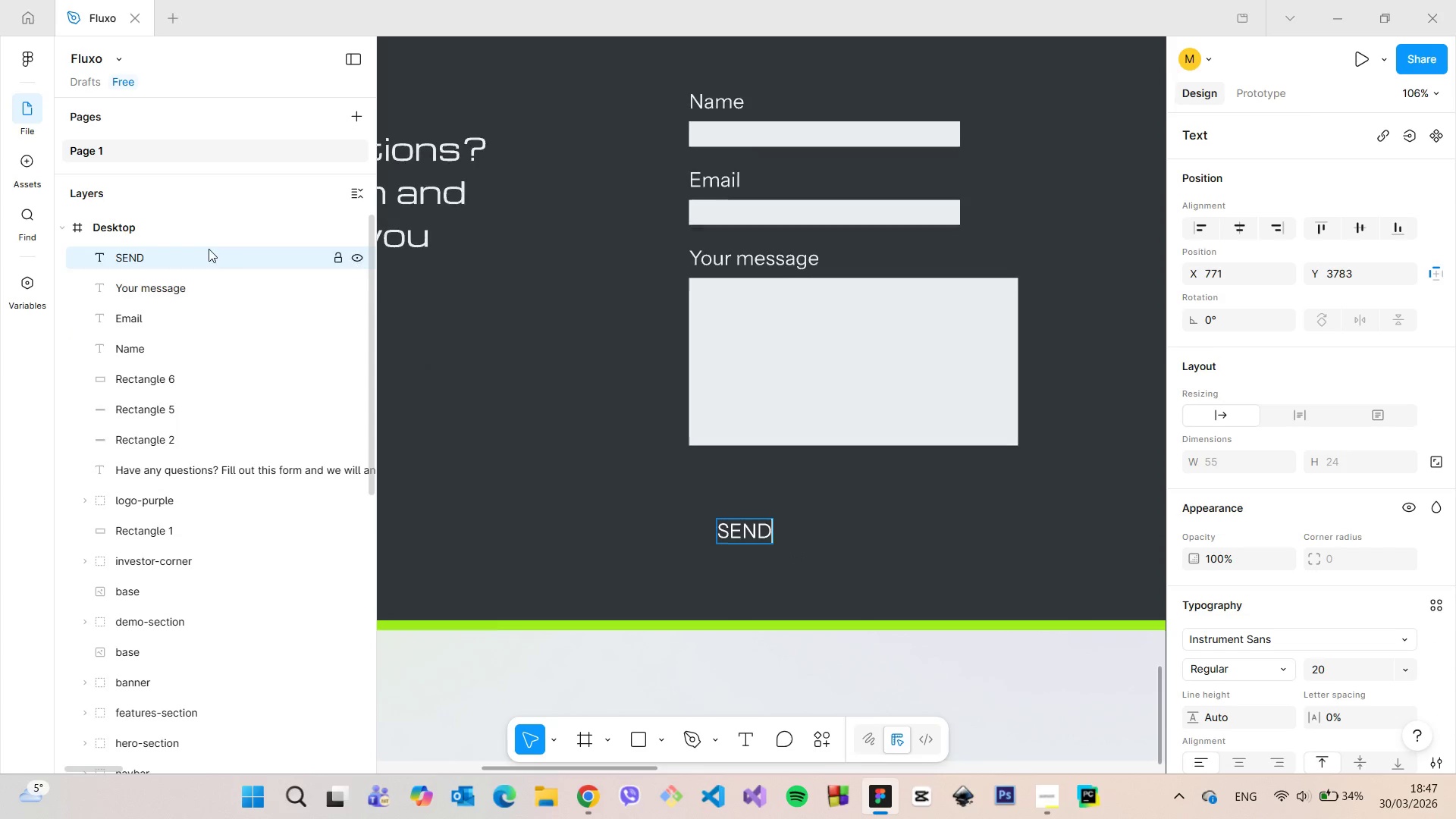 
right_click([209, 249])
 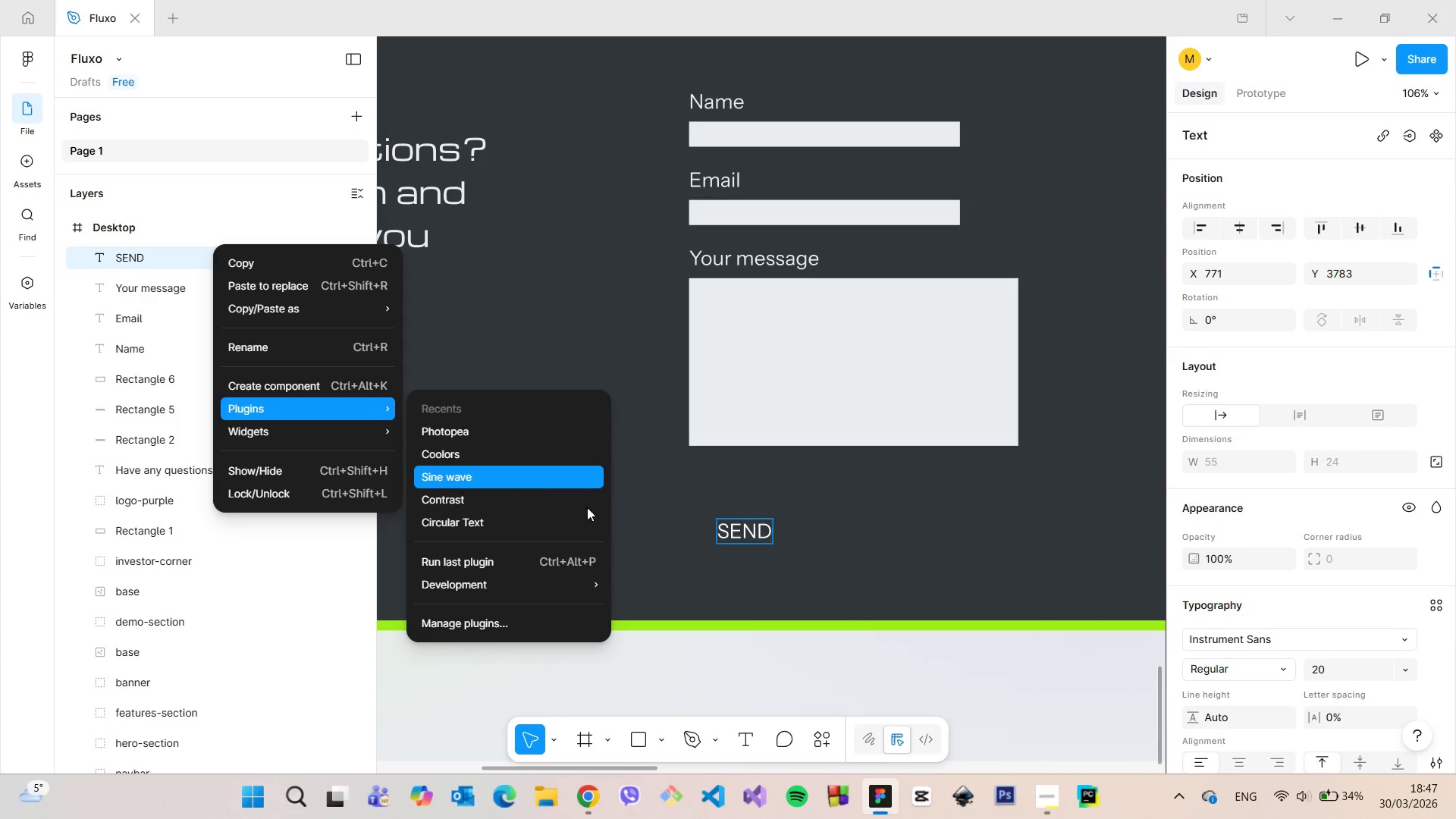 
left_click([767, 540])
 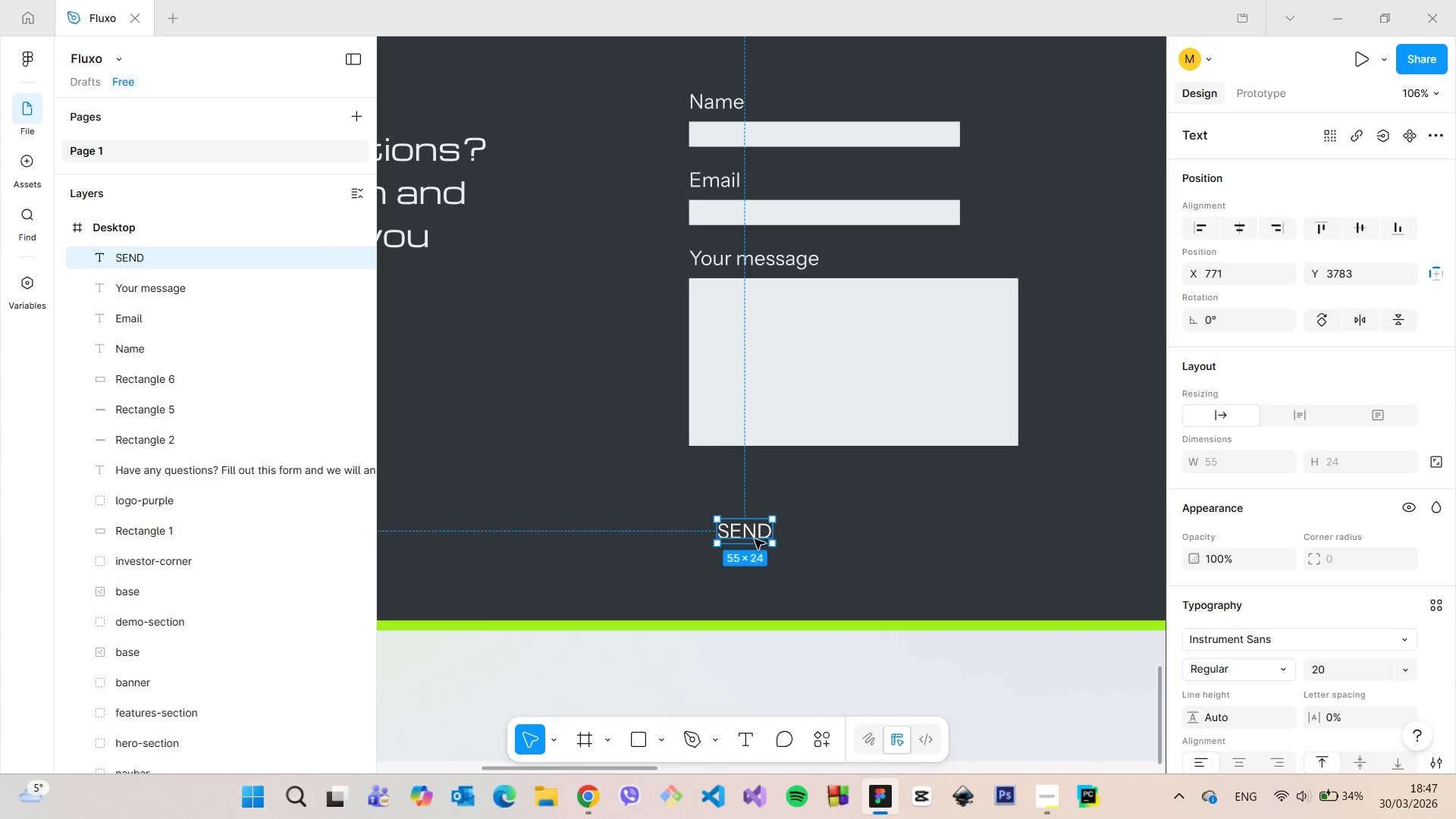 
right_click([754, 535])
 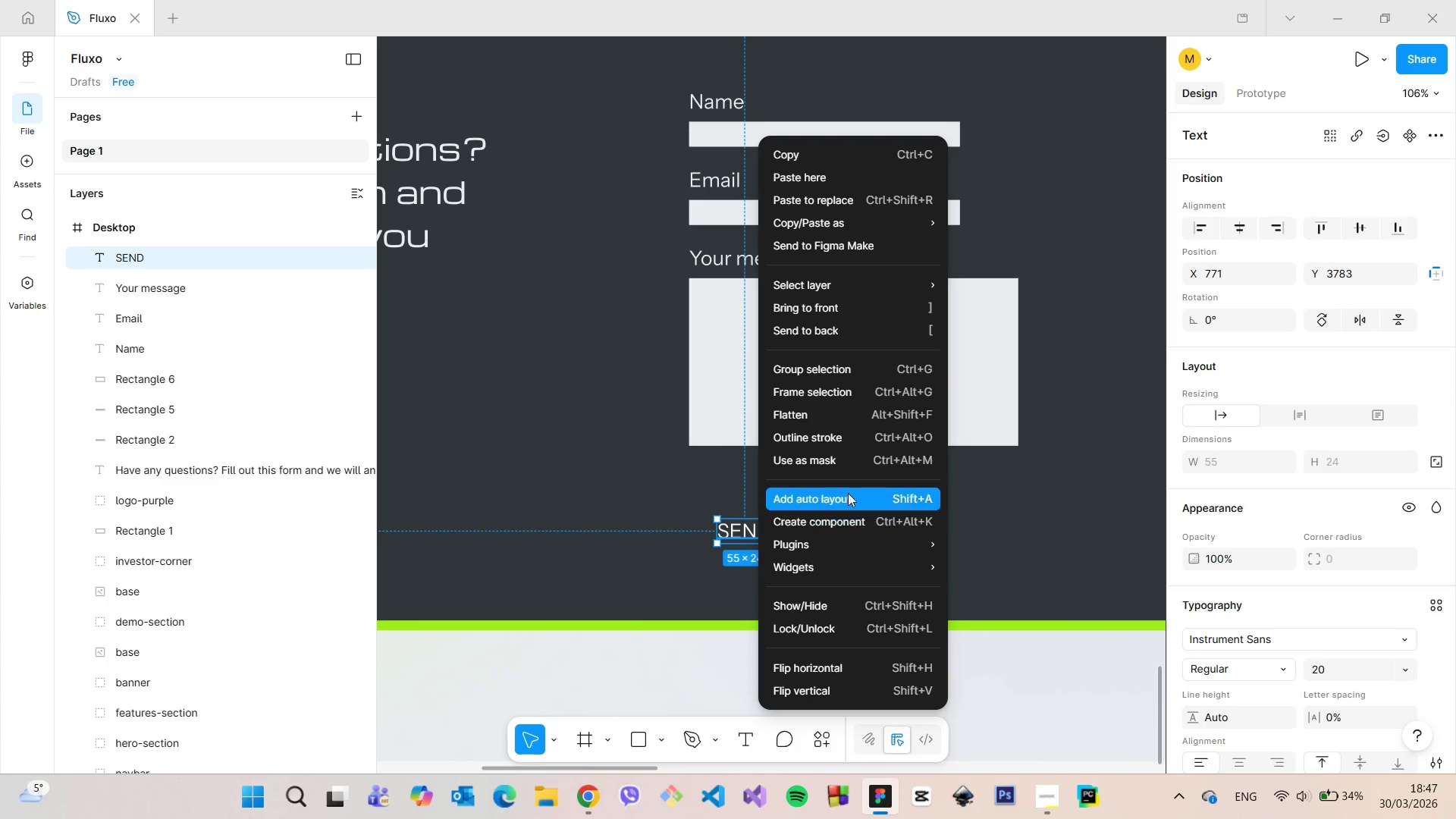 
wait(6.44)
 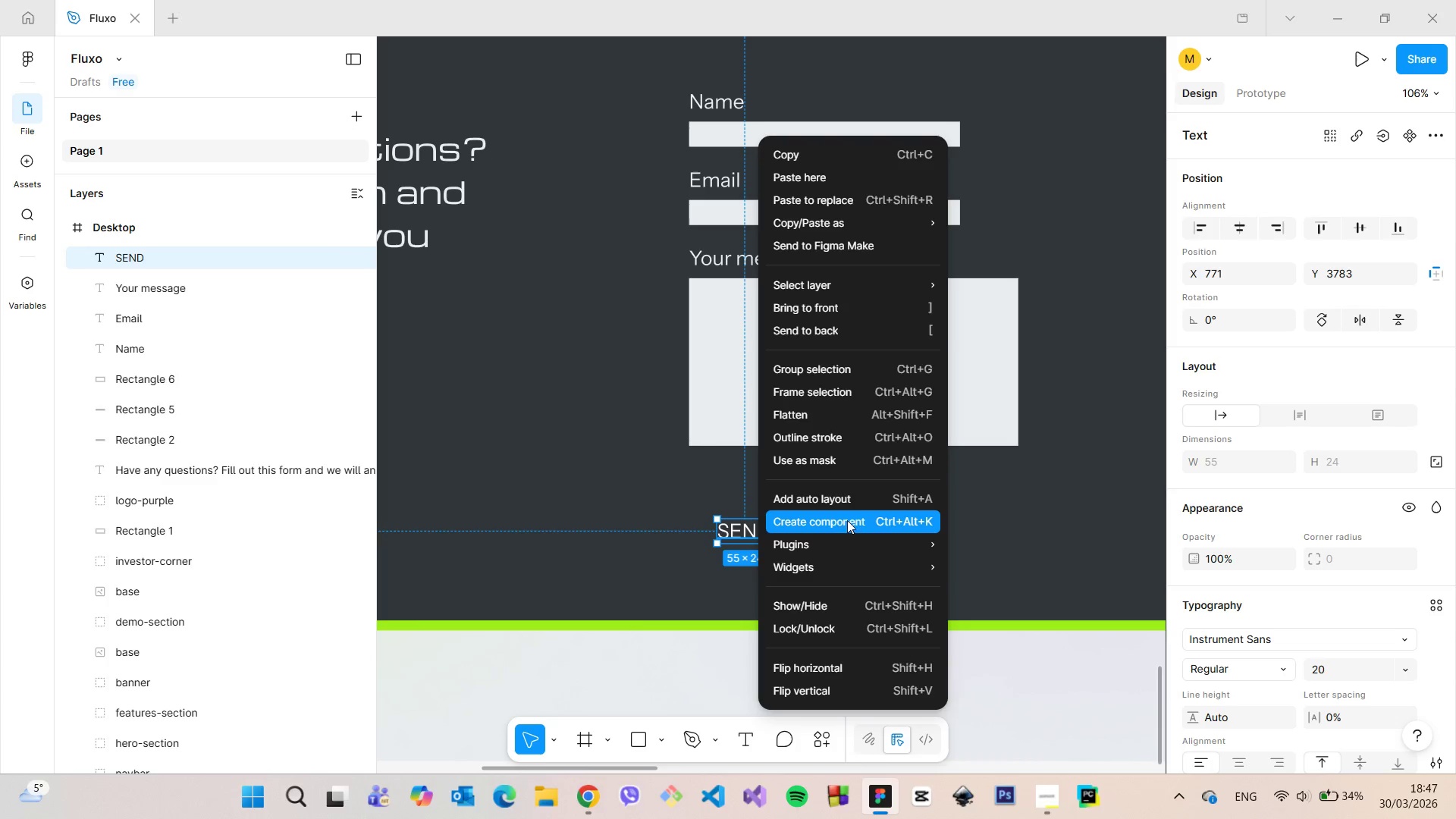 
left_click([839, 502])
 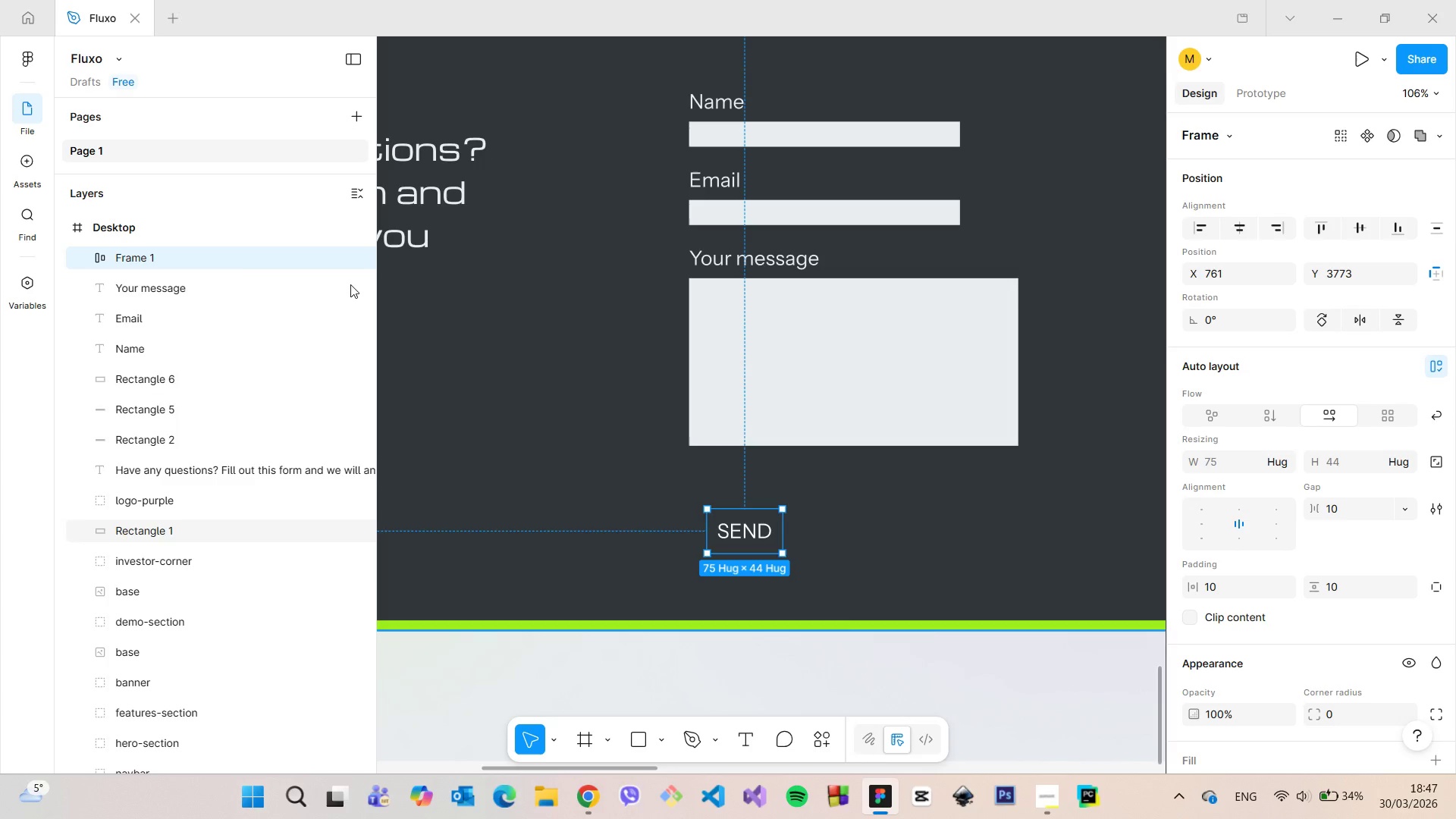 
double_click([229, 253])
 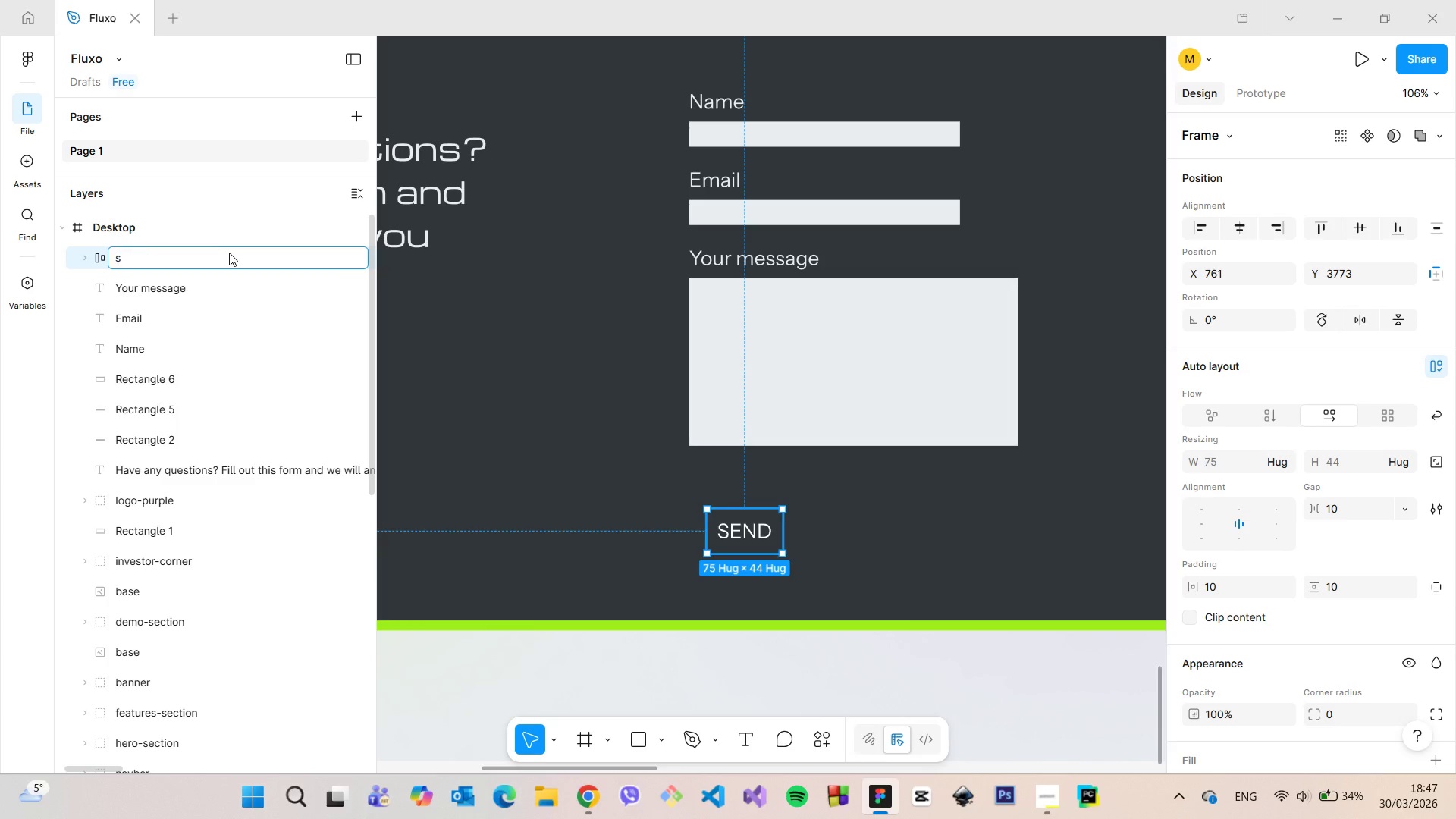 
type(send)
 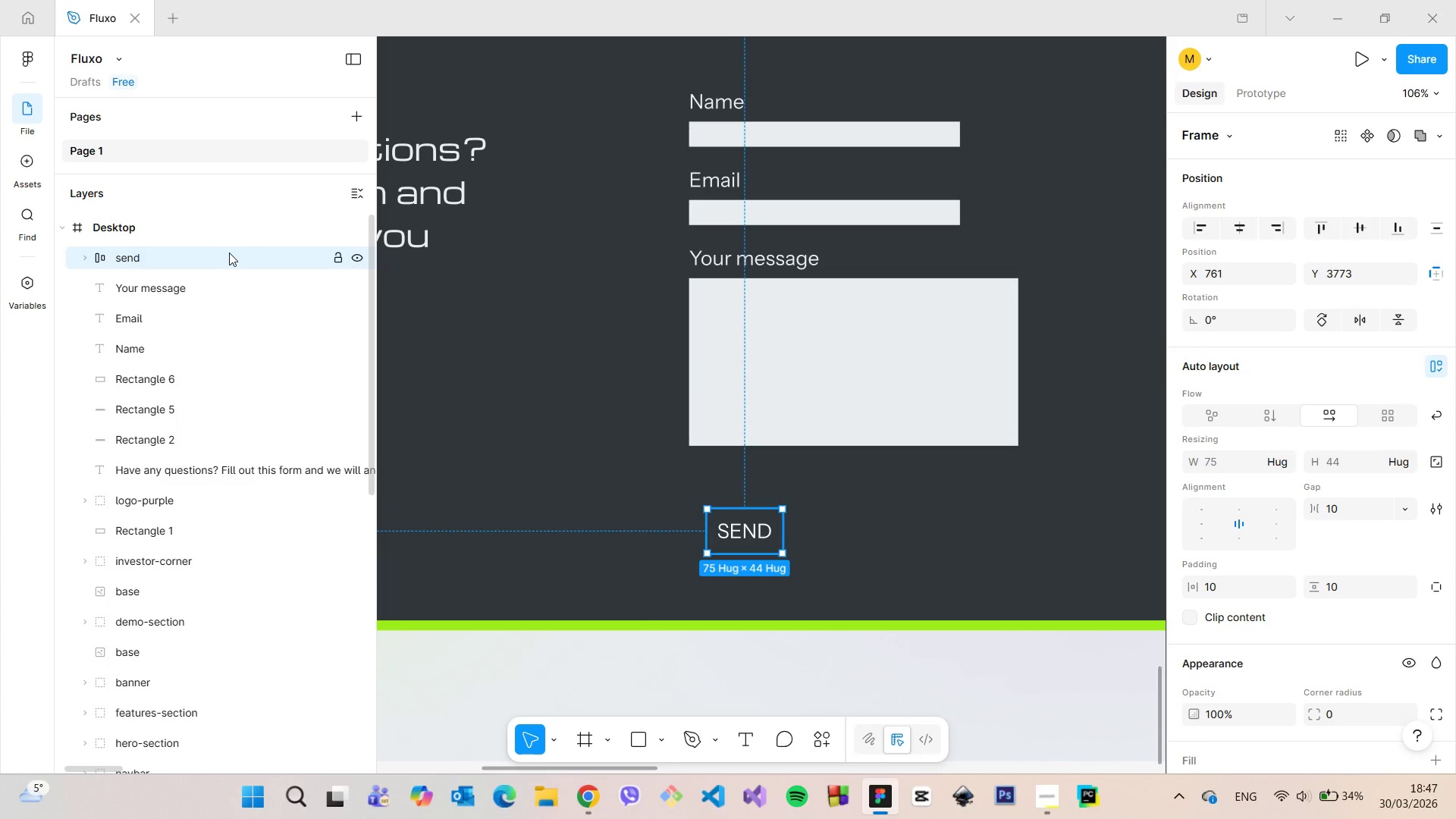 
key(Enter)
 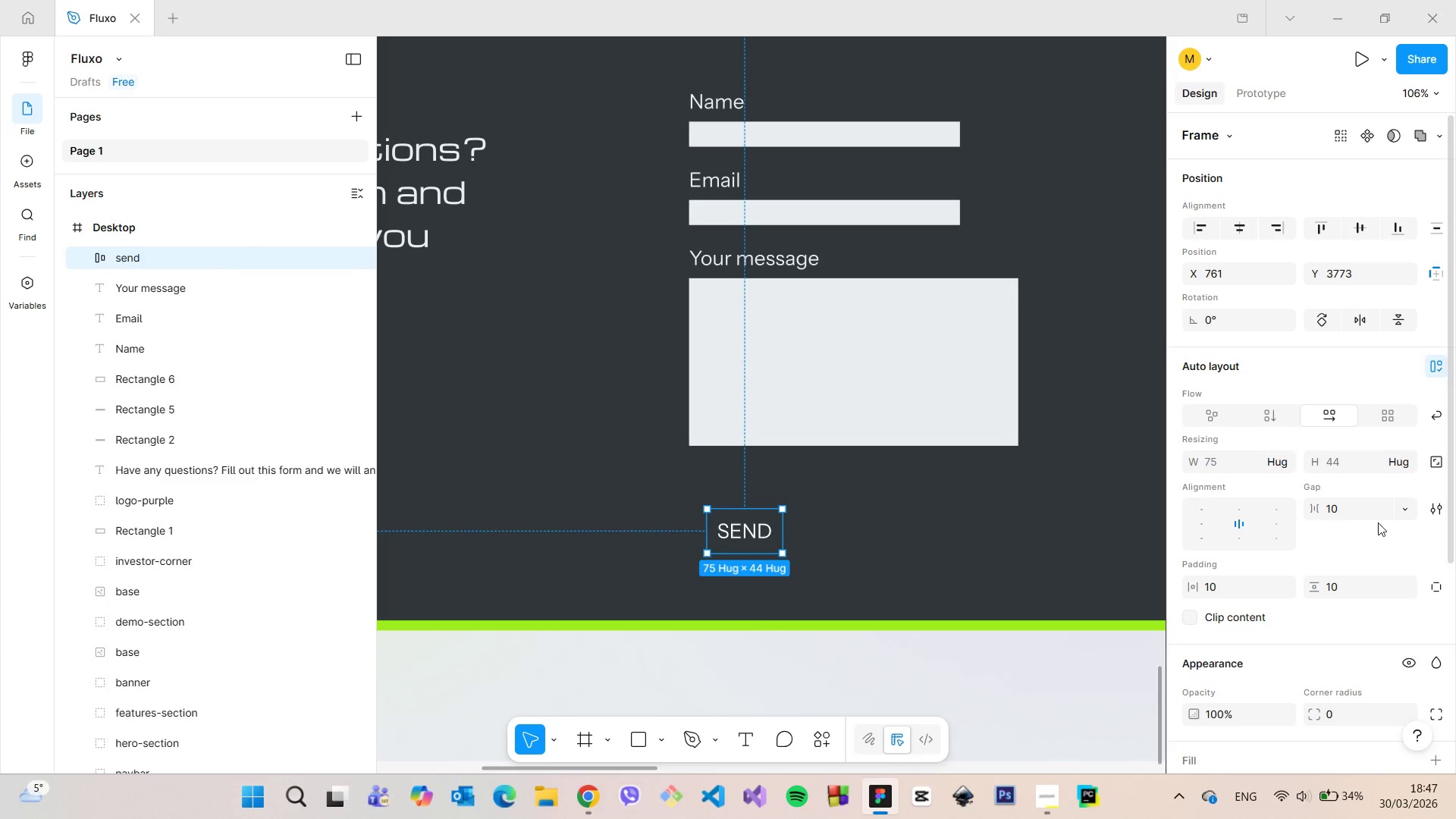 
left_click([1330, 598])
 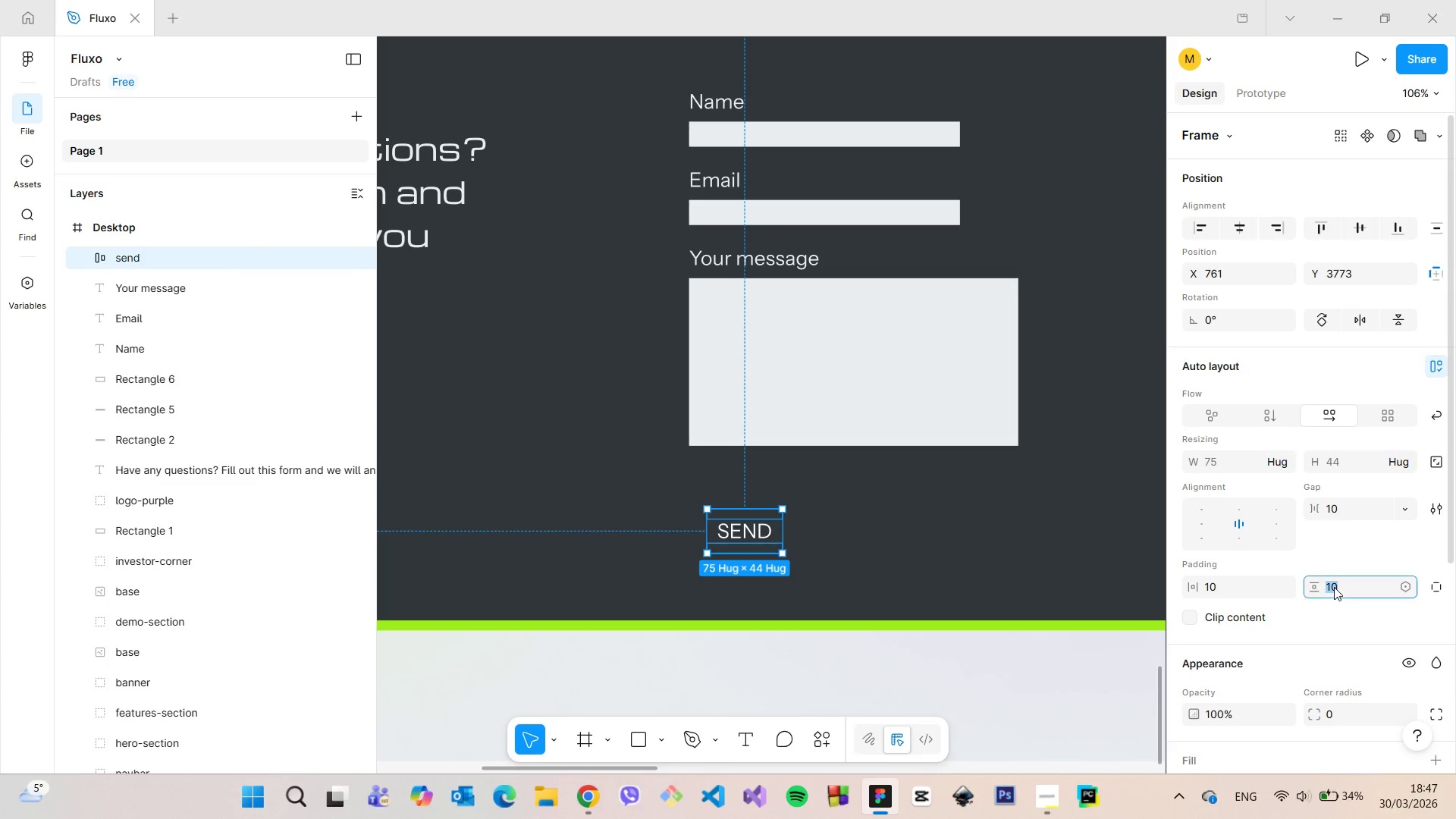 
left_click([1334, 587])
 